 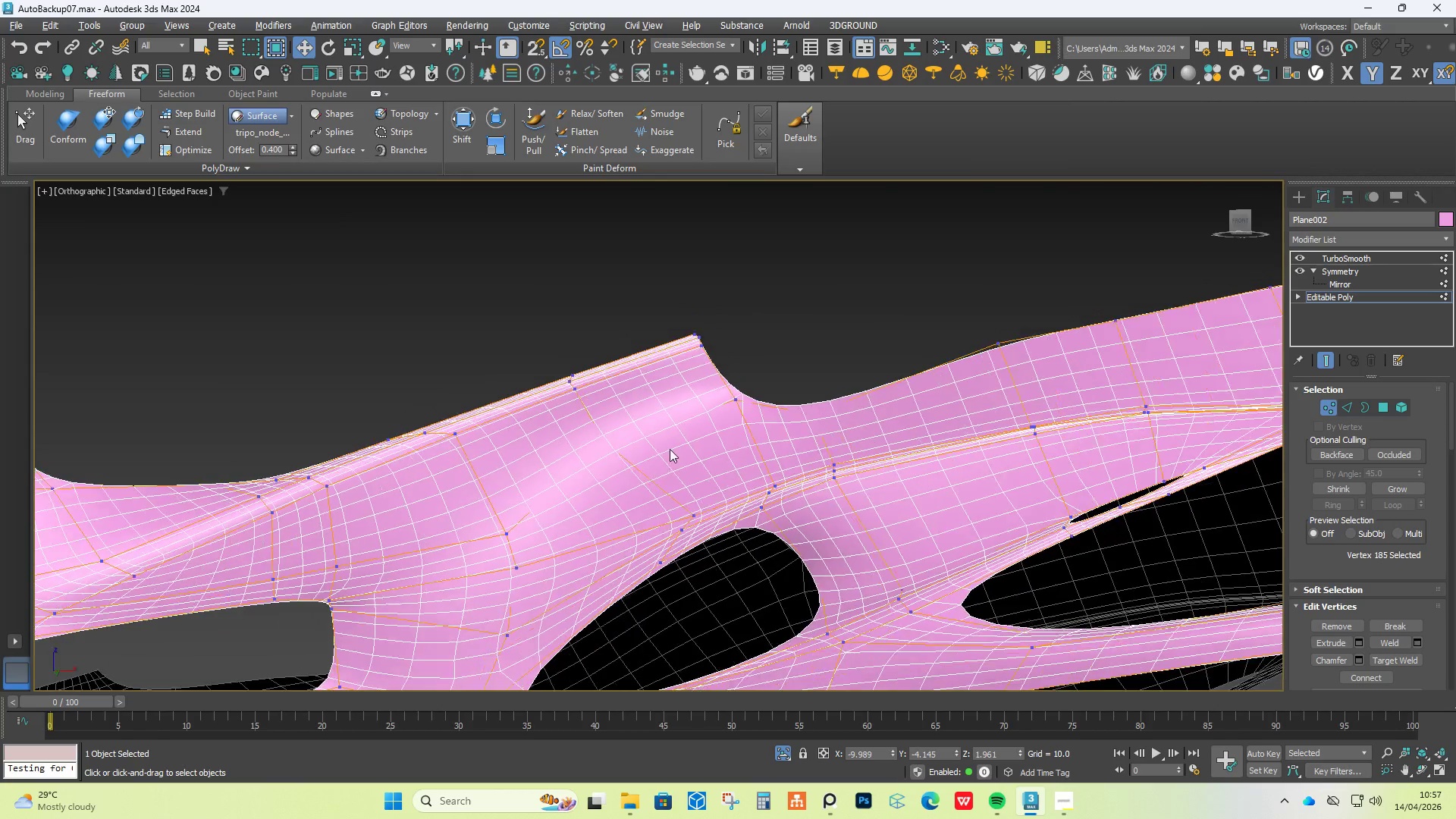 
hold_key(key=AltLeft, duration=1.5)
scroll: coordinate [670, 449], scroll_direction: down, amount: 3.0
 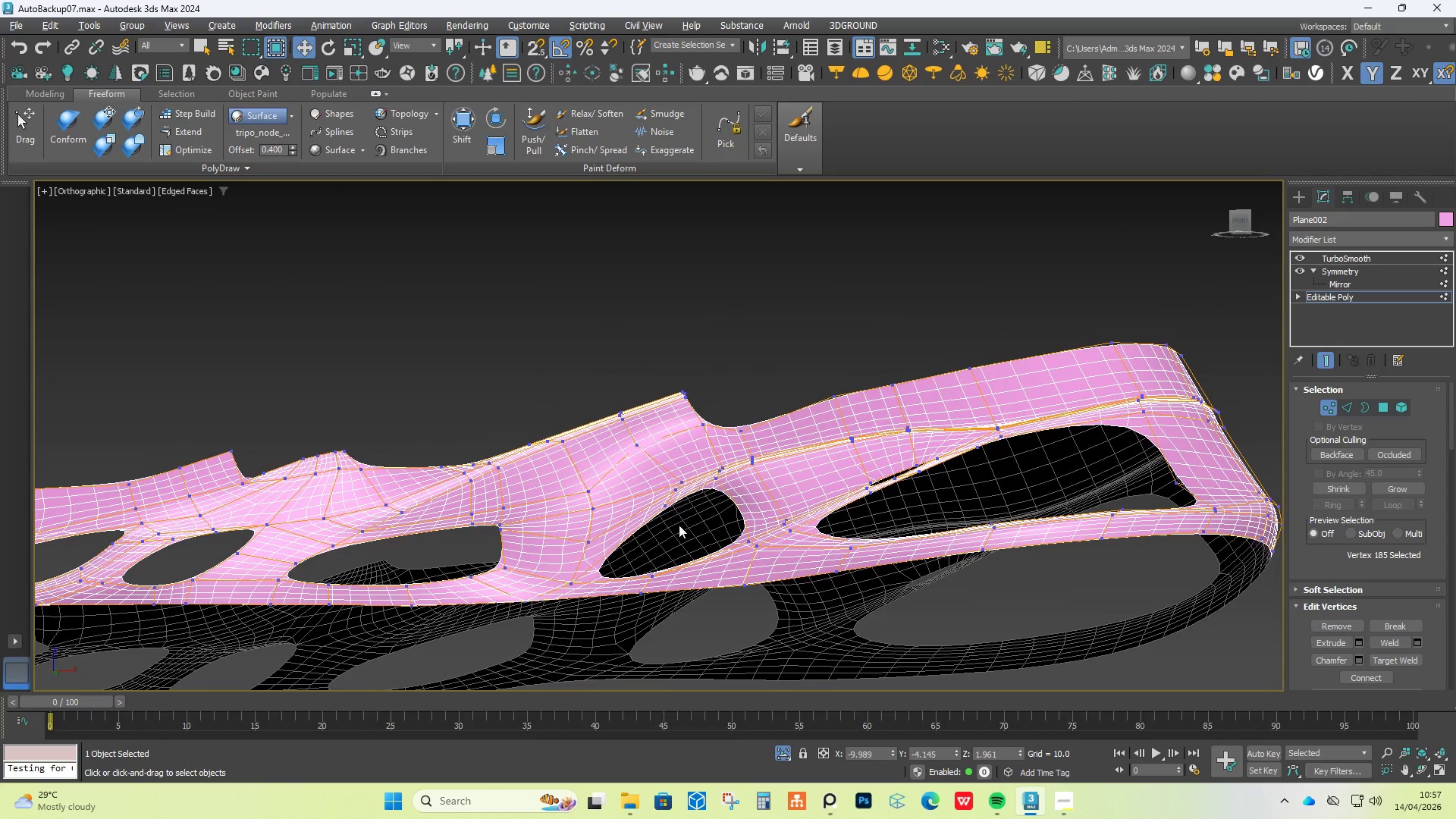 
hold_key(key=AltLeft, duration=0.48)
 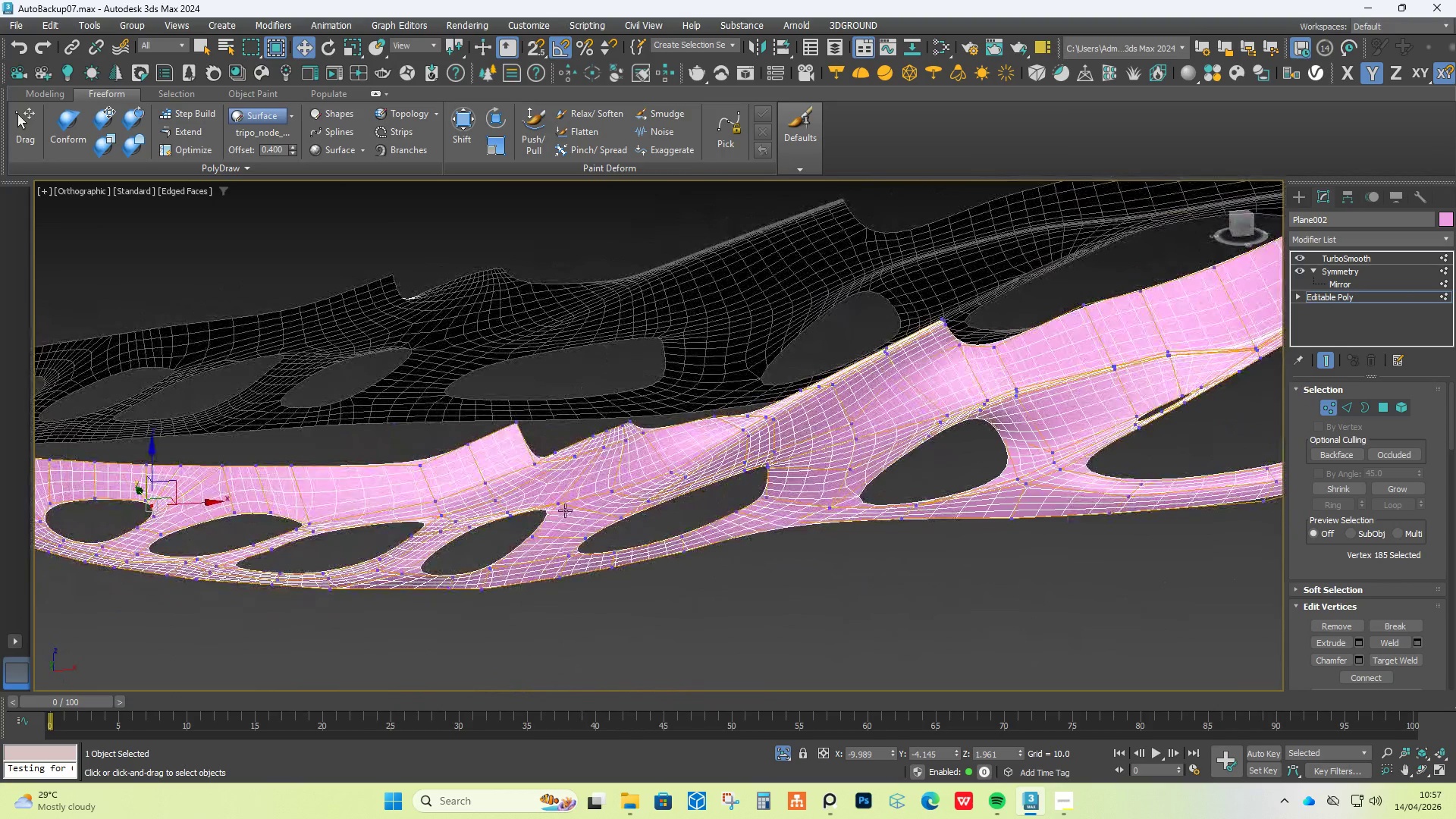 
scroll: coordinate [565, 510], scroll_direction: up, amount: 1.0
 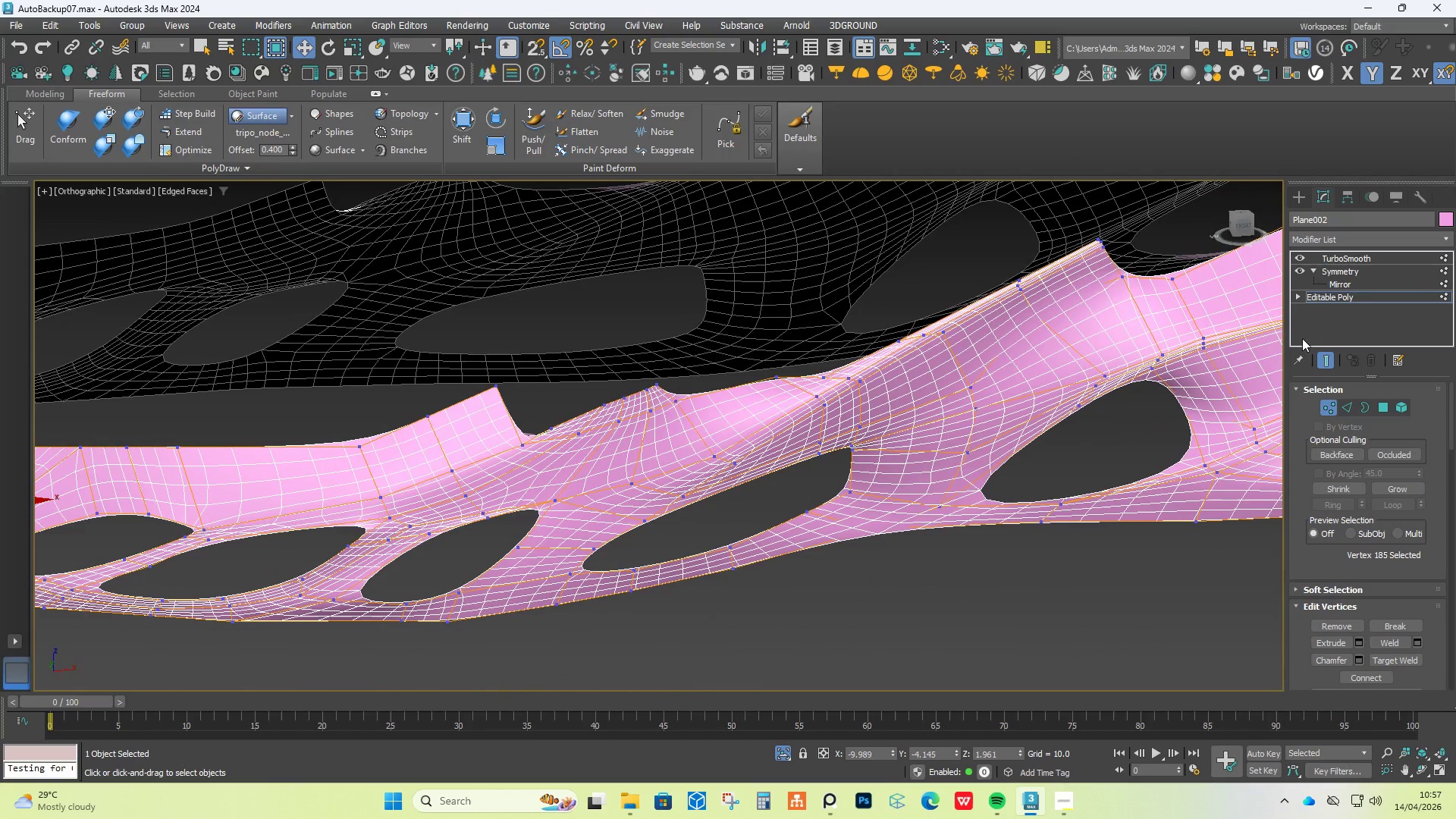 
left_click([1326, 367])
 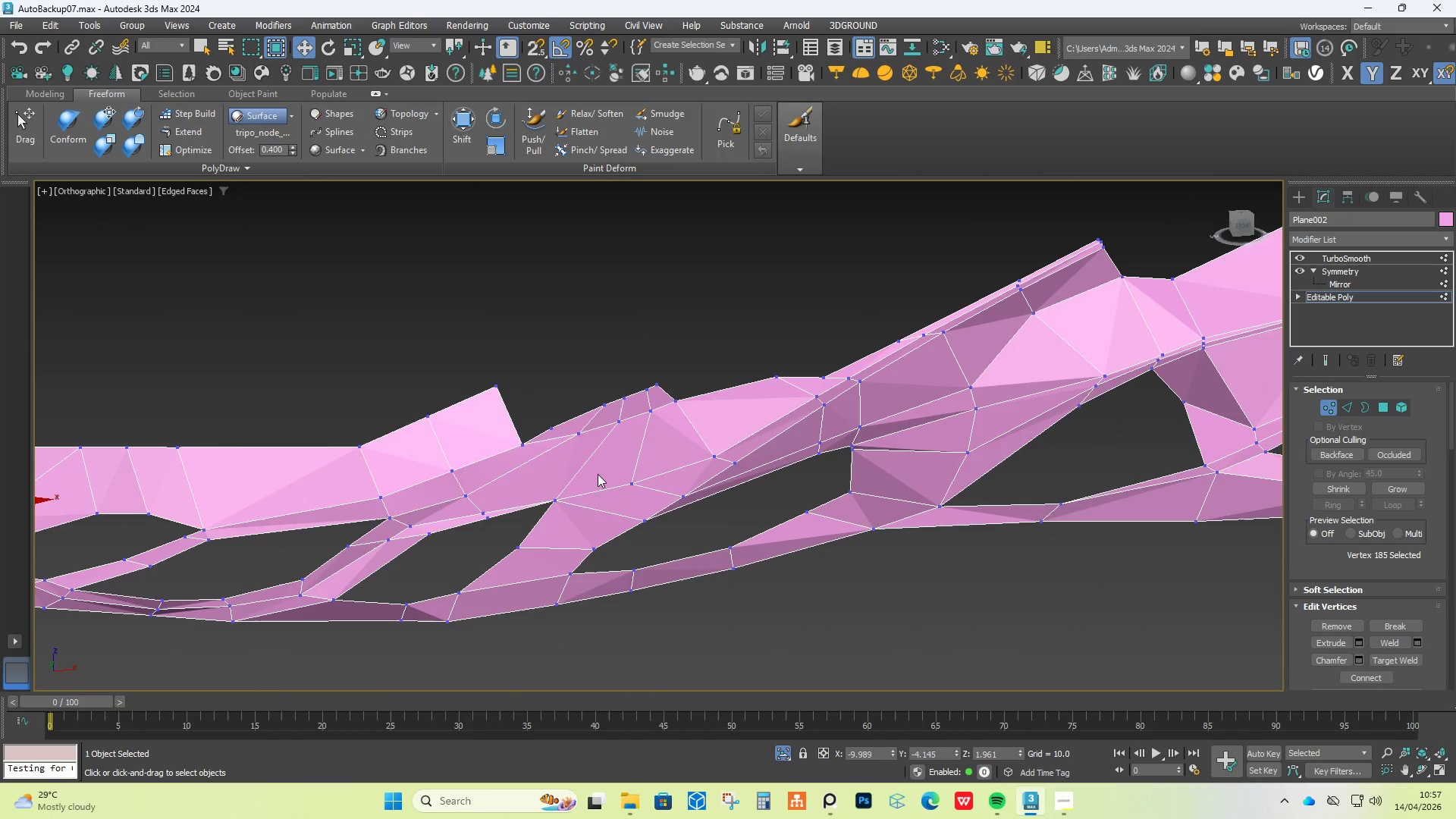 
scroll: coordinate [559, 494], scroll_direction: up, amount: 4.0
 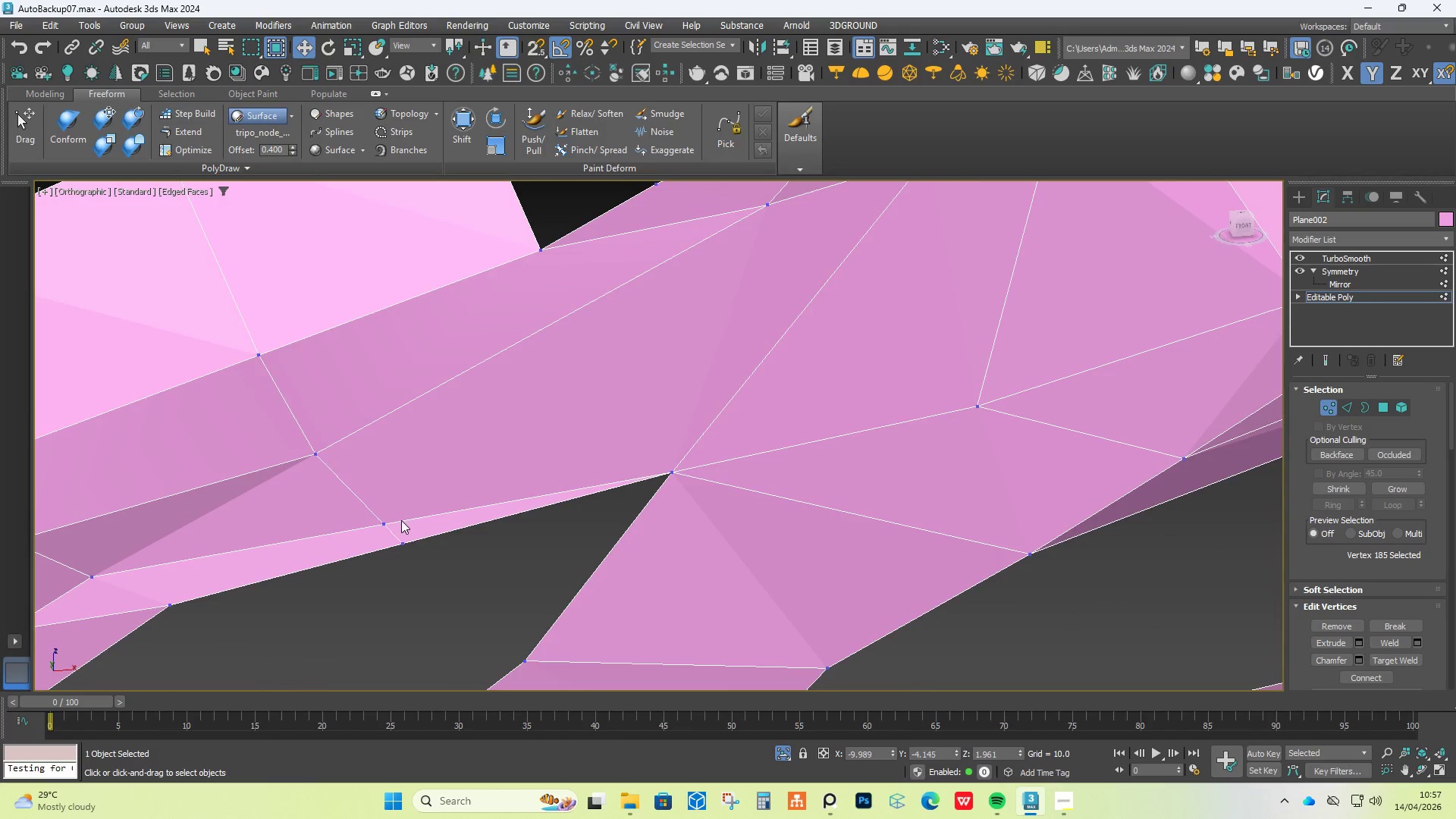 
scroll: coordinate [387, 527], scroll_direction: down, amount: 1.0
 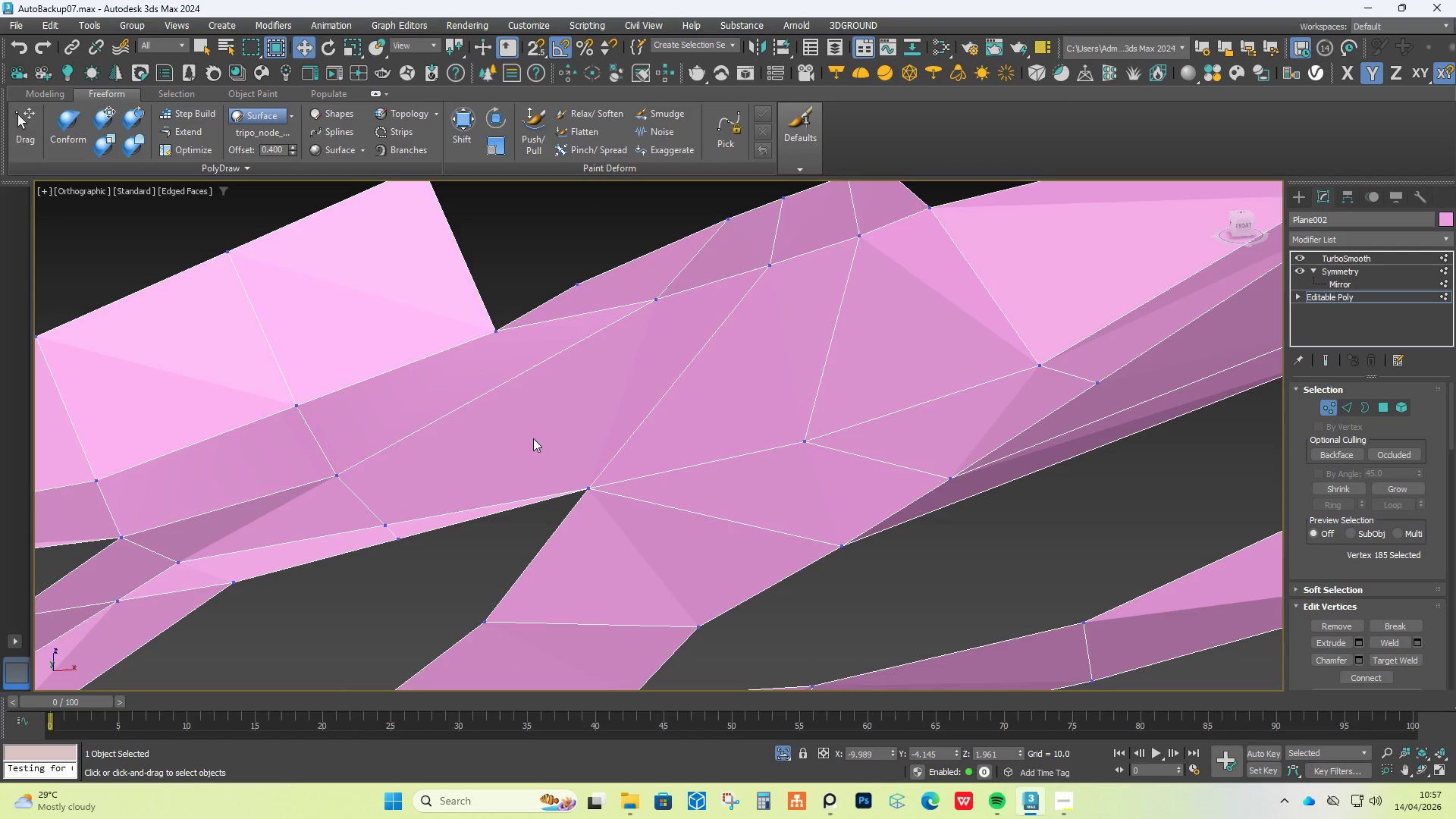 
wait(8.44)
 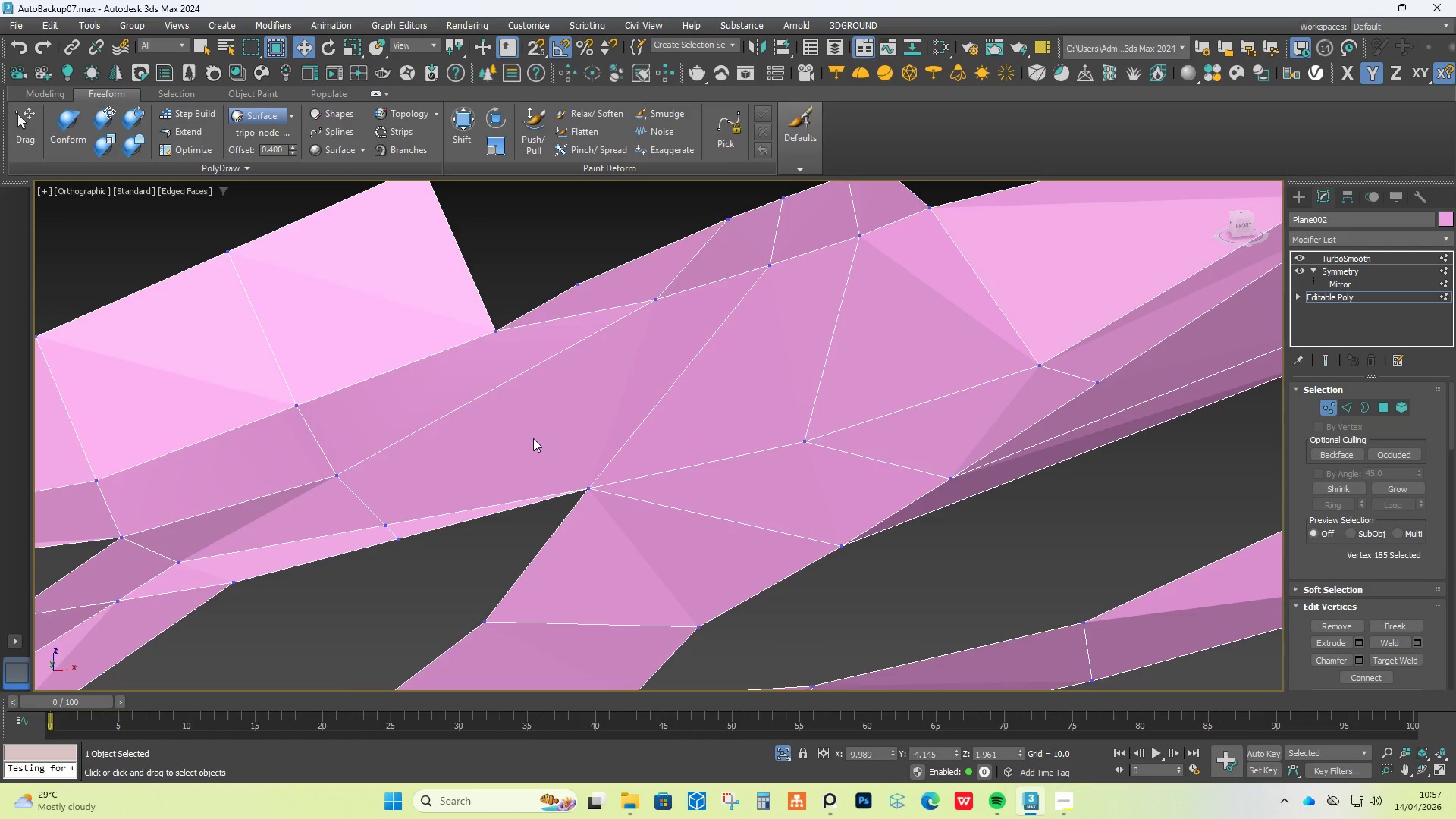 
scroll: coordinate [475, 519], scroll_direction: up, amount: 1.0
 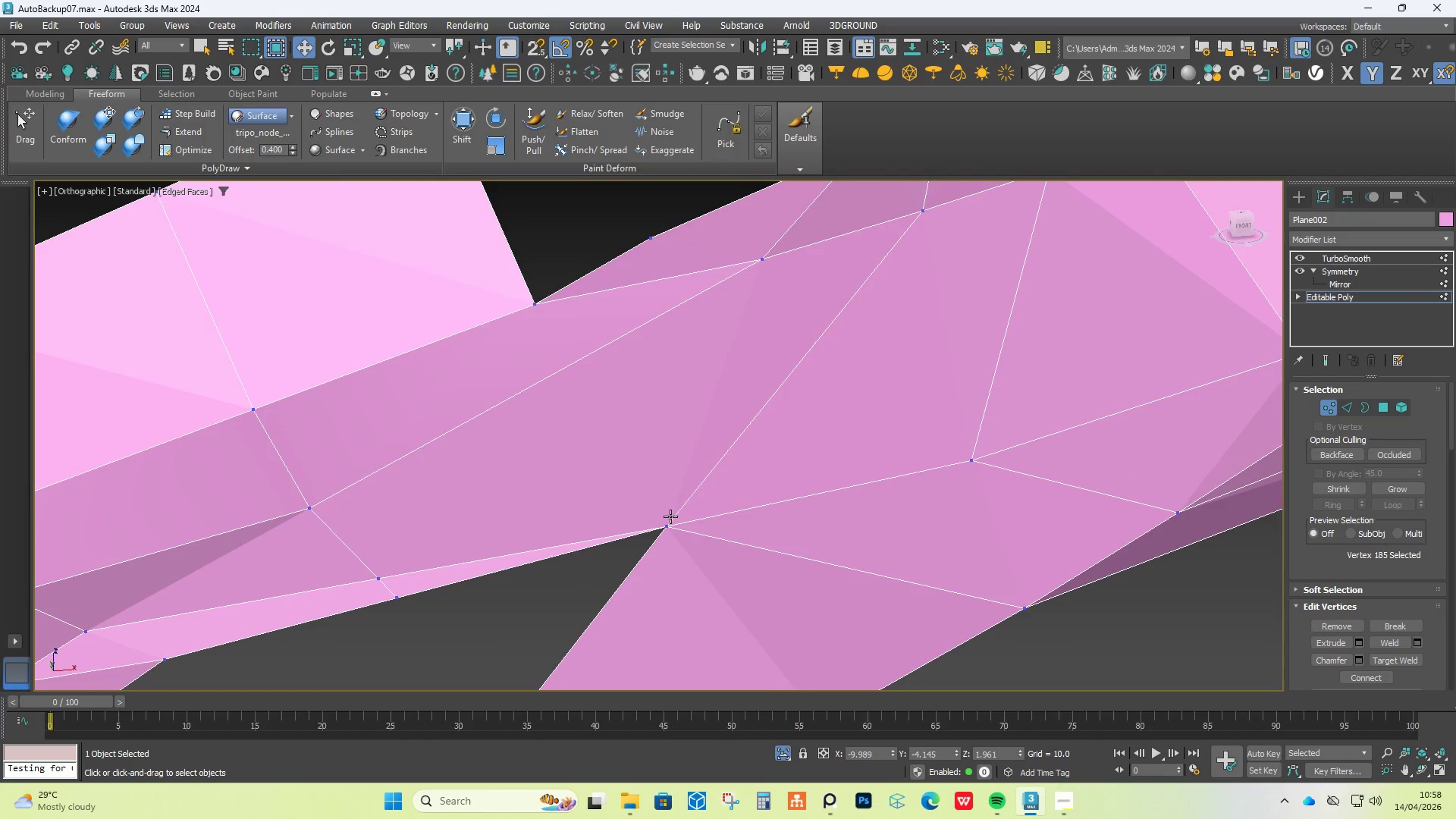 
key(Alt+C)
 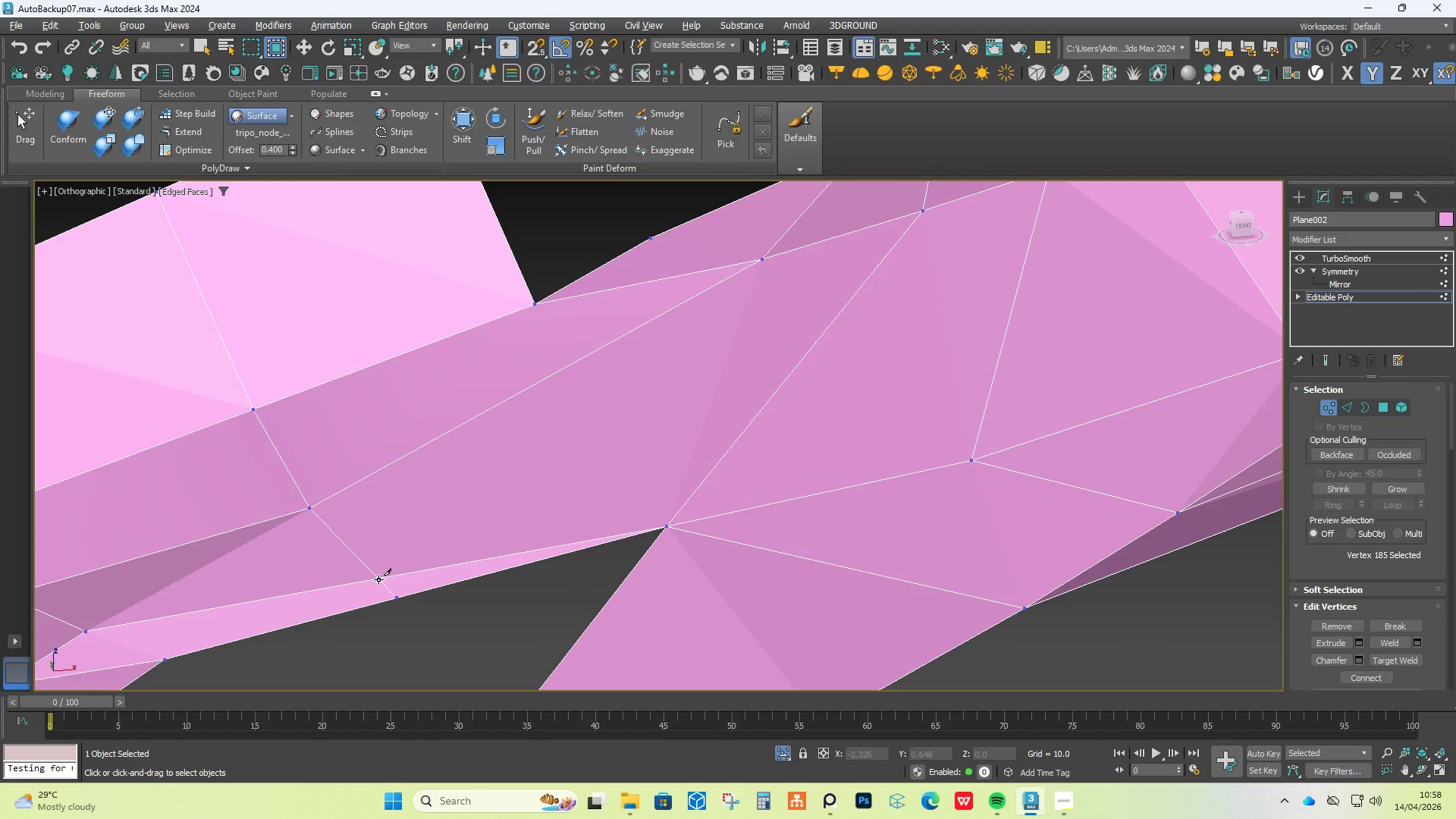 
left_click([378, 579])
 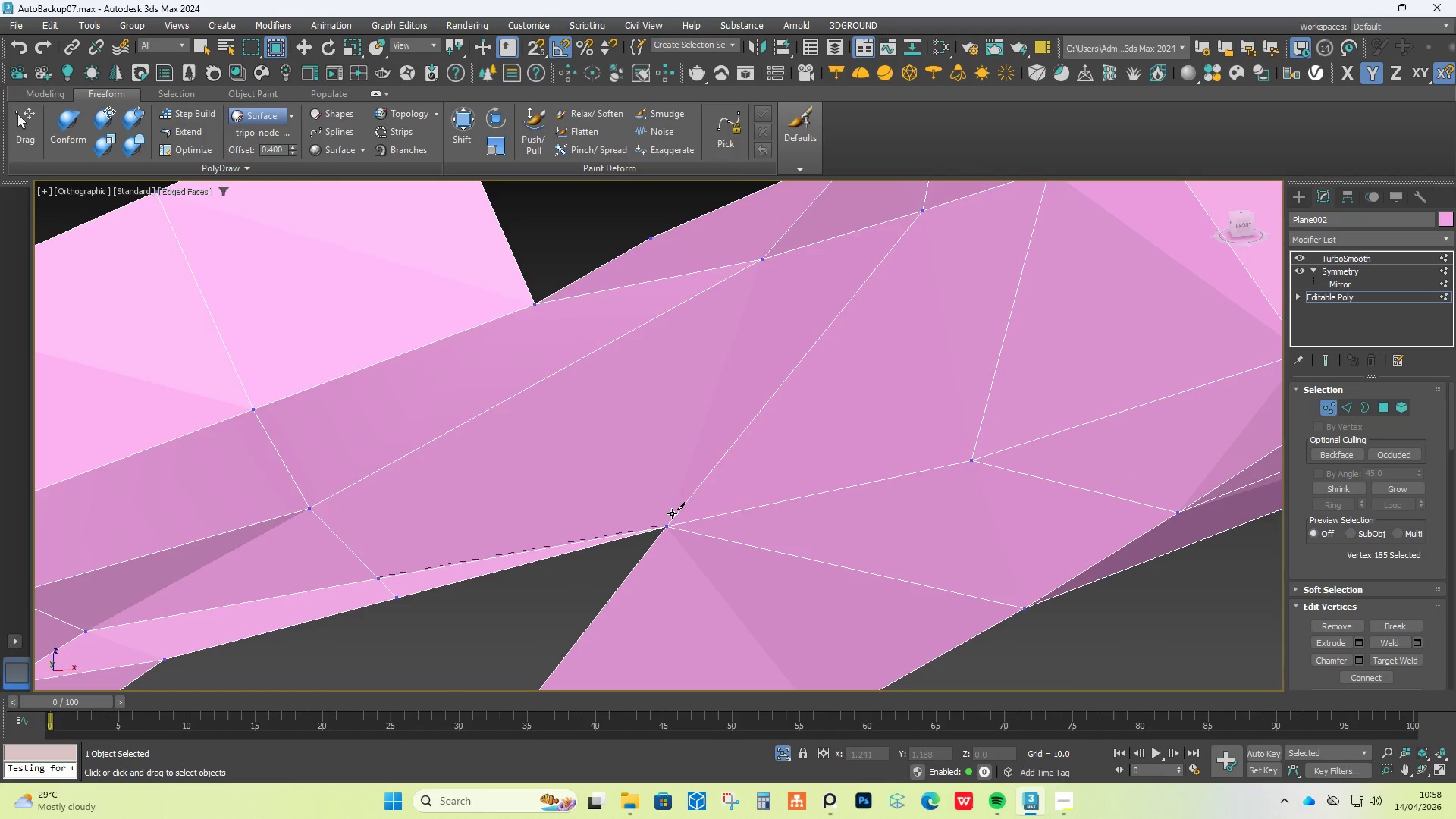 
right_click([689, 492])
 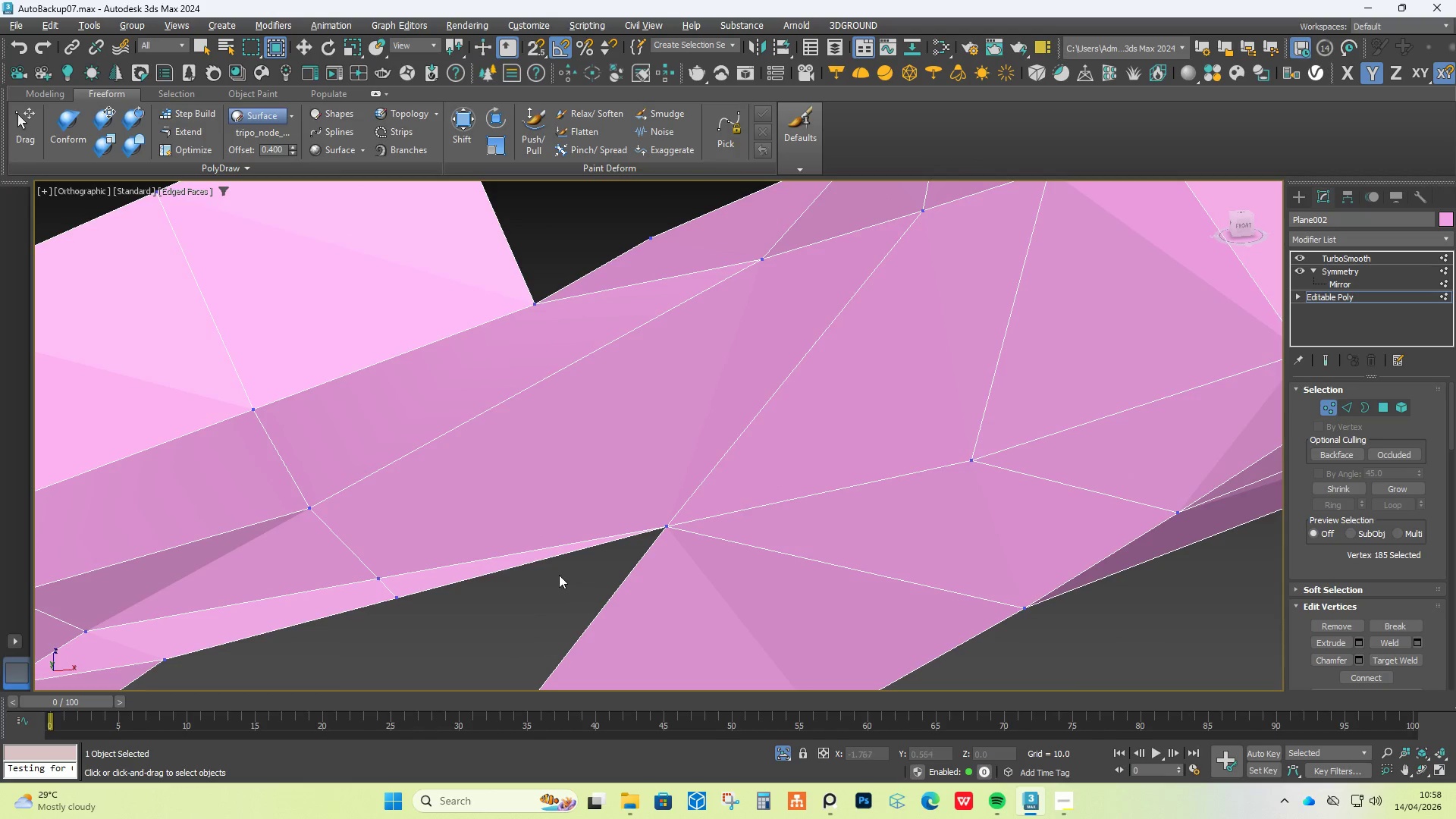 
scroll: coordinate [629, 562], scroll_direction: down, amount: 3.0
 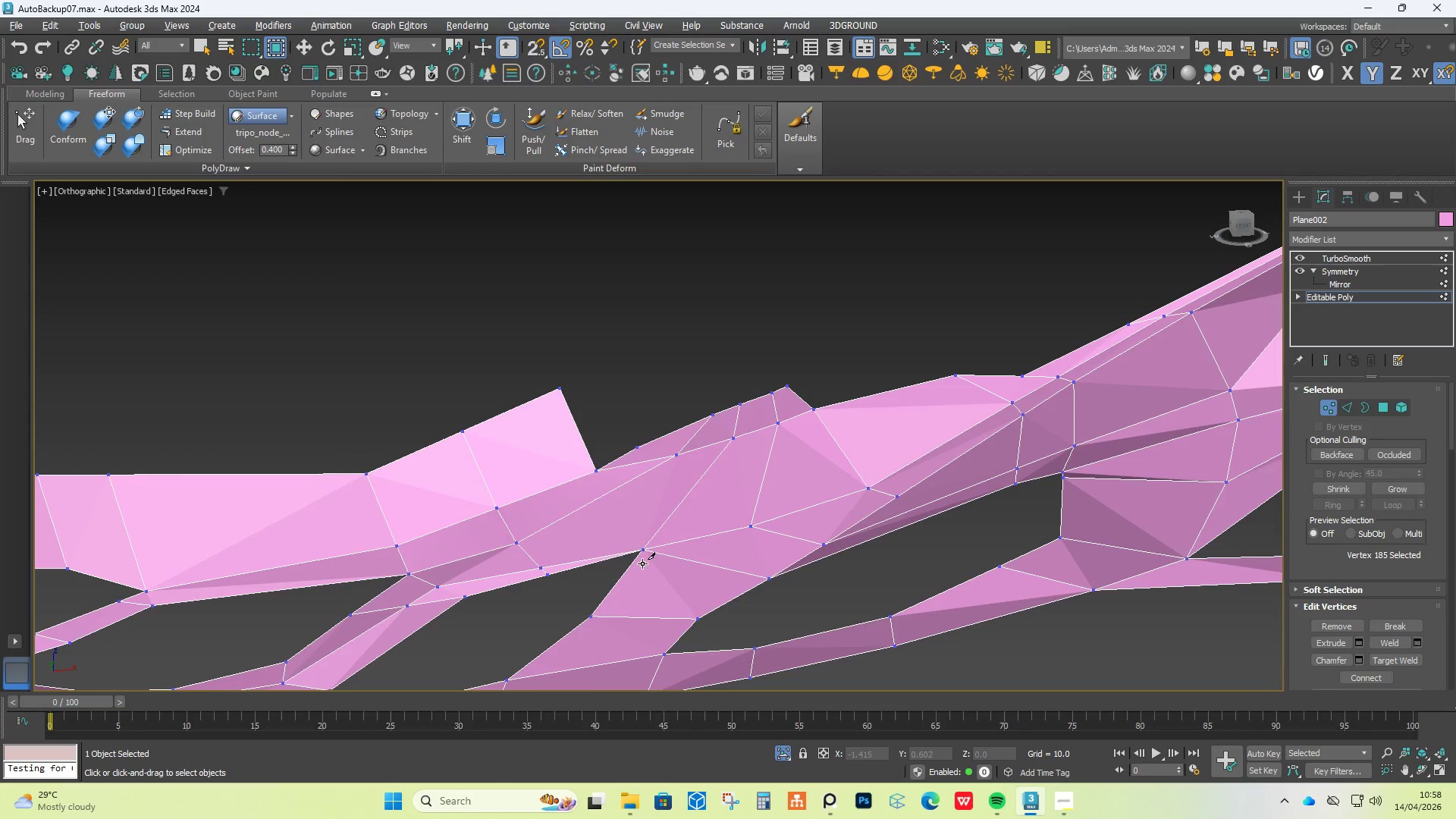 
right_click([649, 563])
 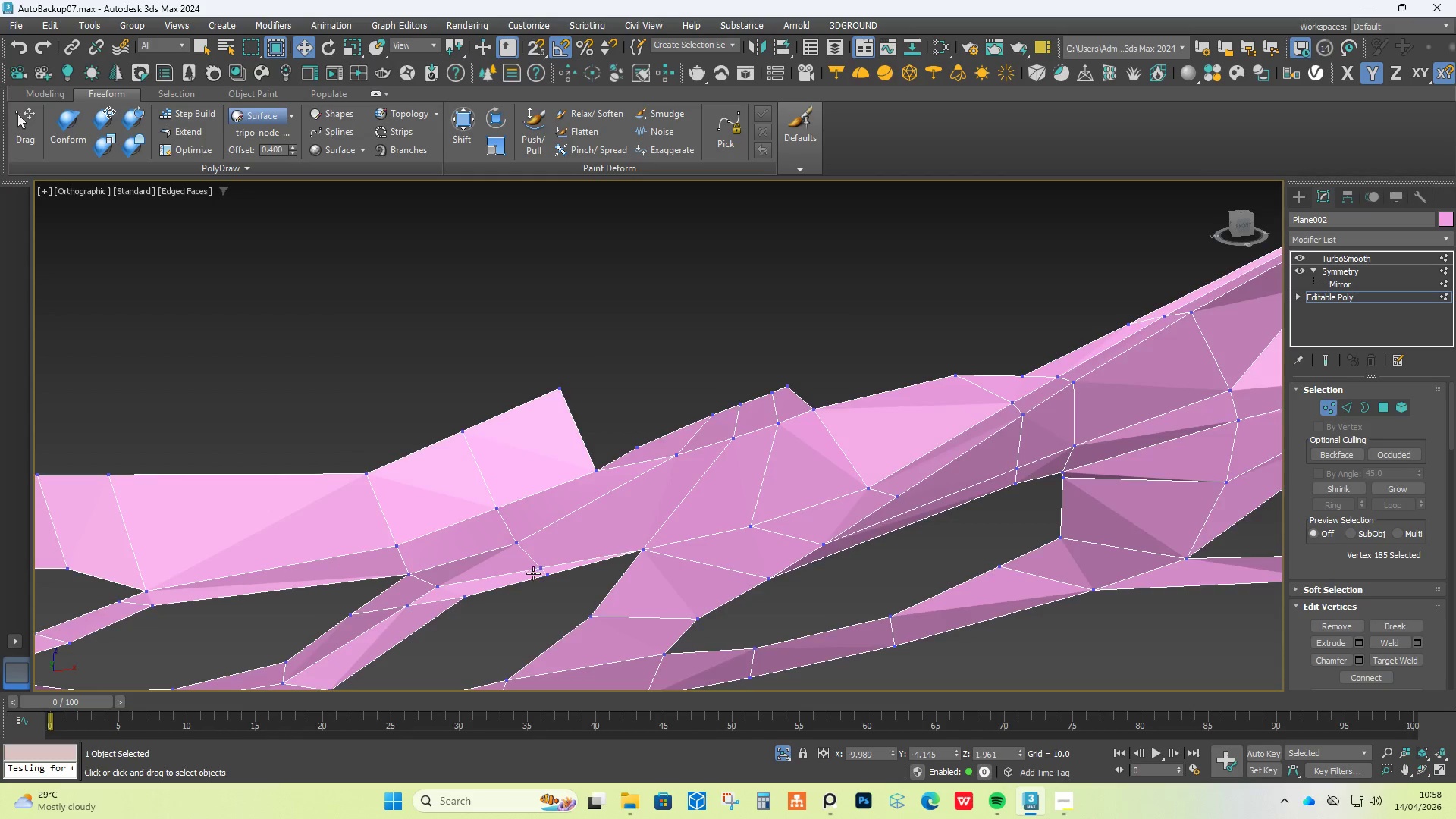 
scroll: coordinate [535, 576], scroll_direction: up, amount: 2.0
 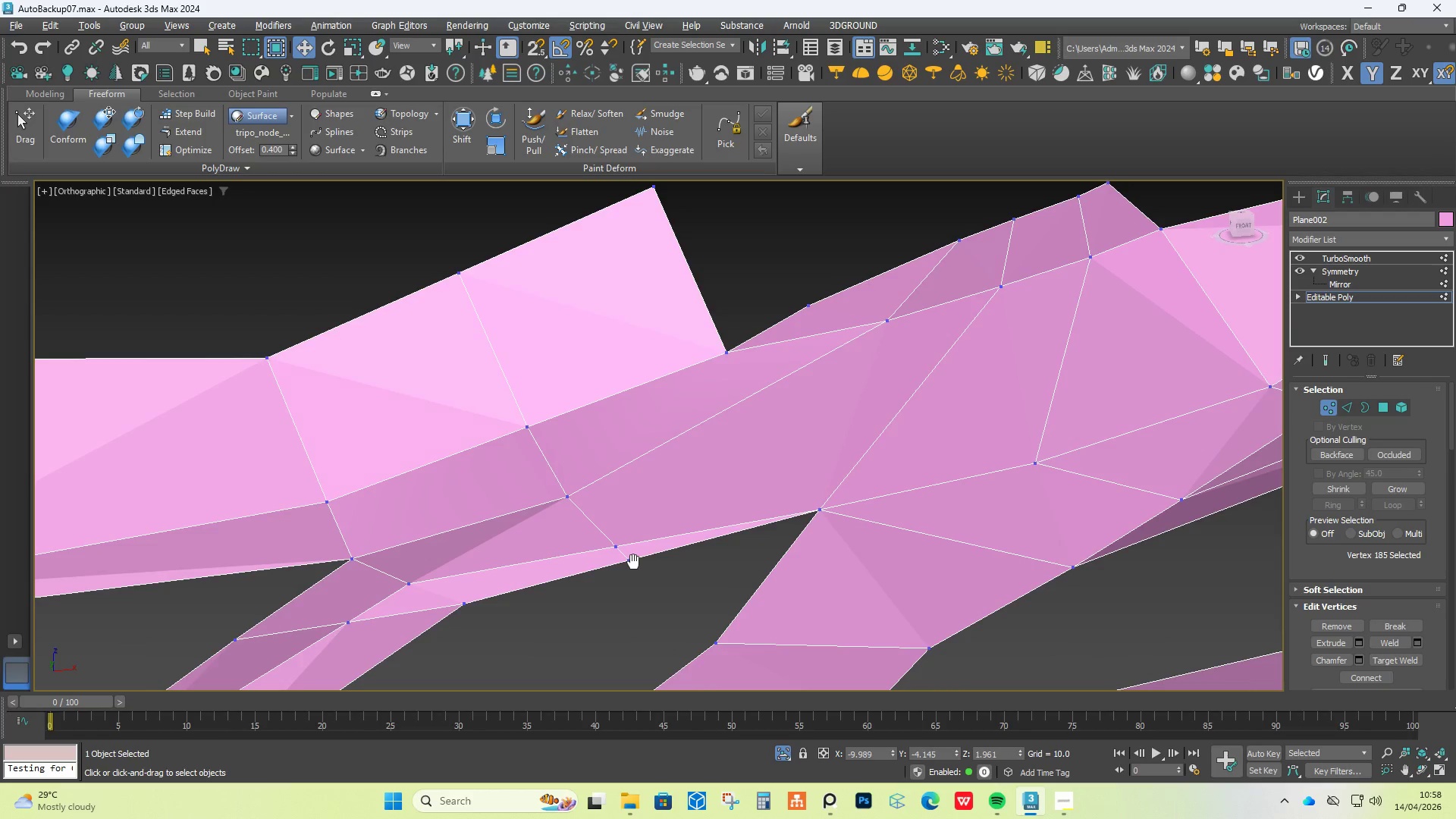 
wait(8.17)
 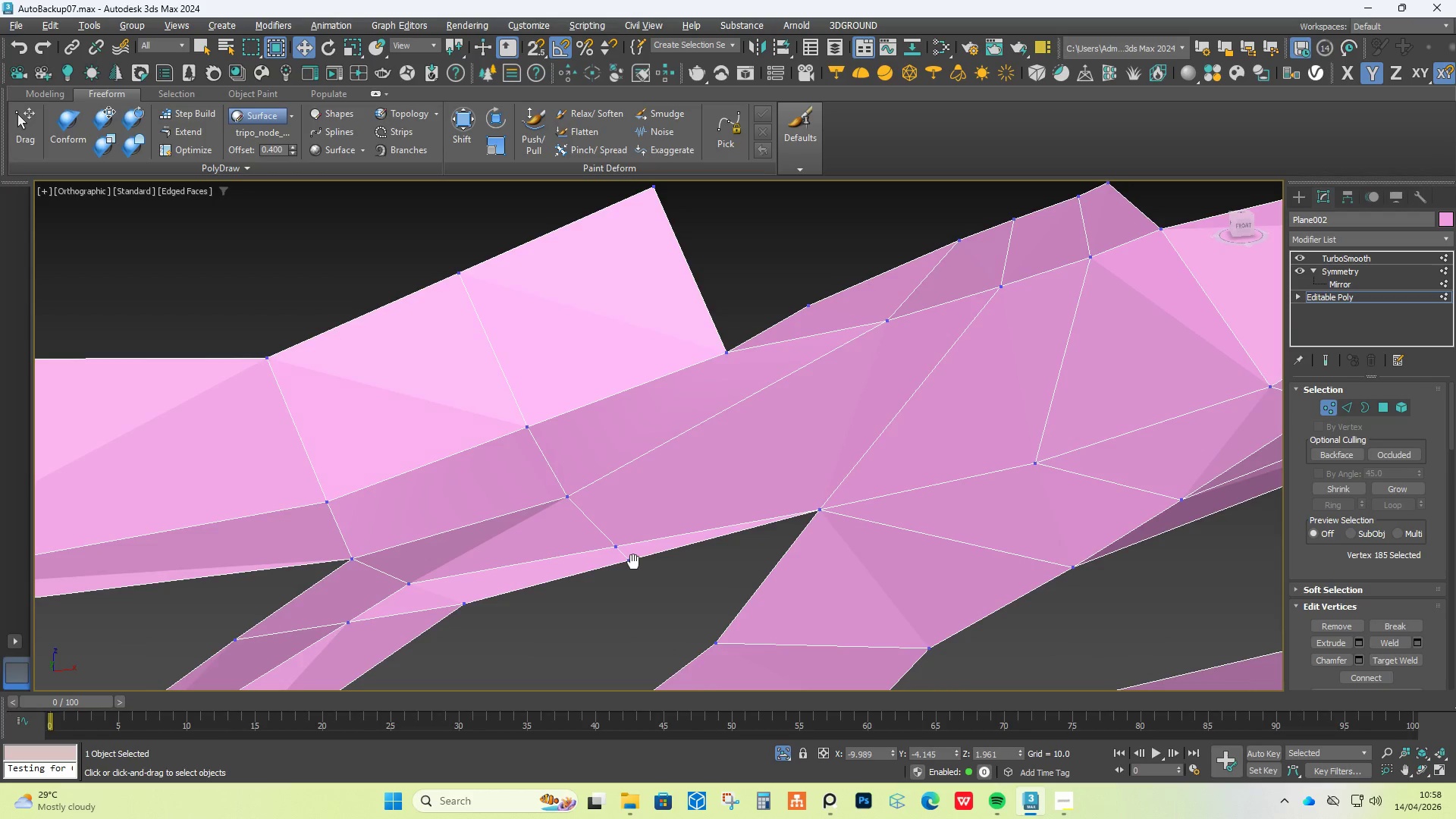 
left_click([1326, 359])
 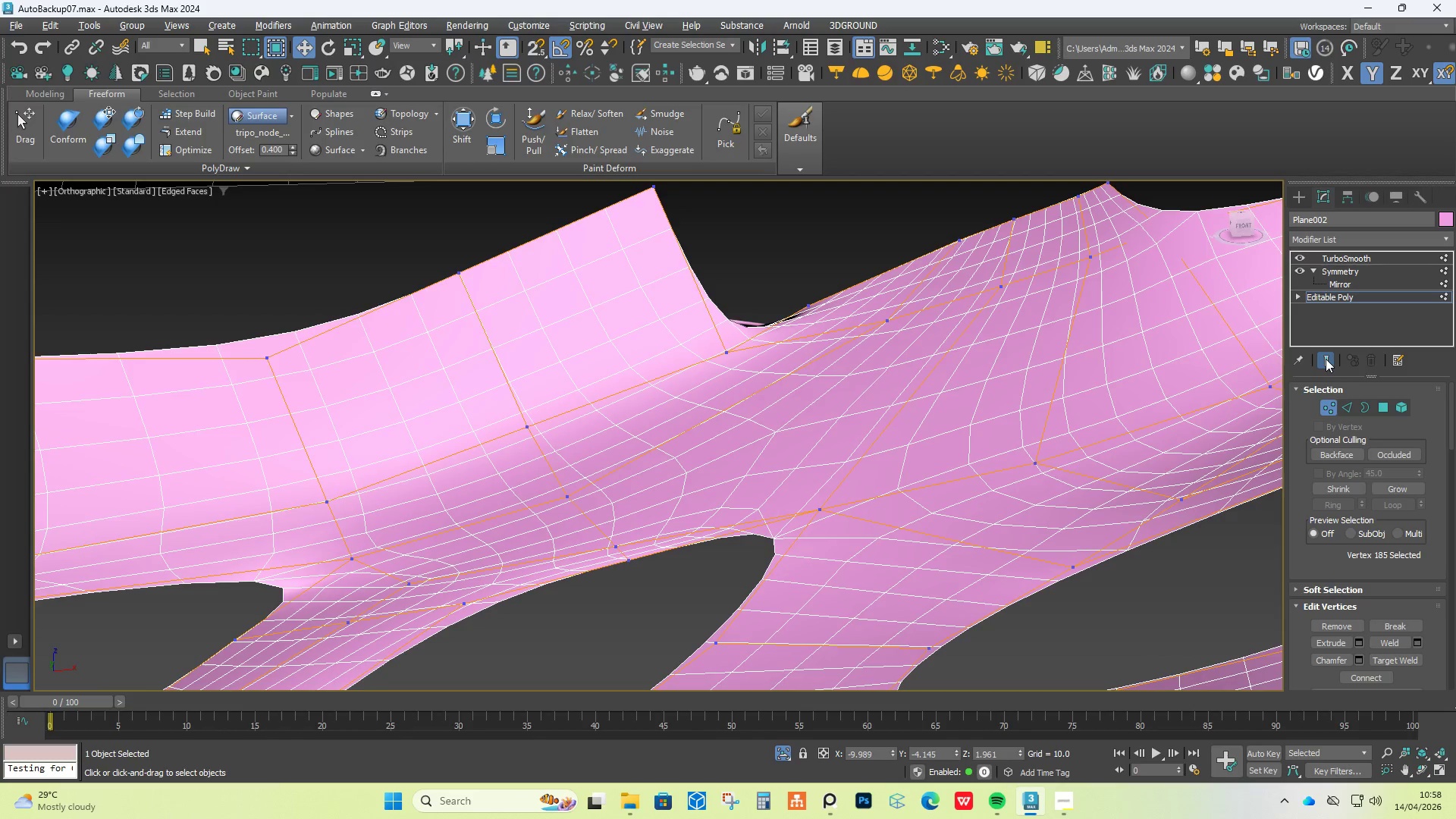 
left_click([1326, 359])
 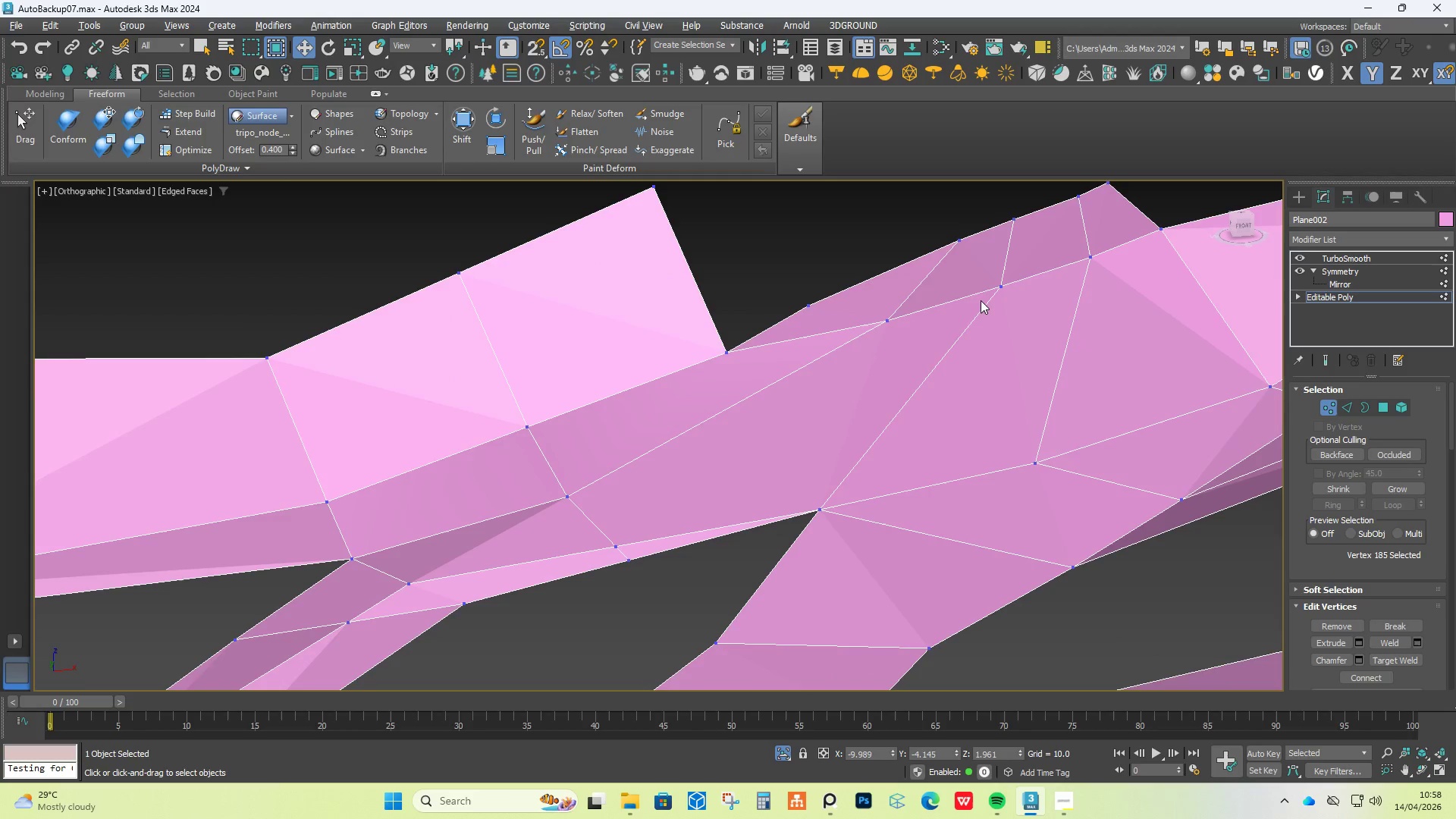 
wait(9.08)
 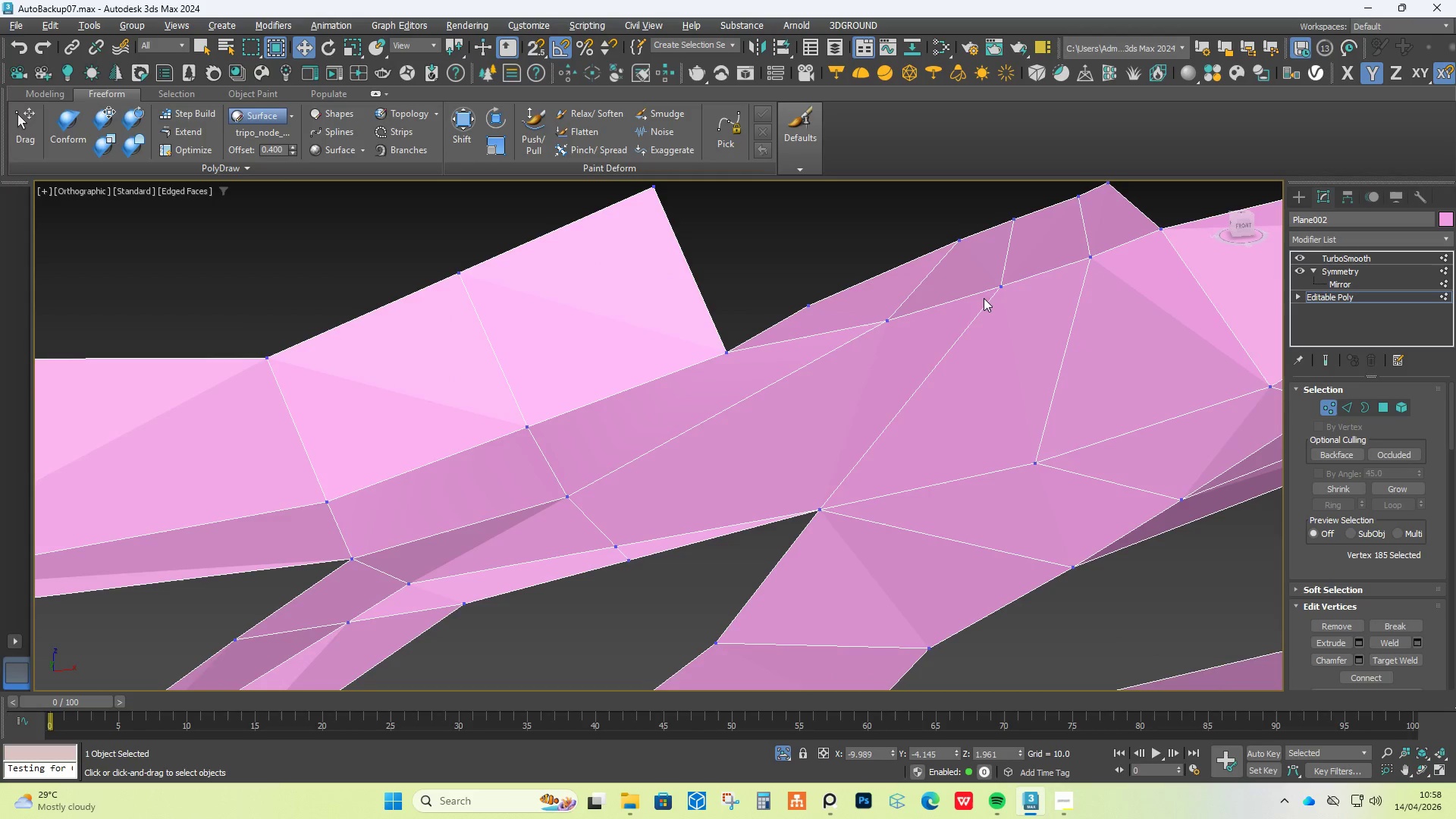 
key(Alt+C)
 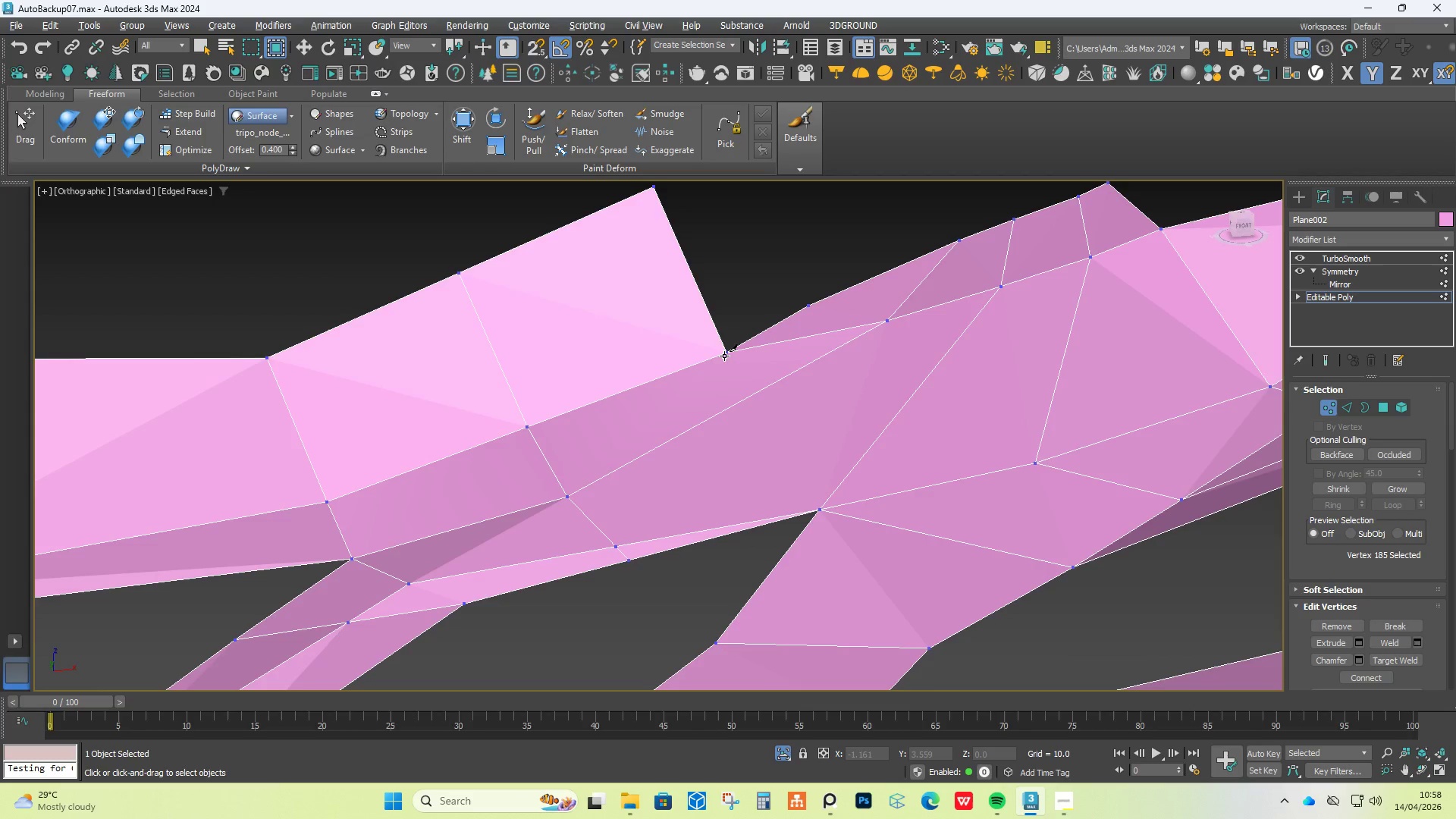 
left_click([726, 353])
 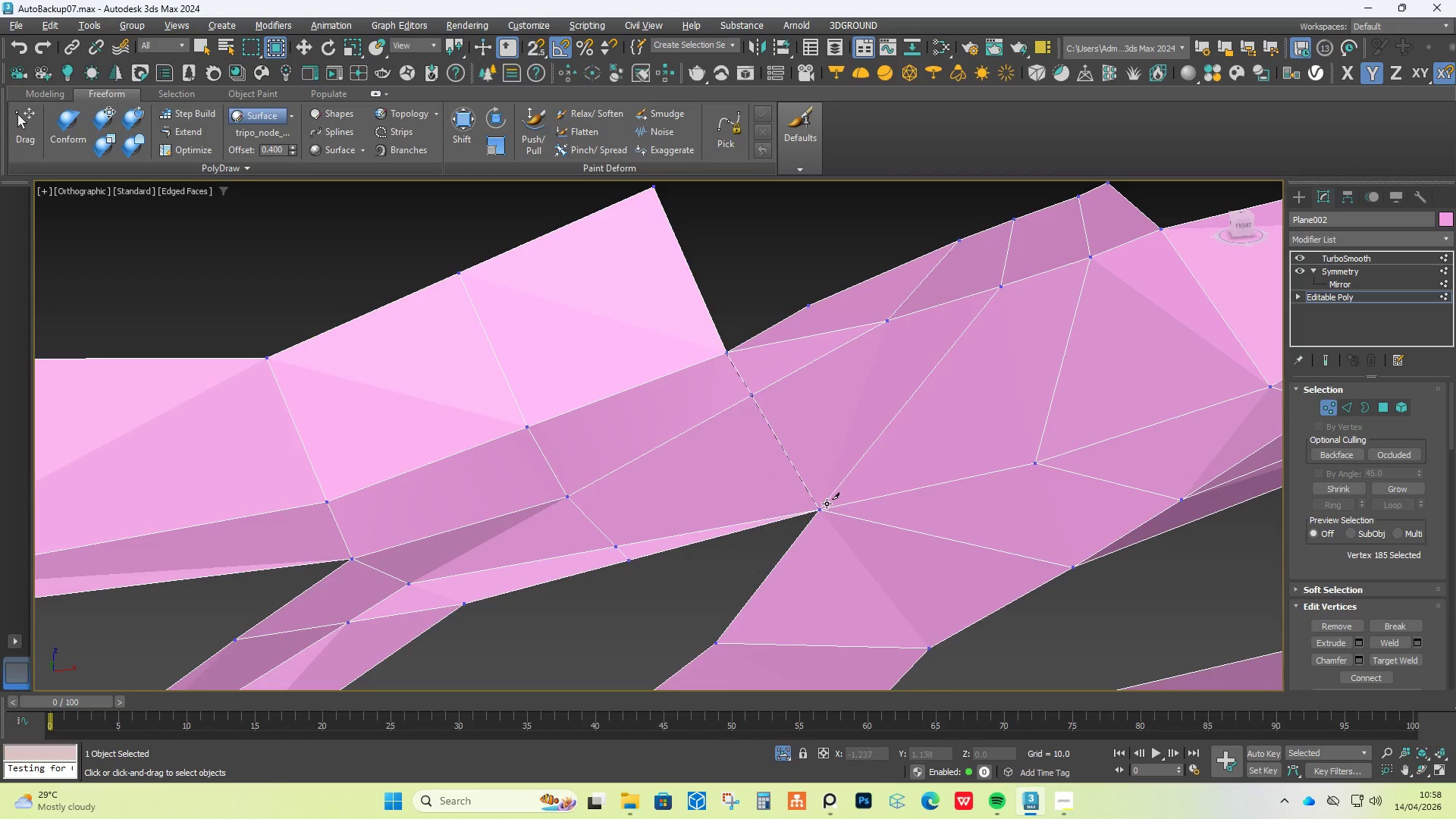 
left_click([825, 504])
 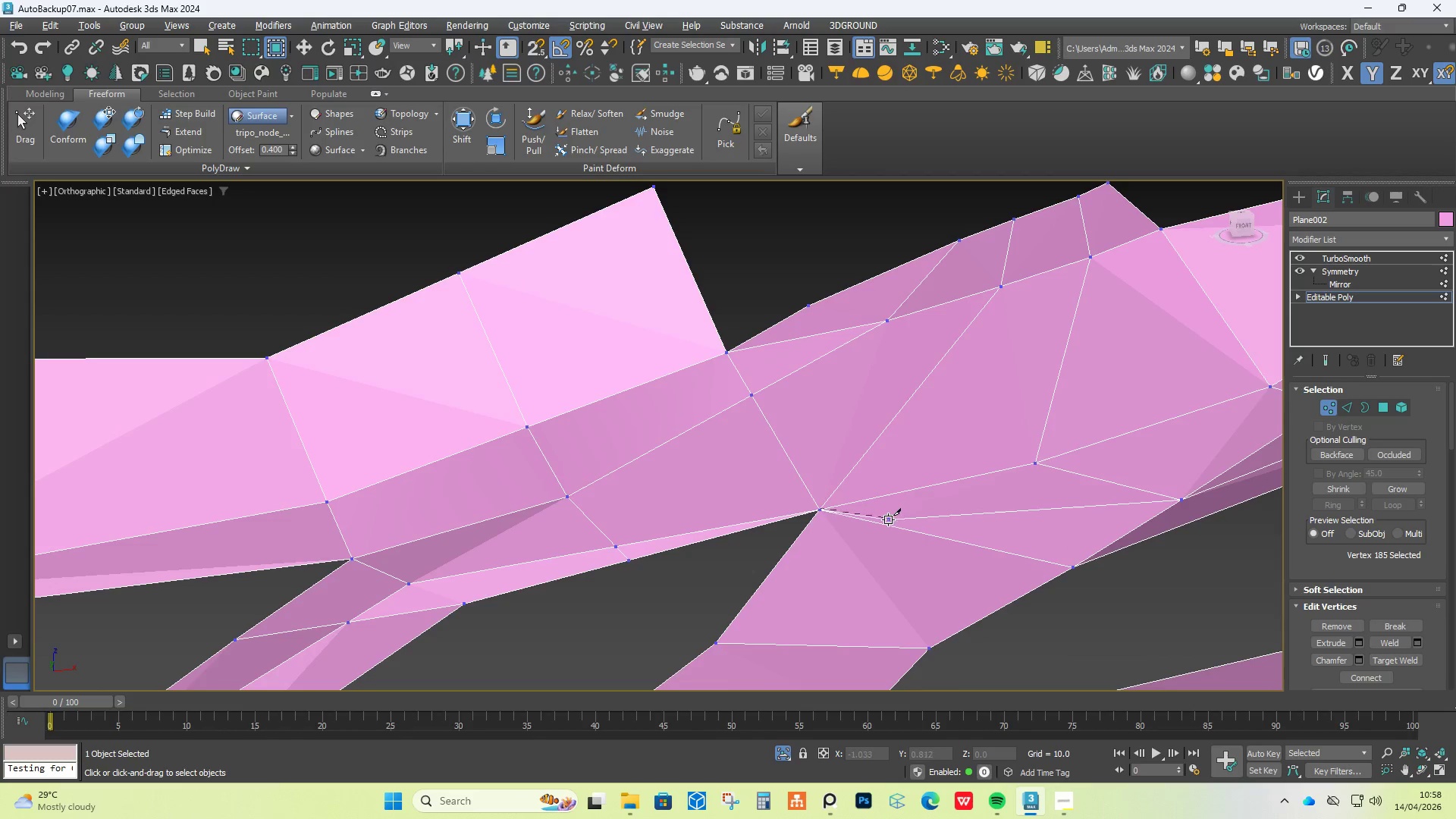 
right_click([889, 520])
 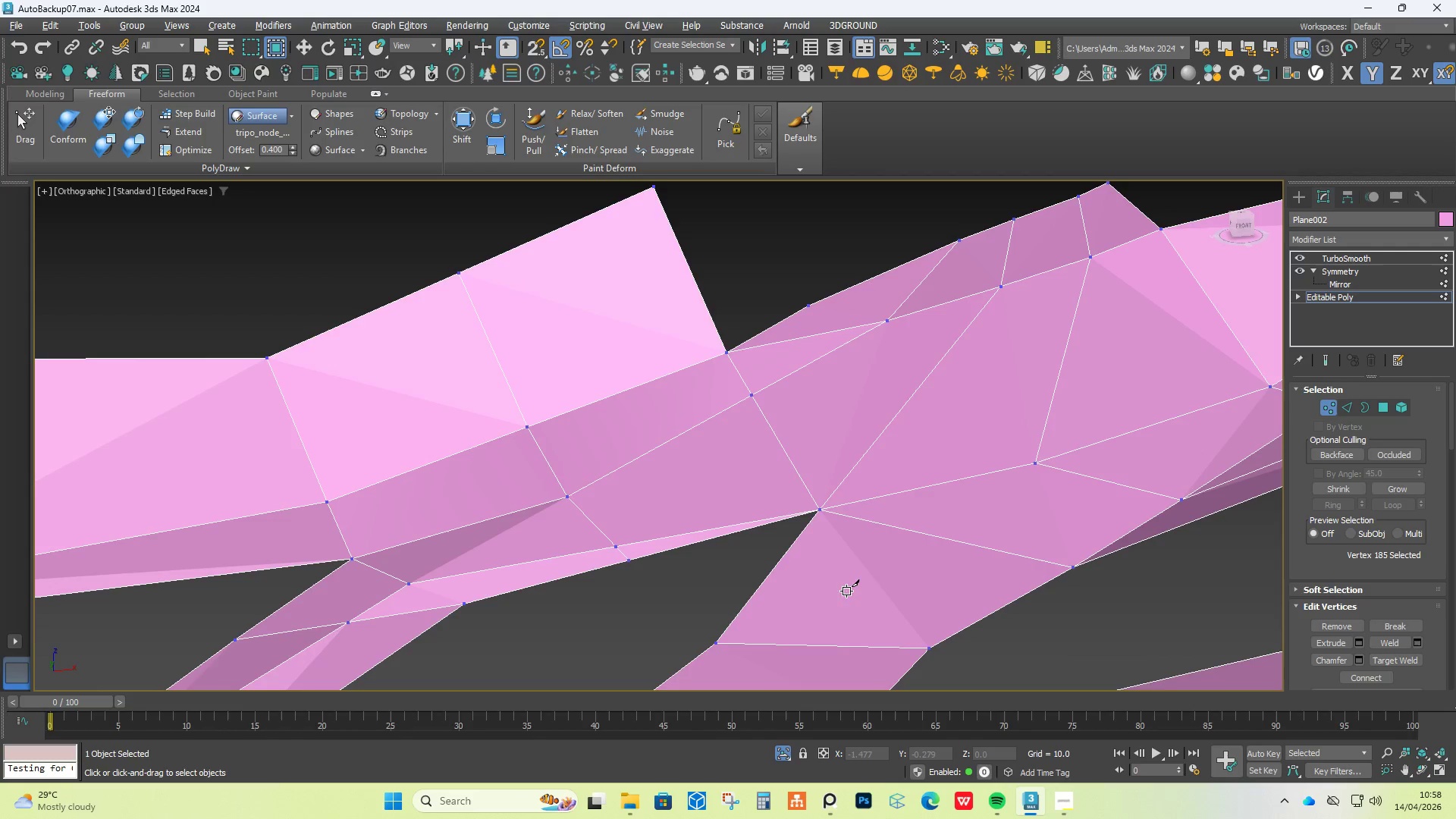 
right_click([881, 580])
 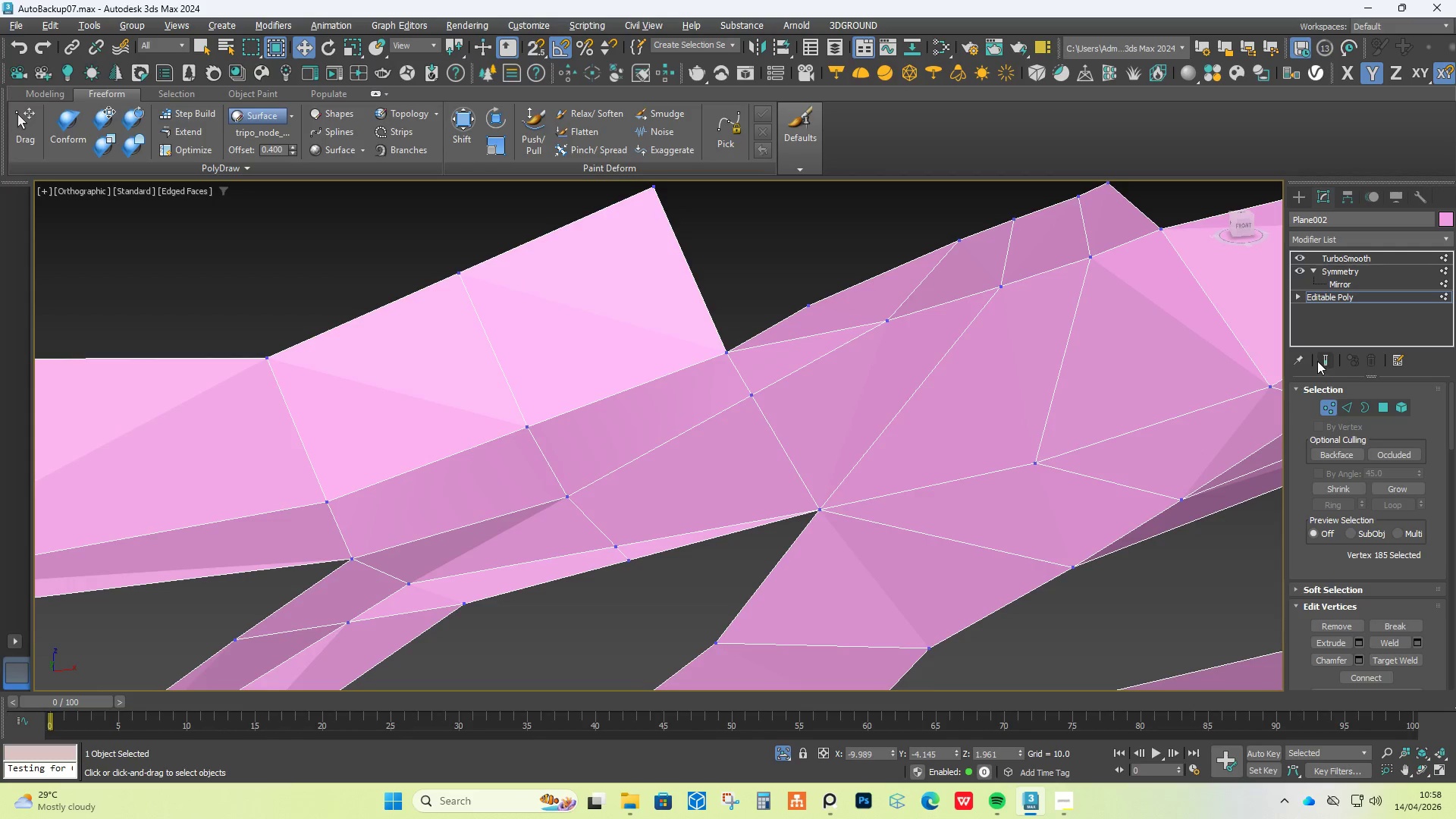 
left_click([1326, 357])
 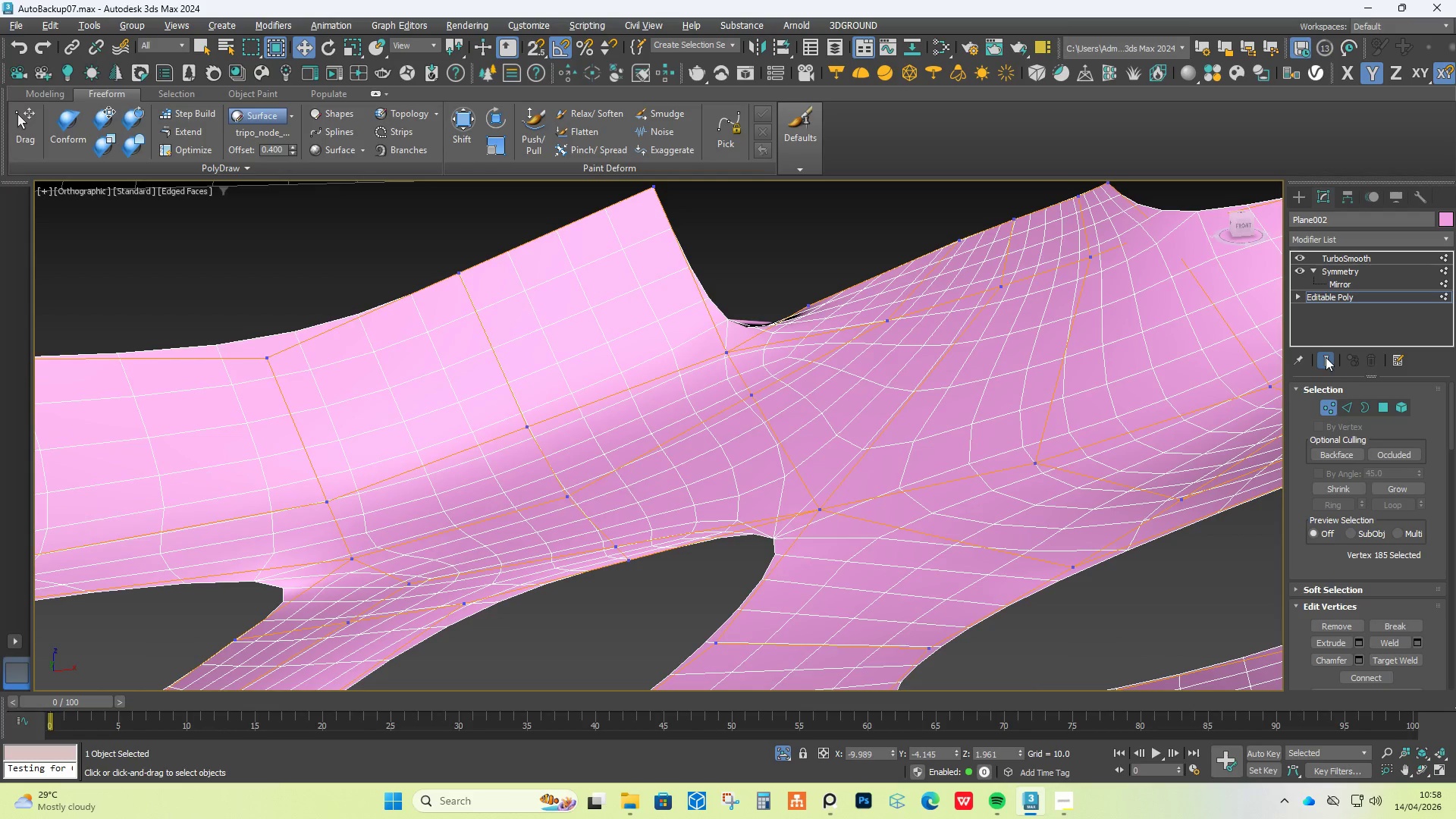 
left_click([1326, 357])
 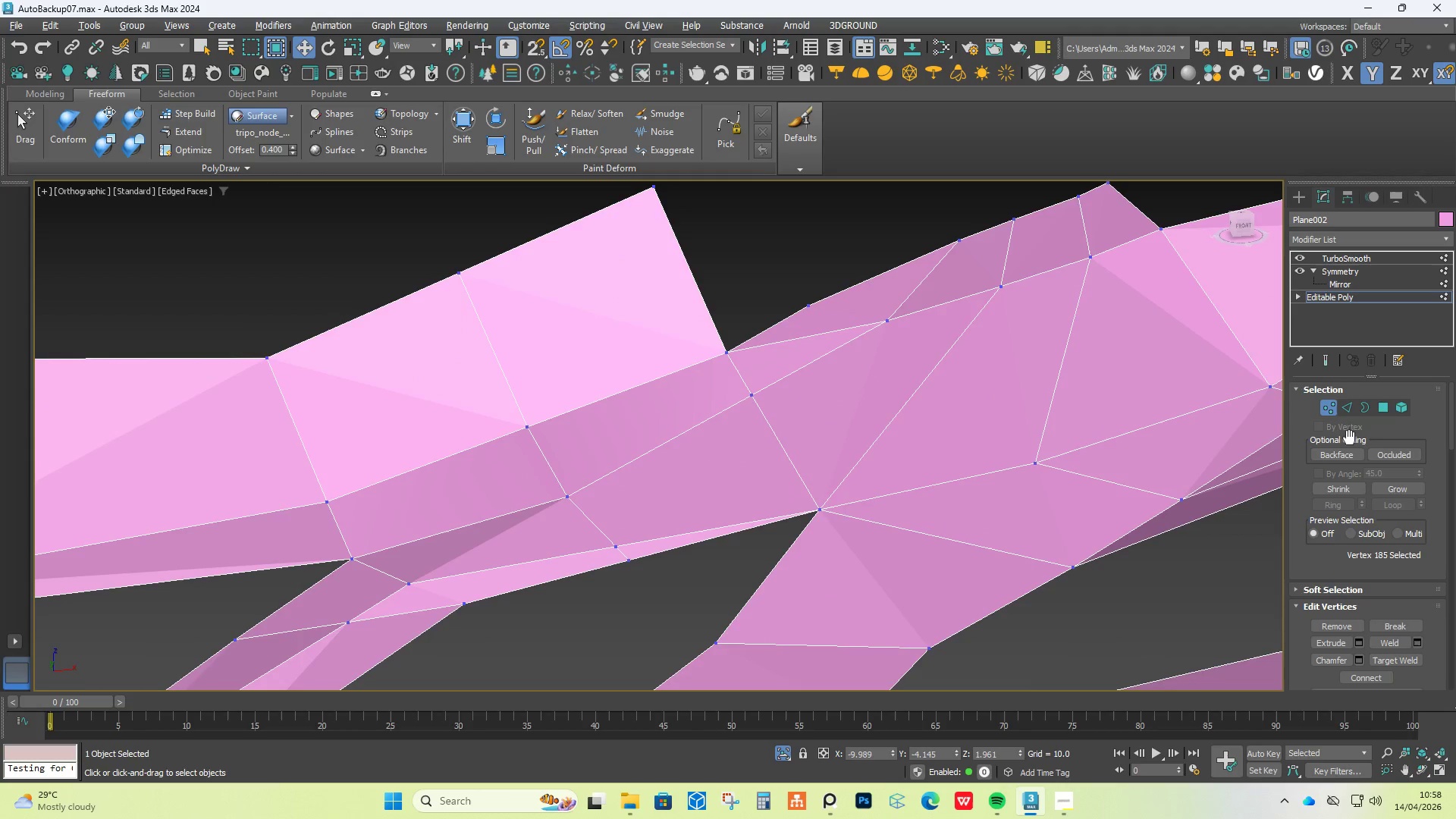 
left_click([1349, 403])
 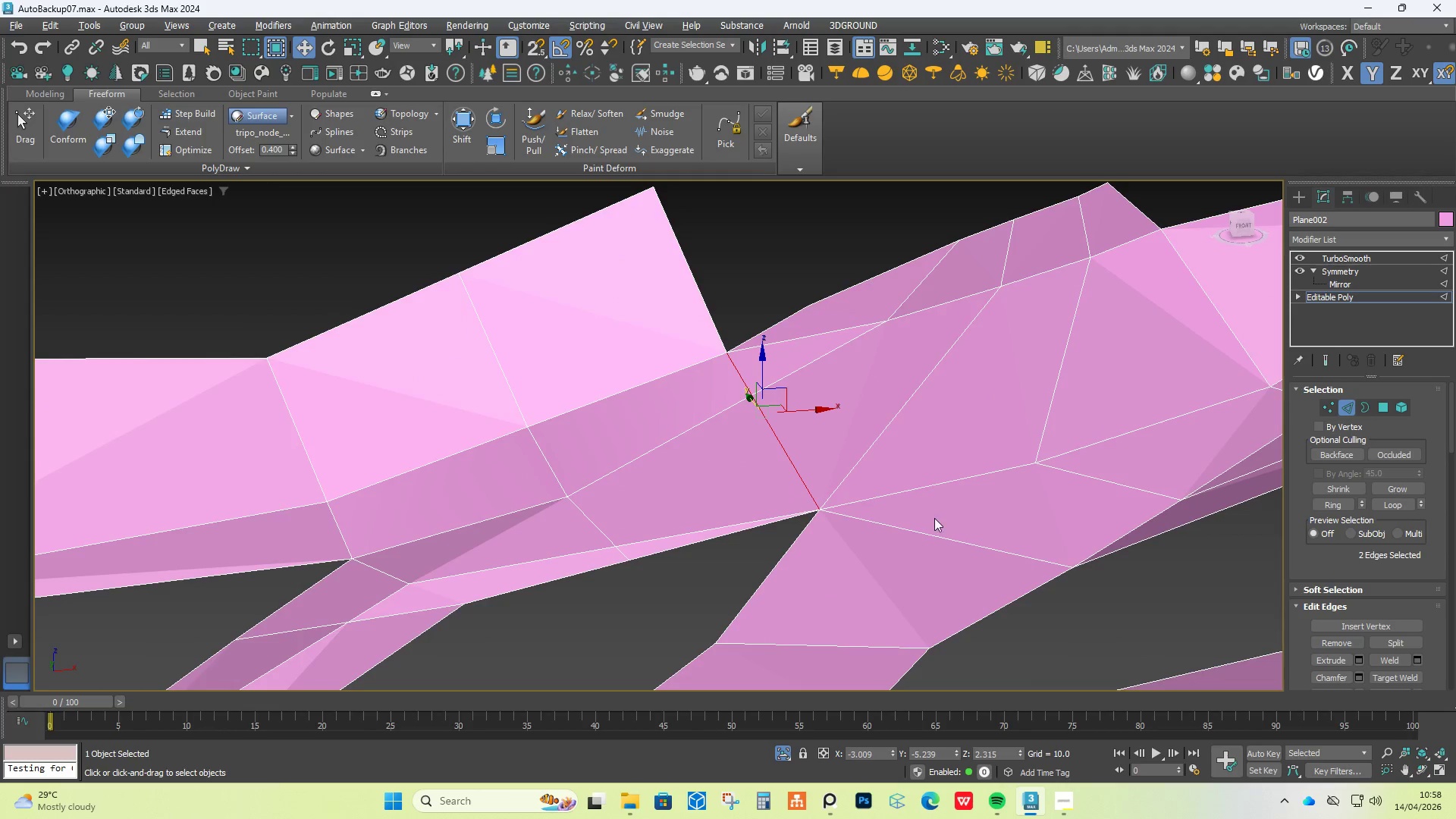 
left_click([932, 521])
 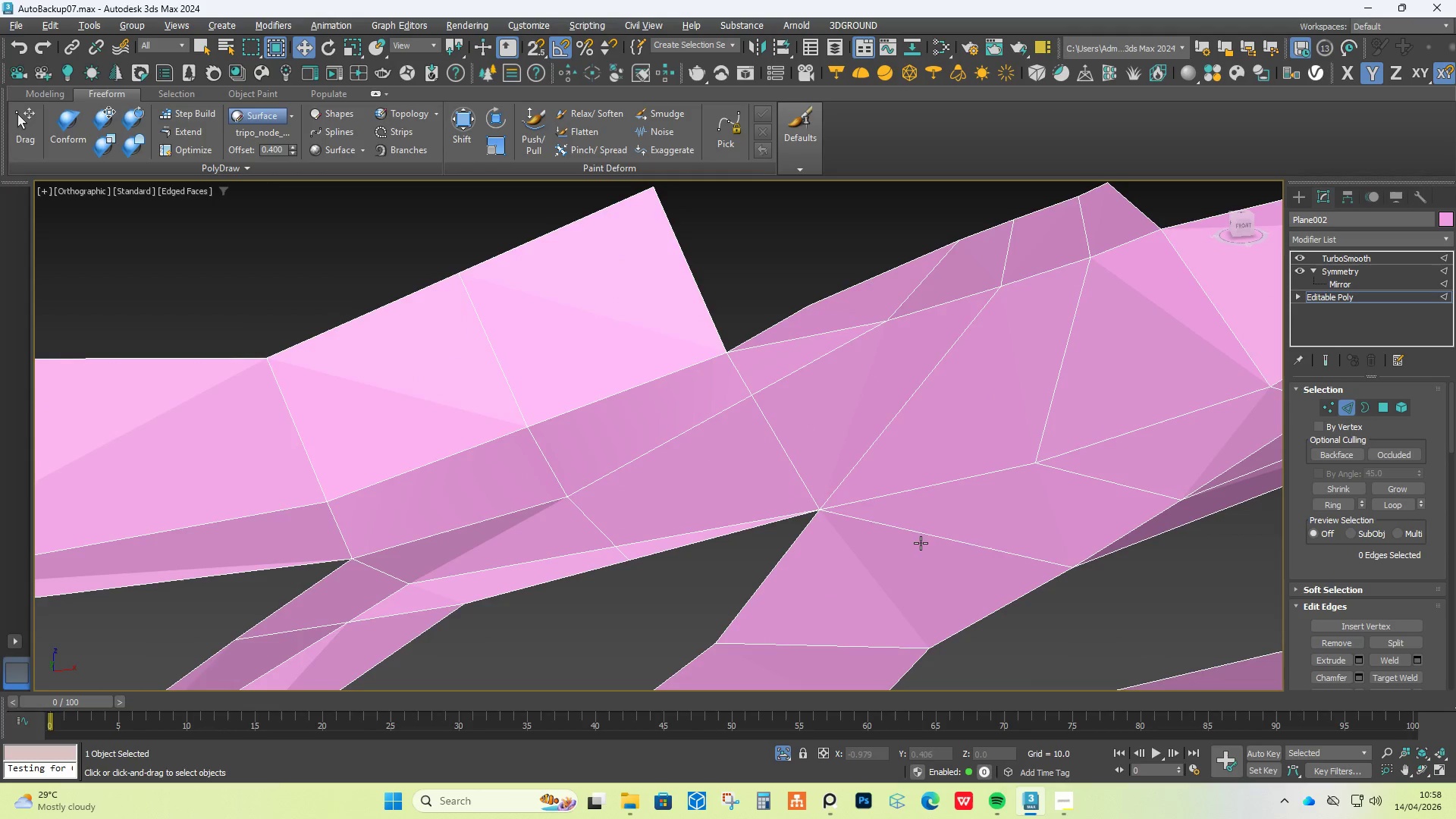 
left_click([921, 541])
 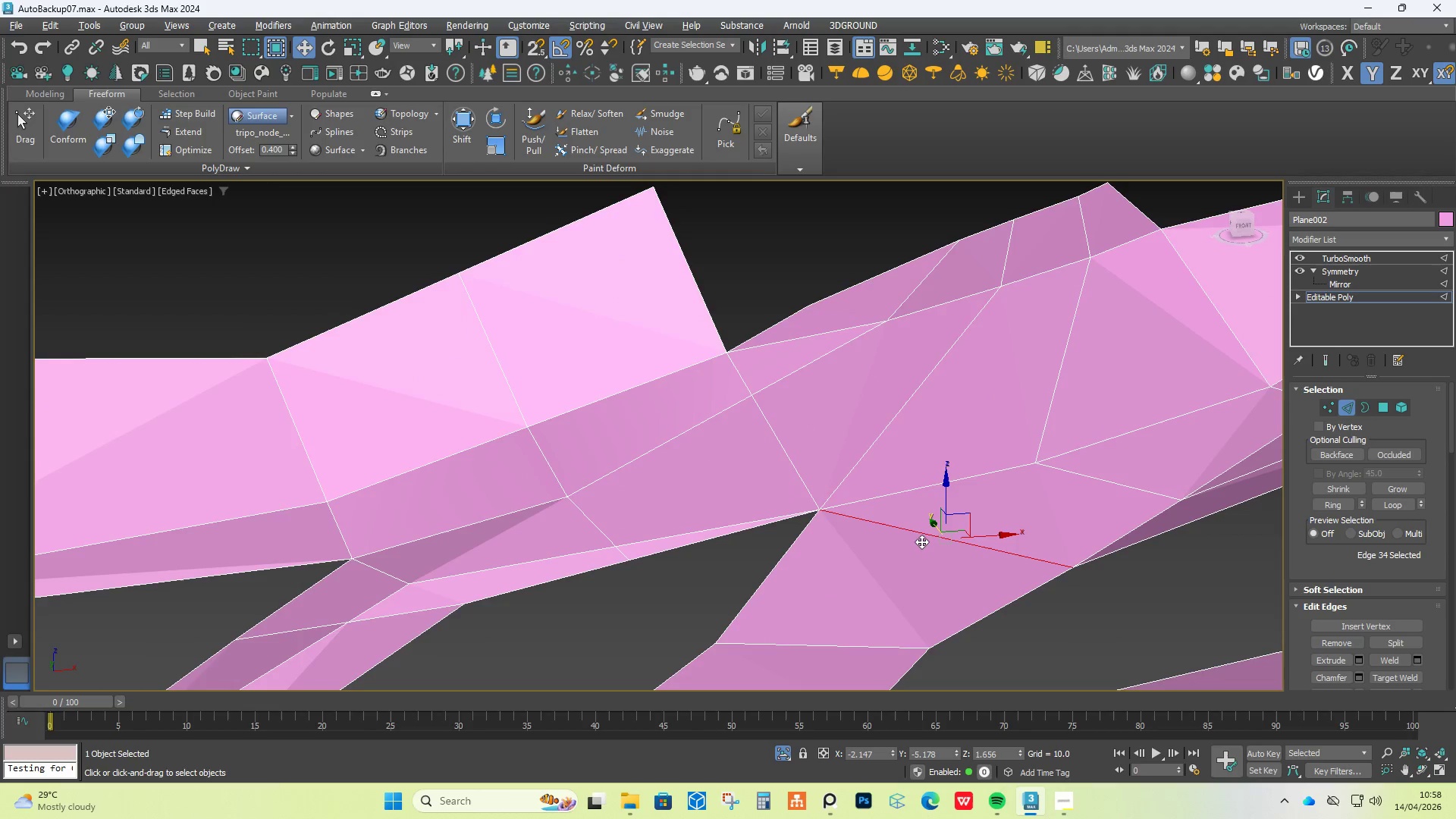 
key(Control+Backspace)
 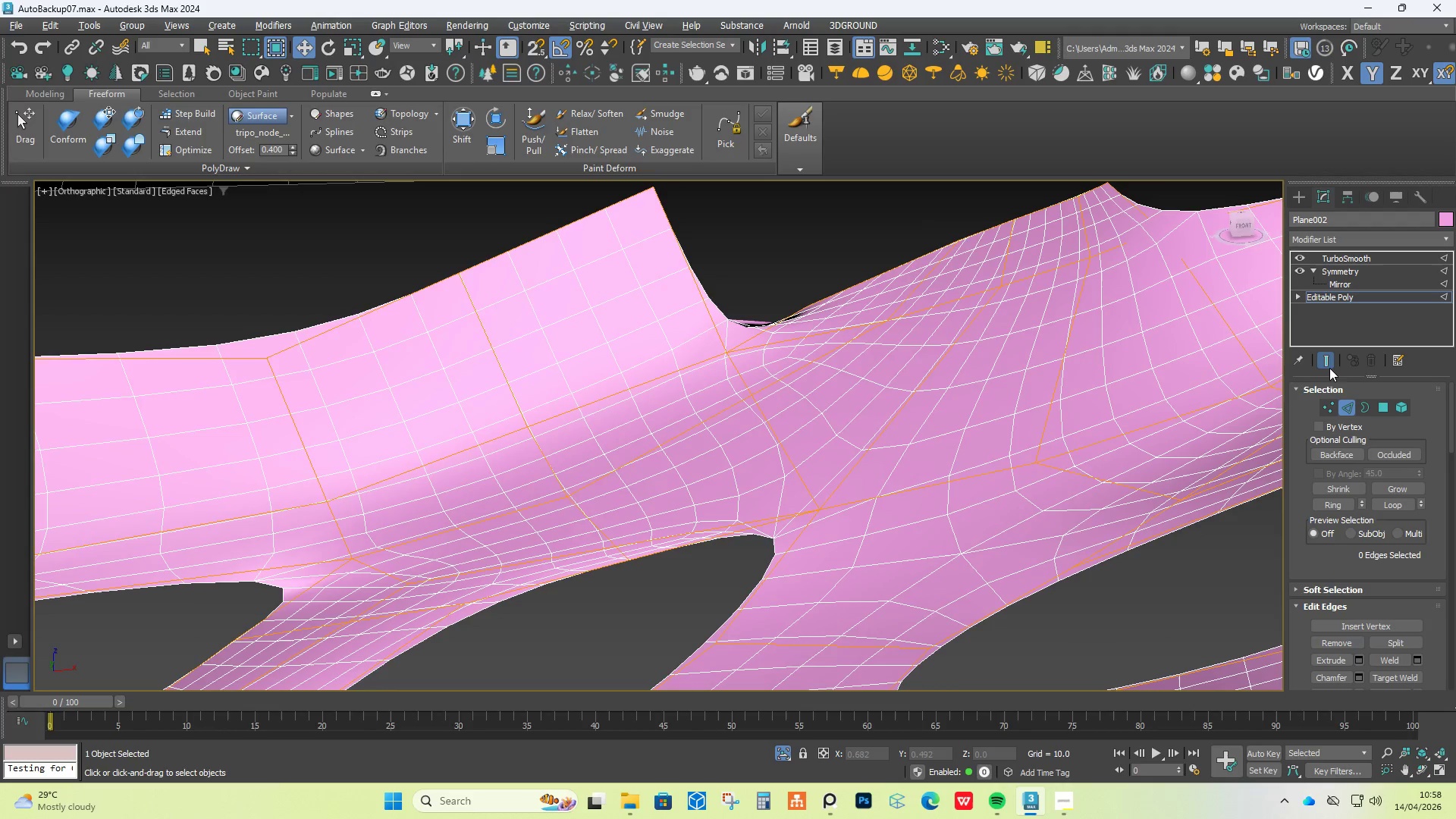 
wait(6.72)
 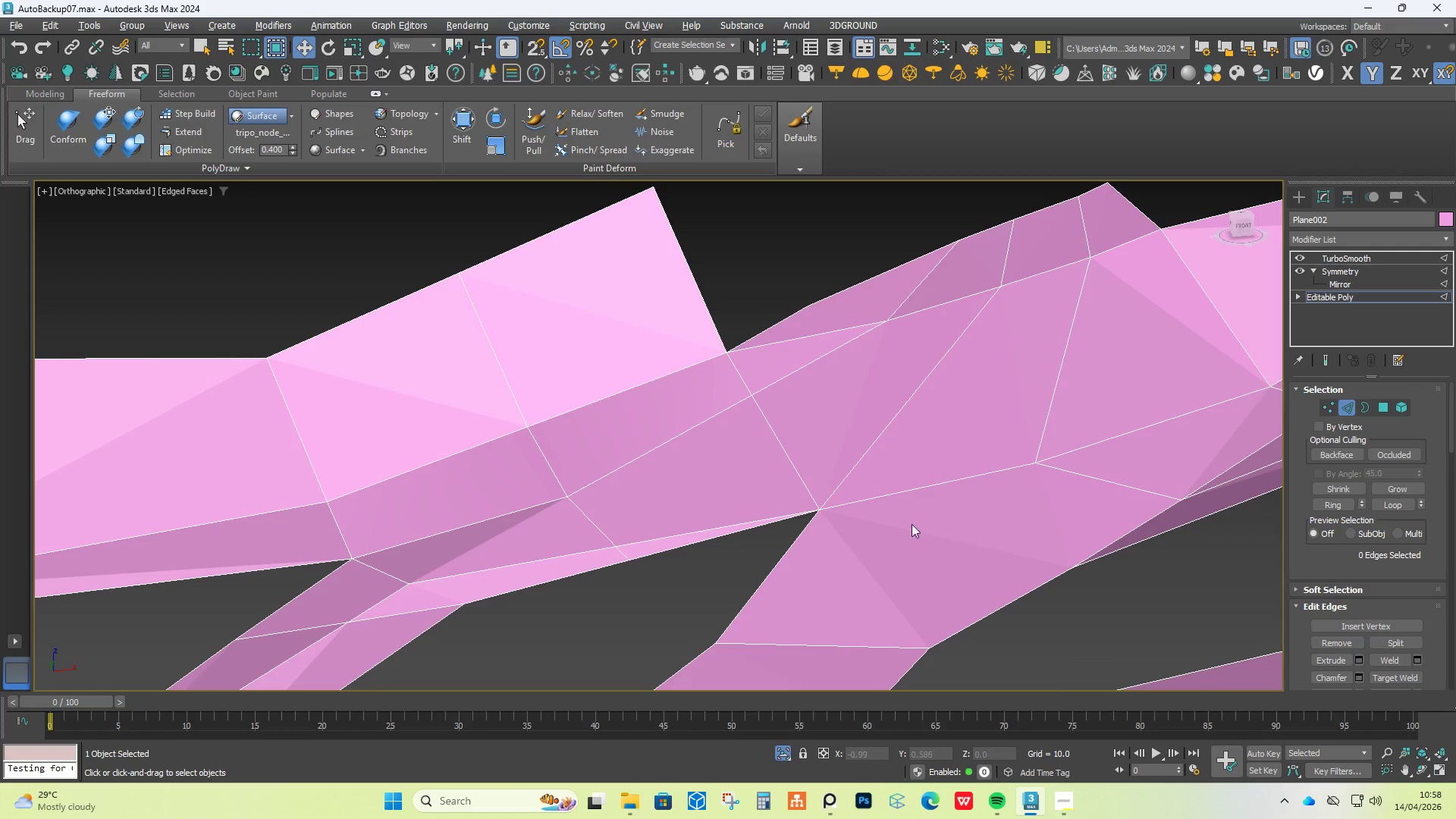 
left_click([1328, 367])
 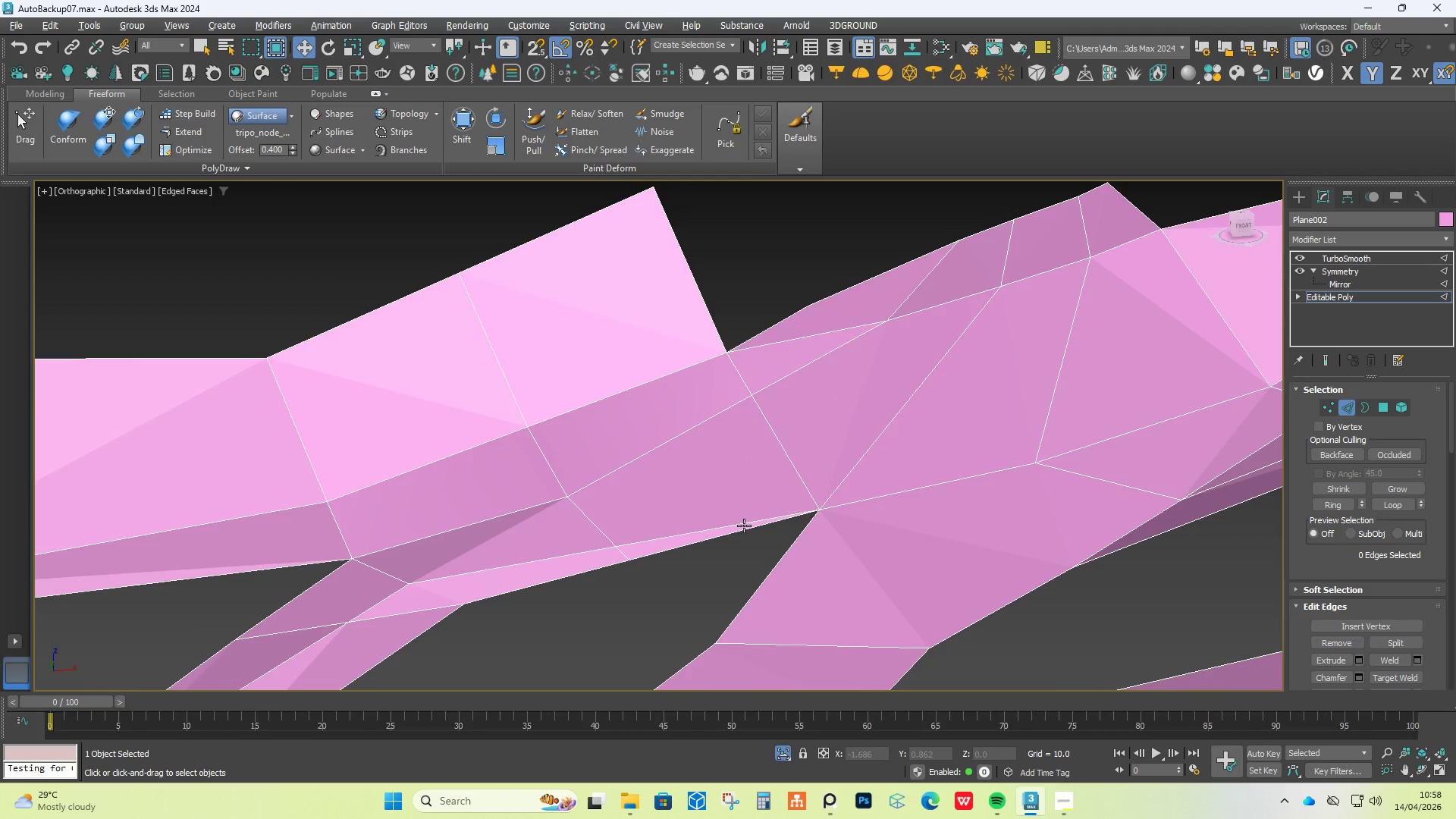 
left_click([735, 522])
 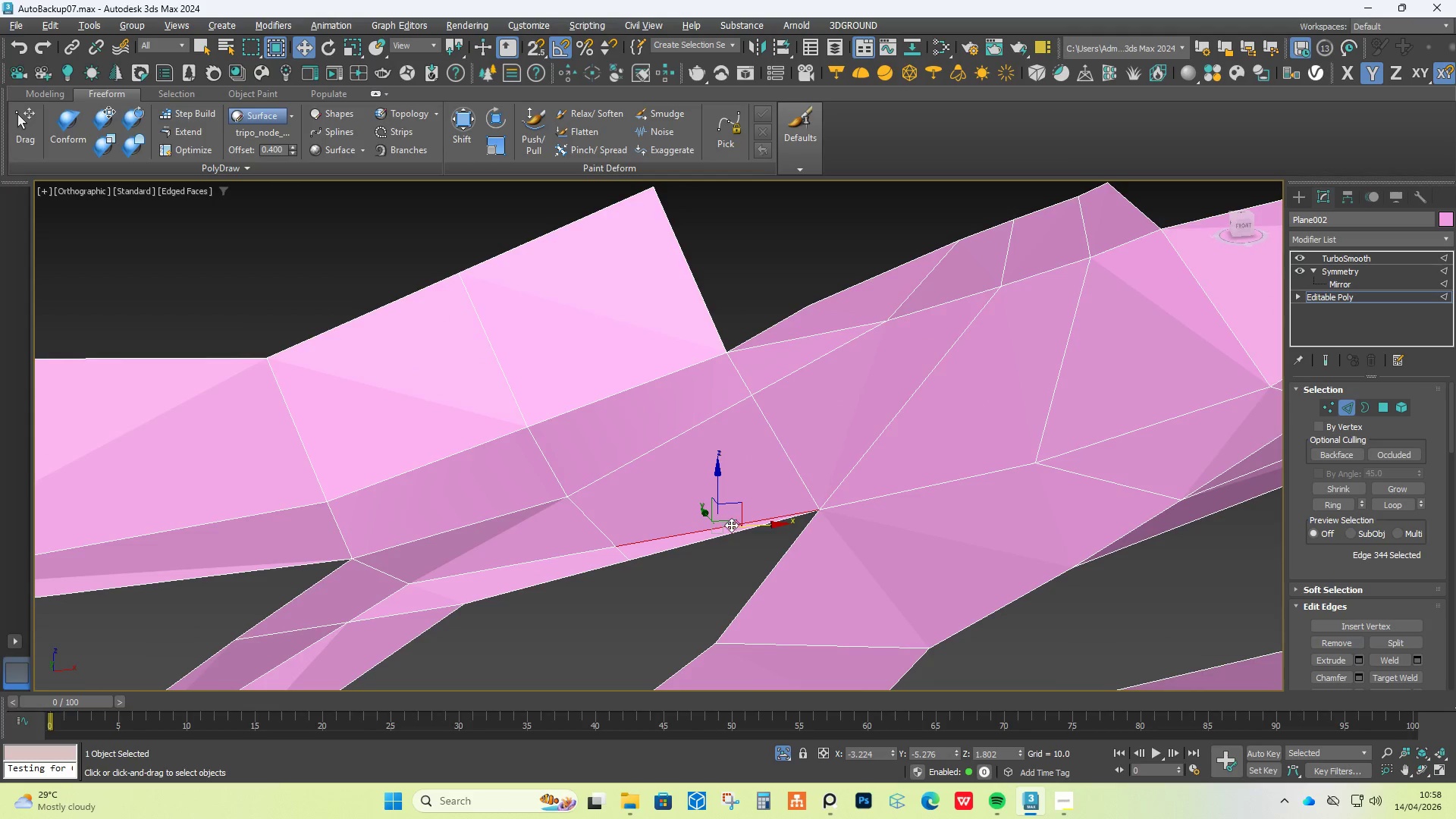 
key(Control+Backspace)
 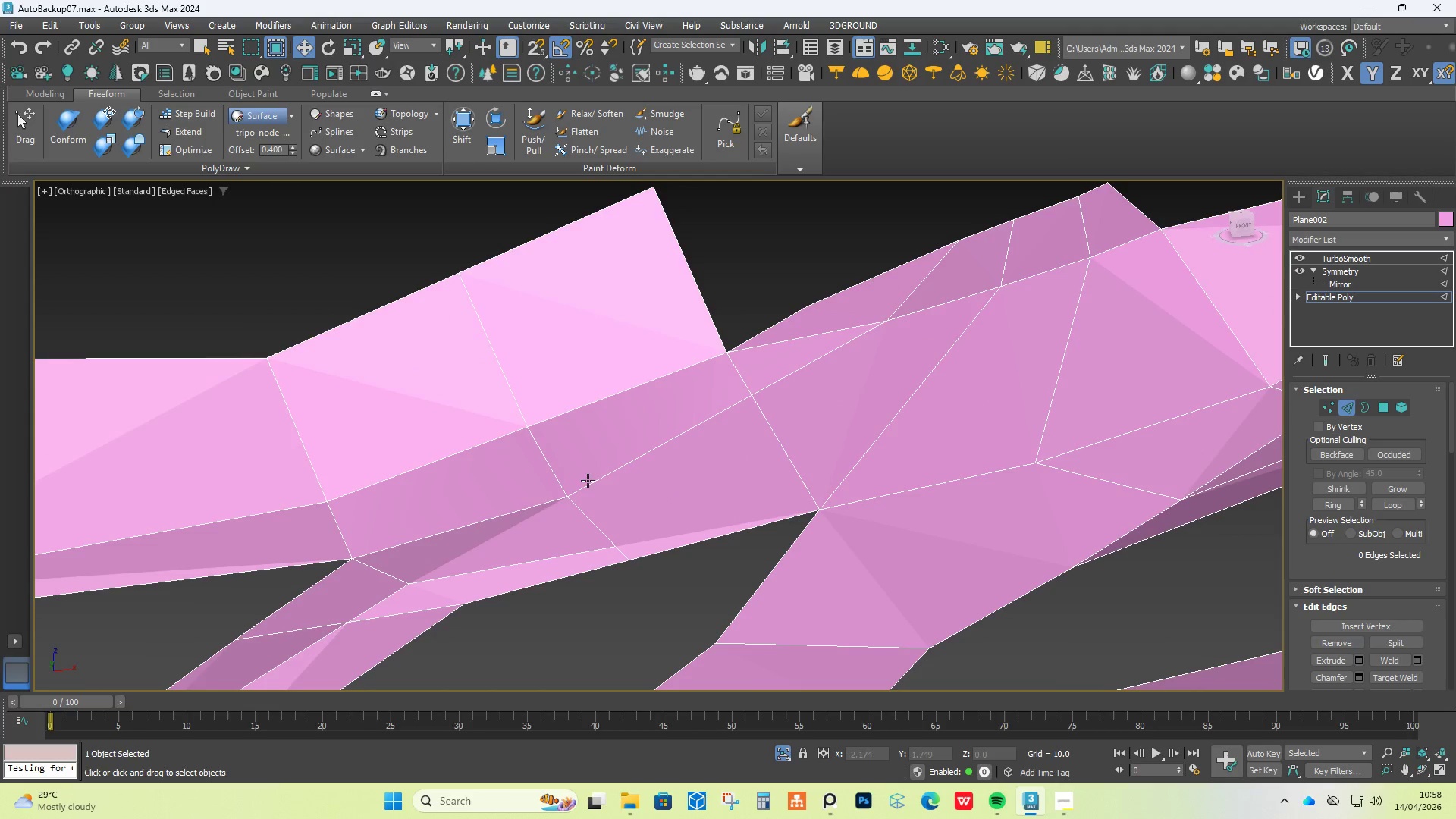 
hold_key(key=ControlLeft, duration=0.73)
 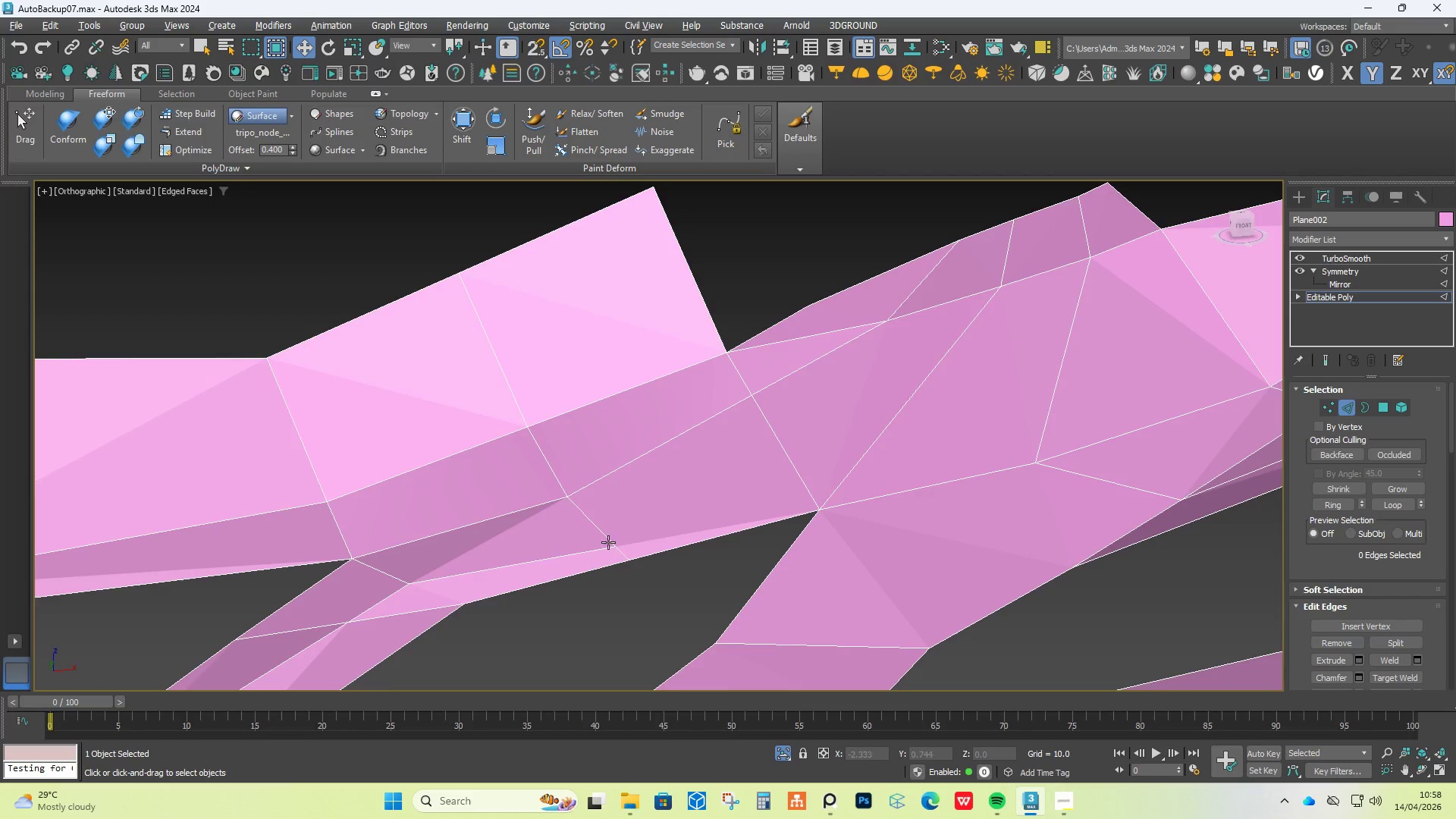 
hold_key(key=ControlLeft, duration=0.64)
 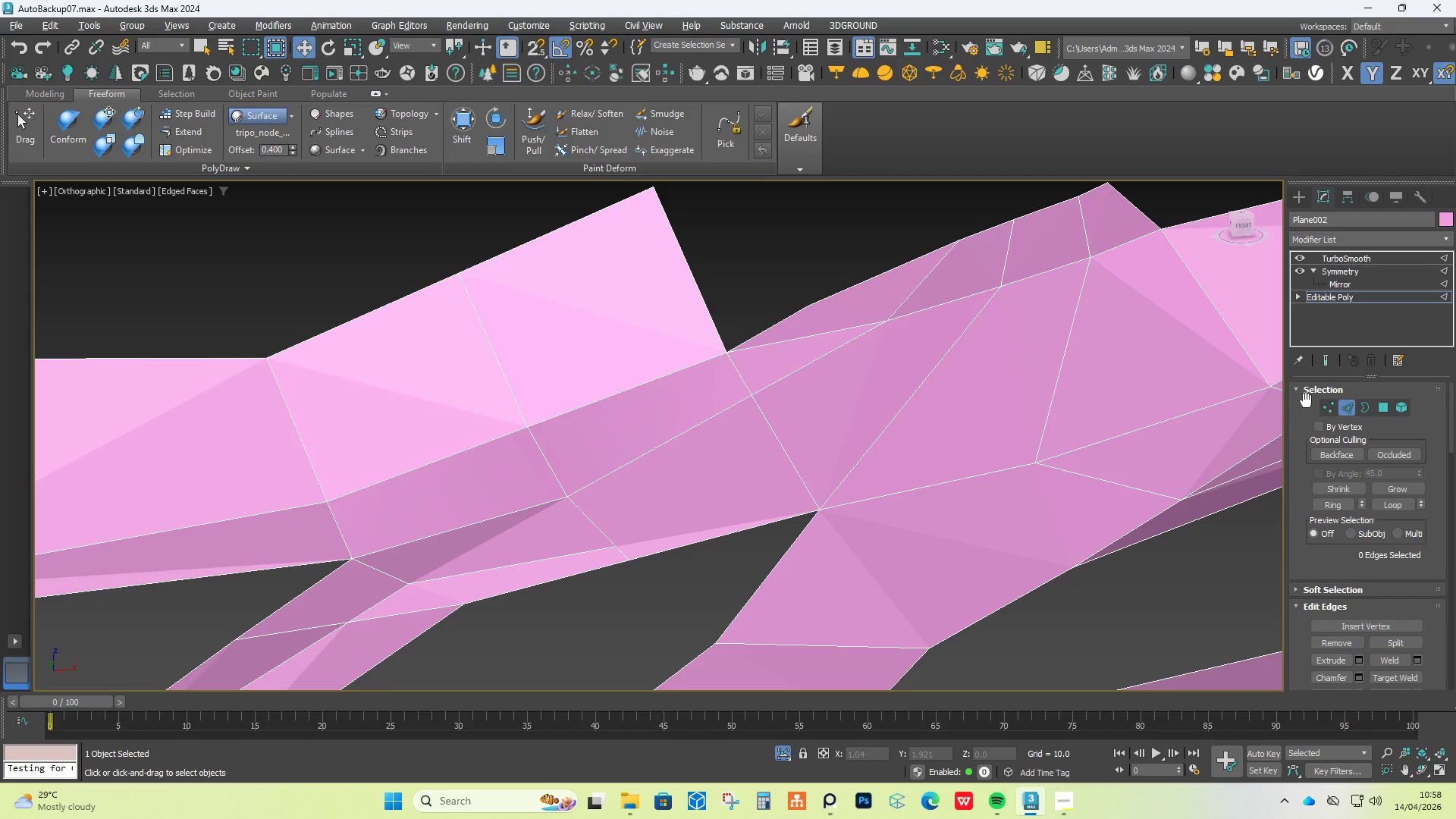 
left_click([1326, 369])
 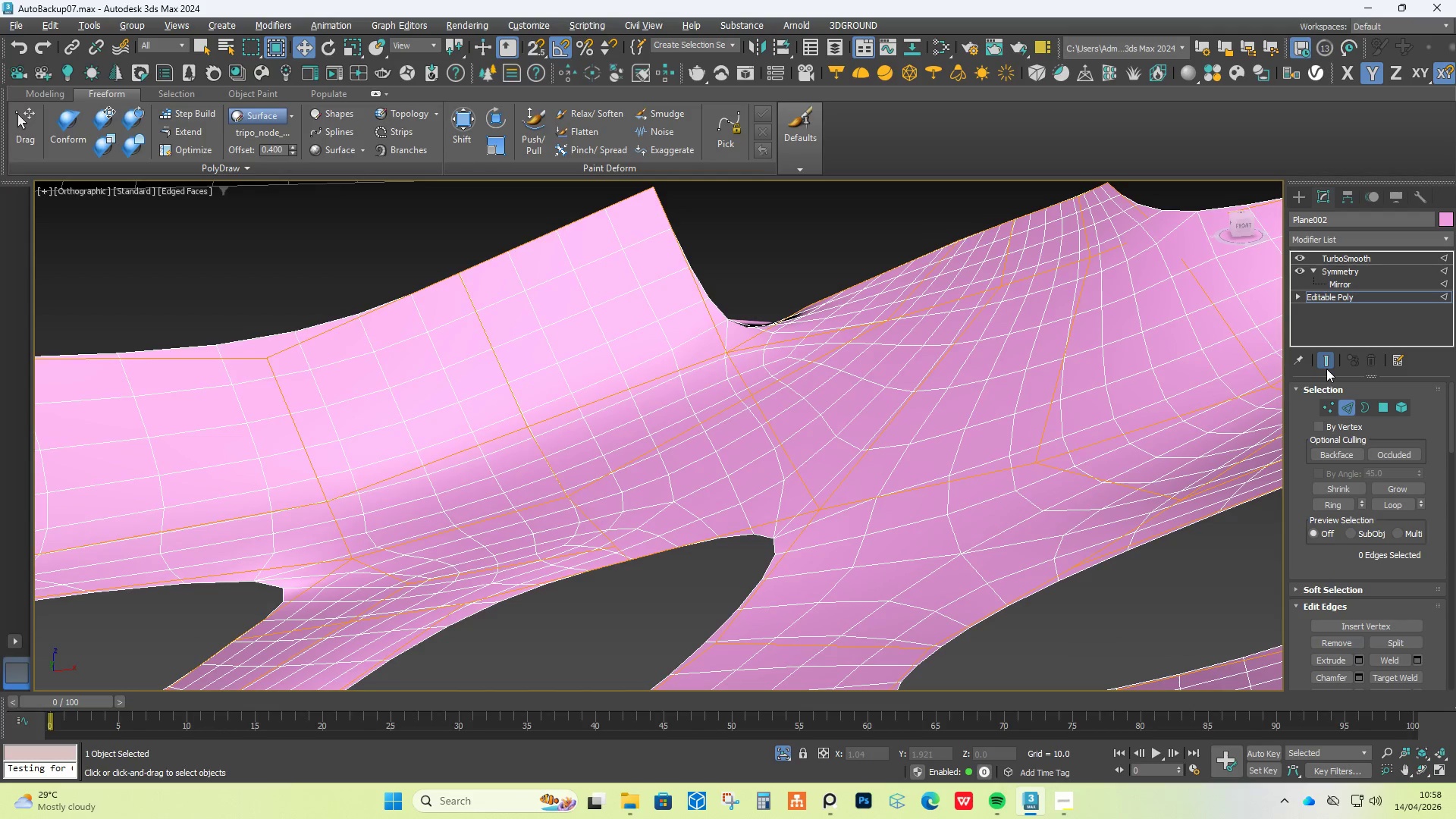 
left_click([1326, 369])
 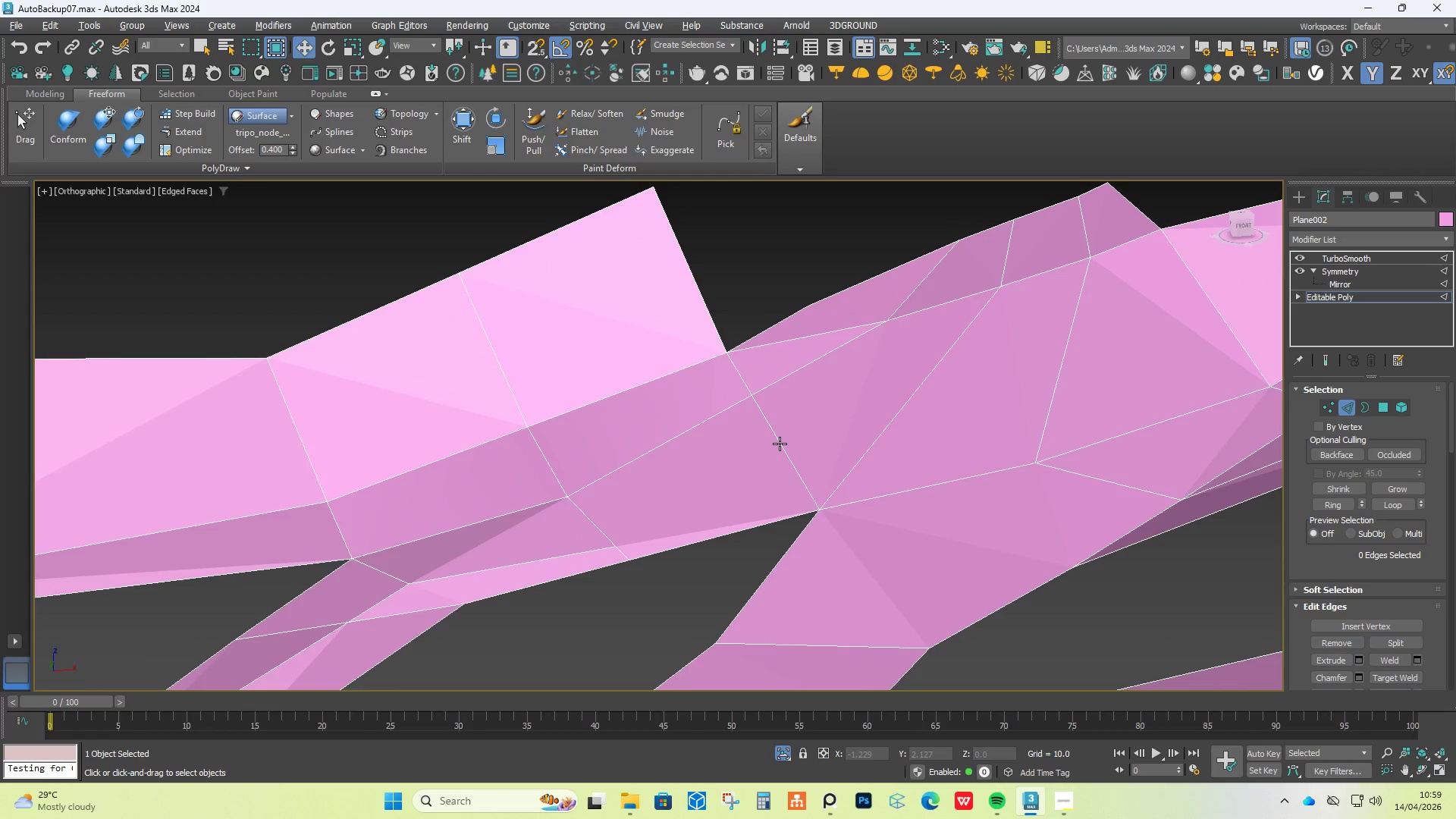 
wait(7.7)
 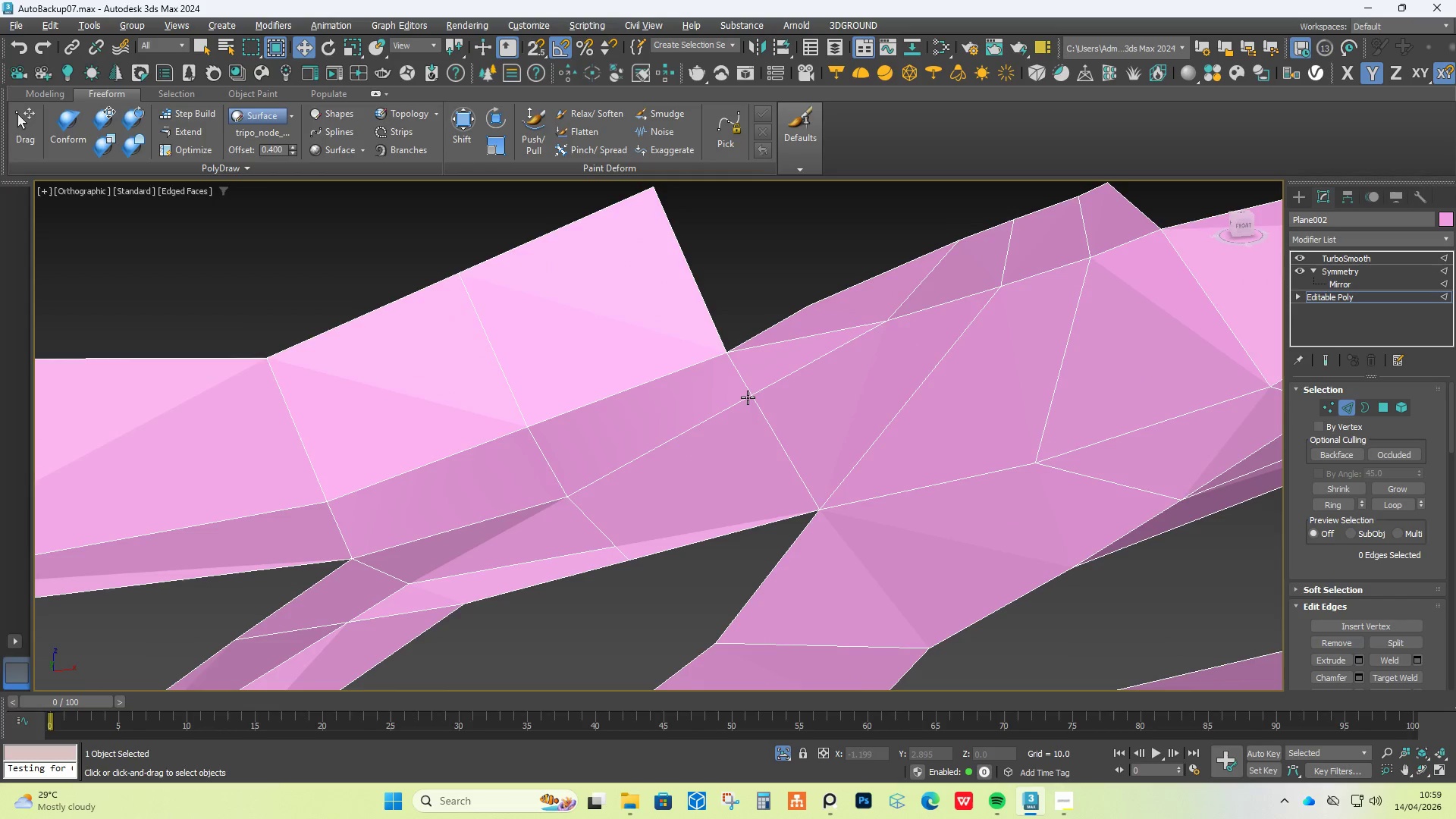 
key(Alt+C)
 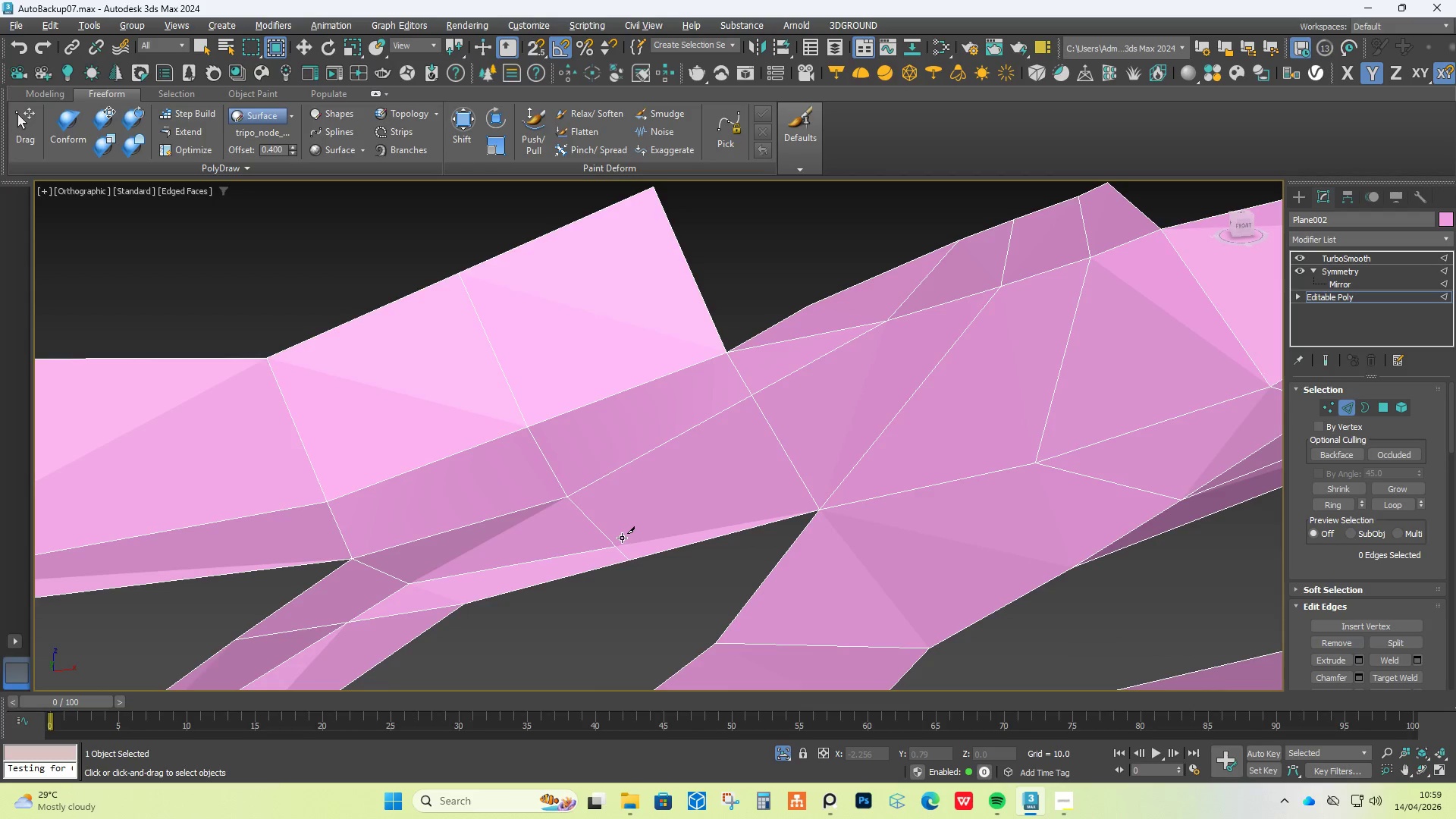 
left_click([610, 544])
 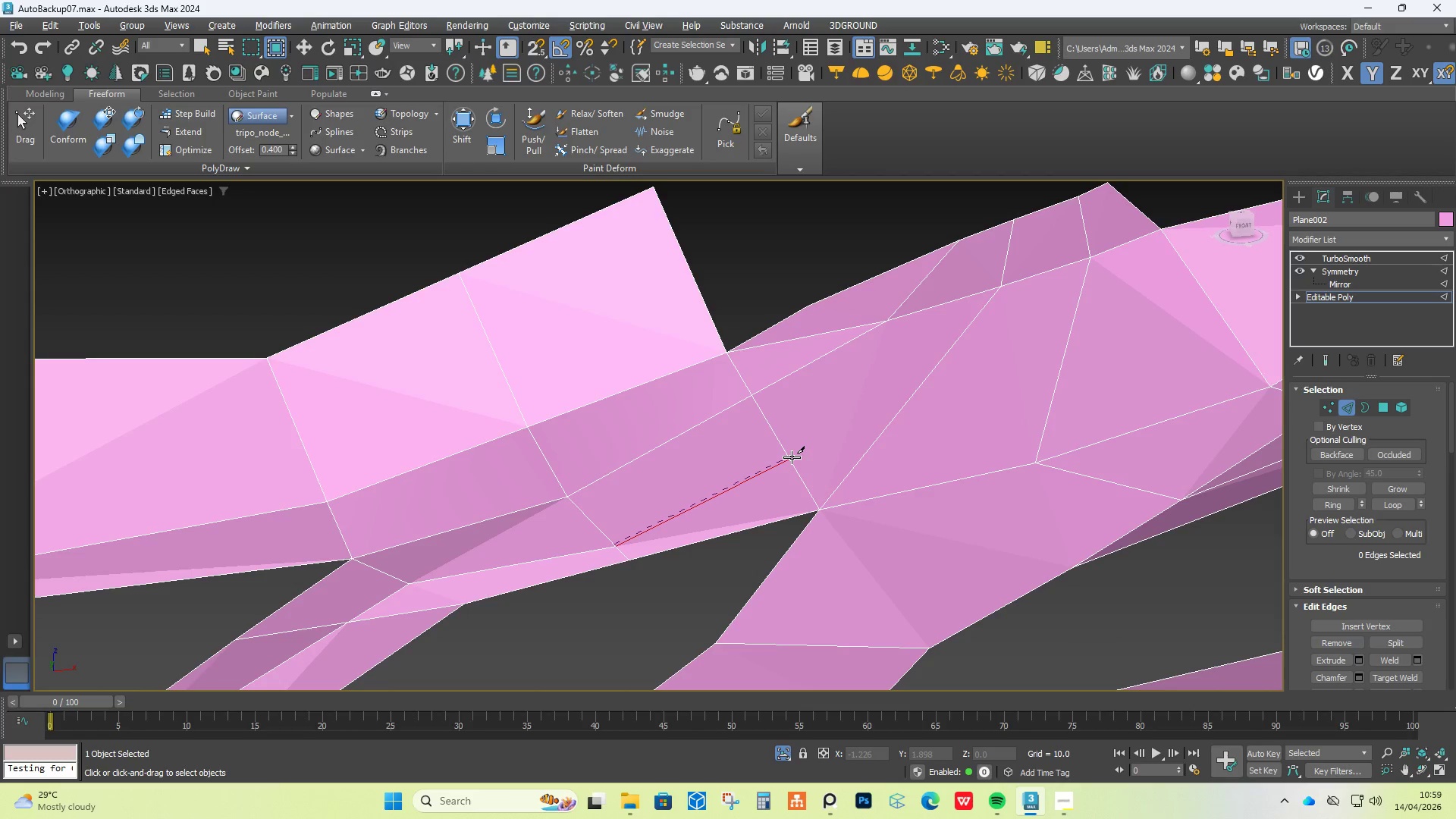 
left_click([792, 457])
 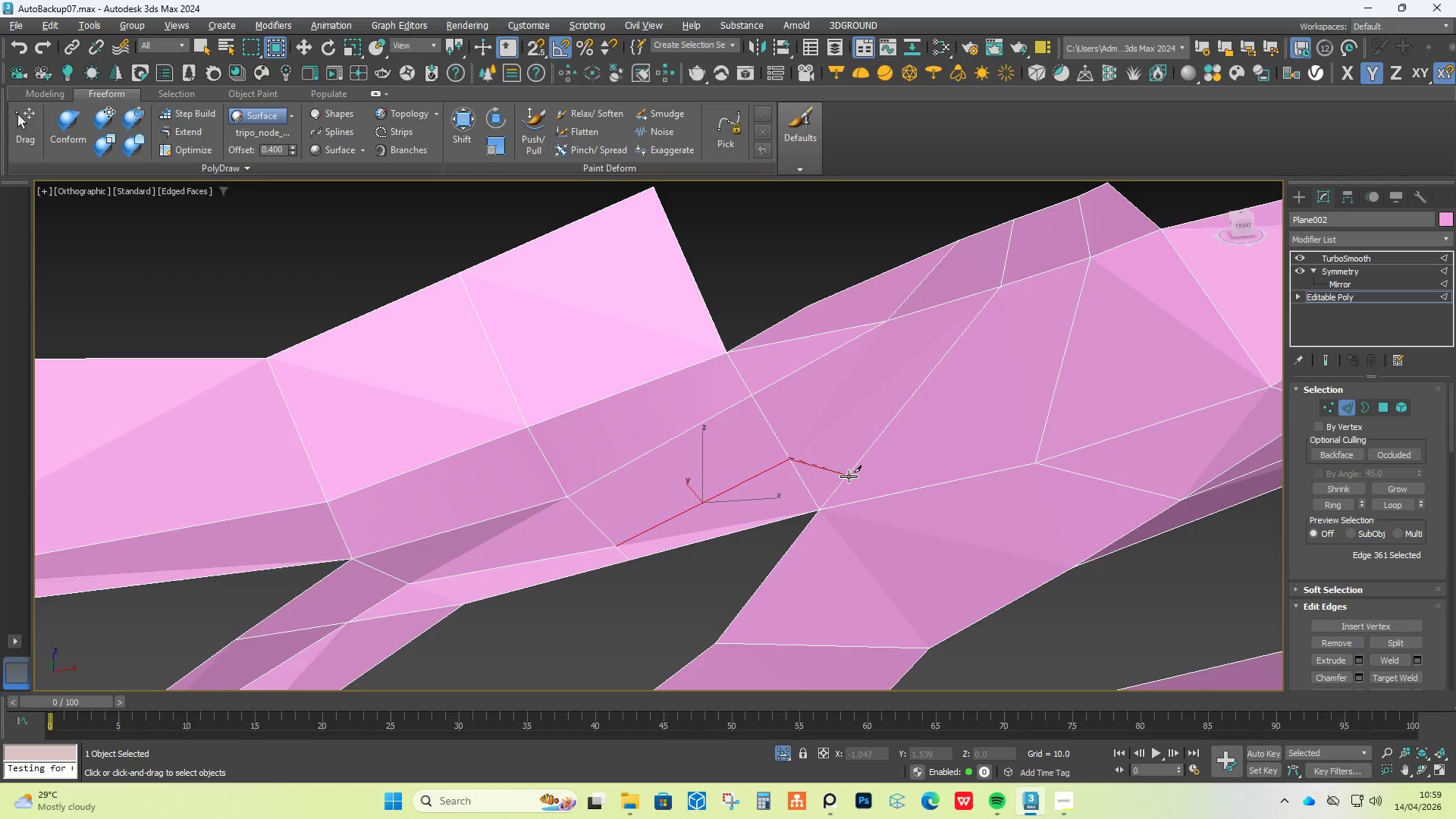 
wait(12.55)
 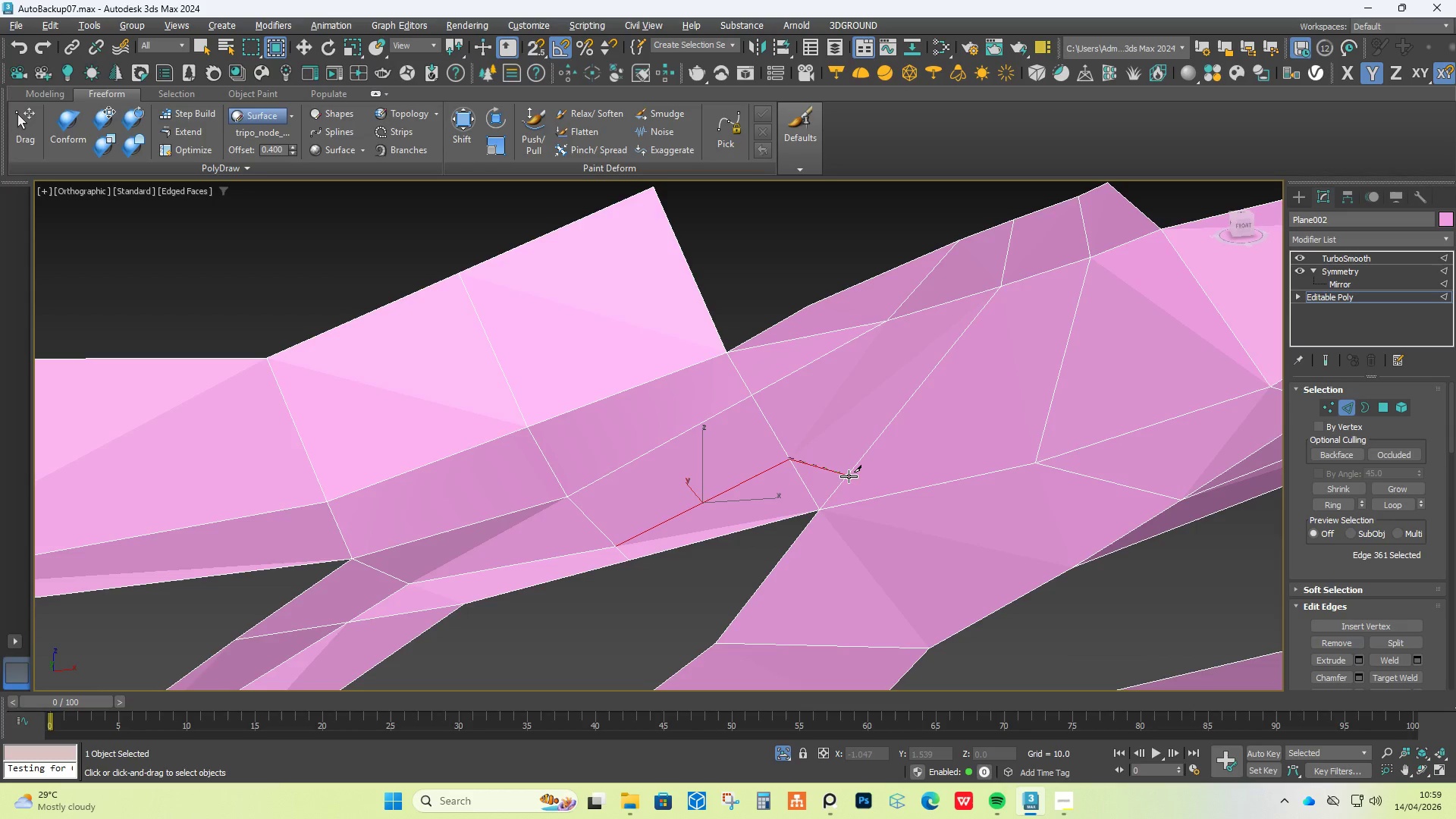 
left_click([999, 284])
 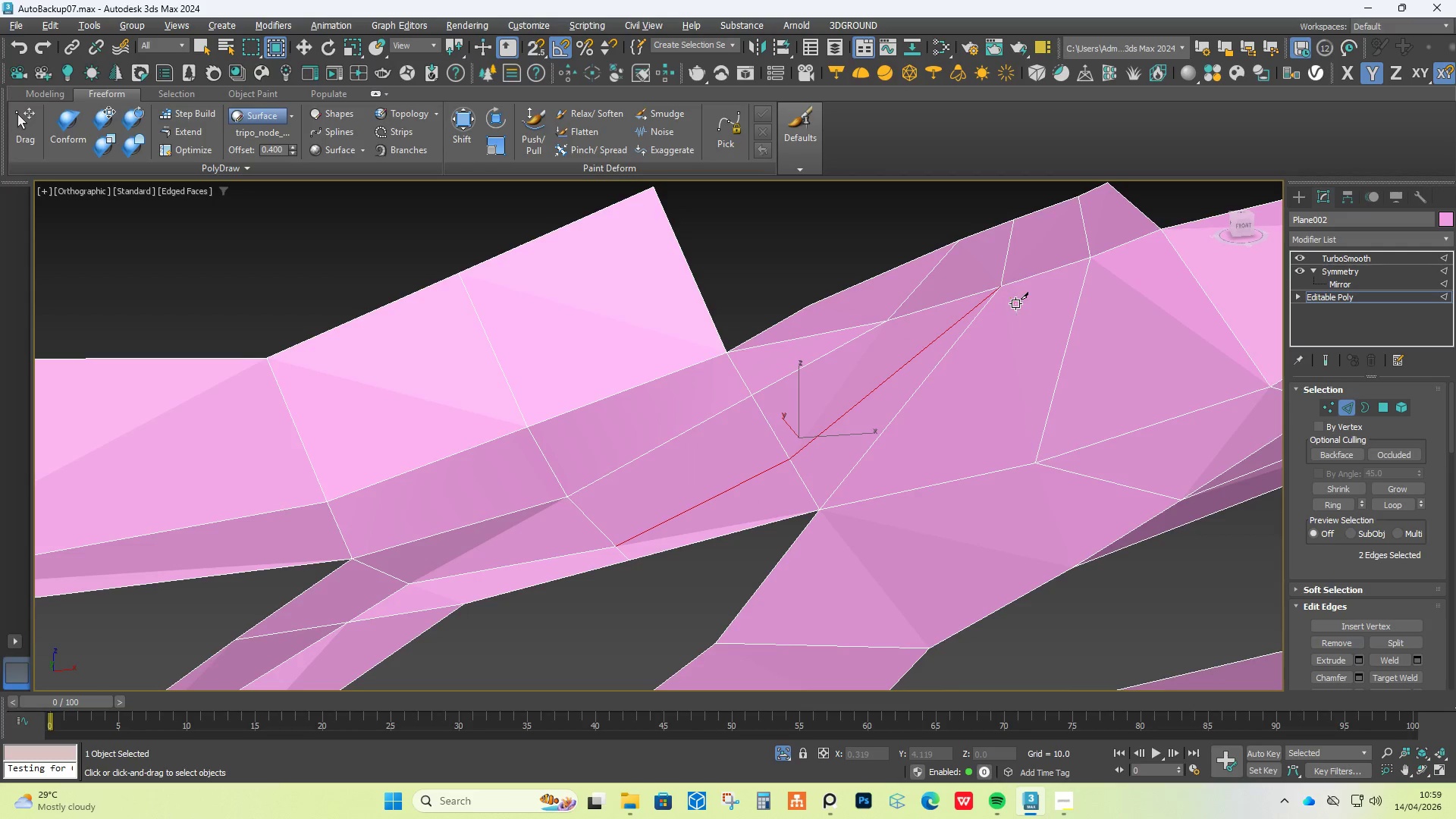 
double_click([1020, 344])
 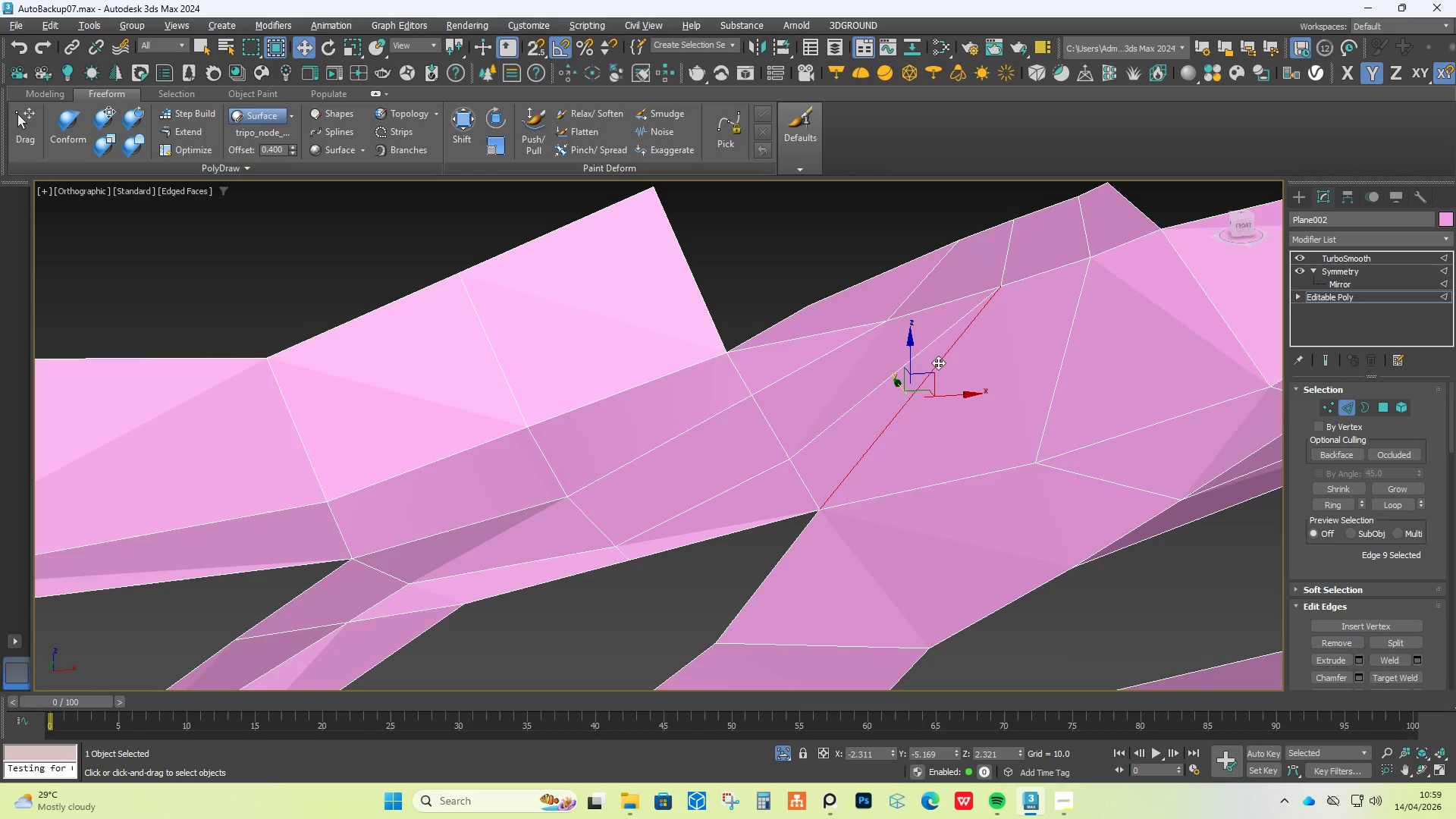 
key(Control+Backspace)
 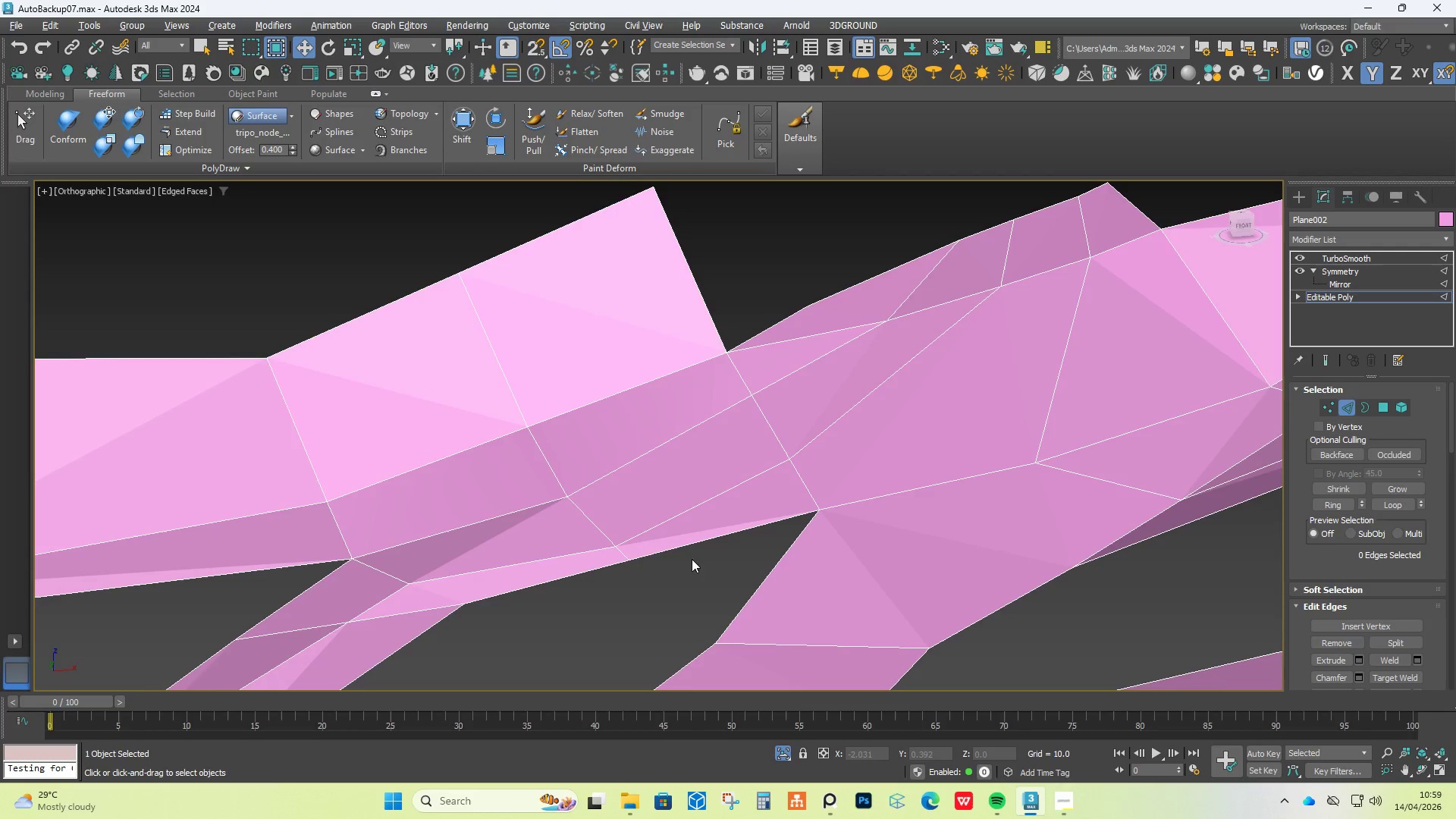 
wait(6.44)
 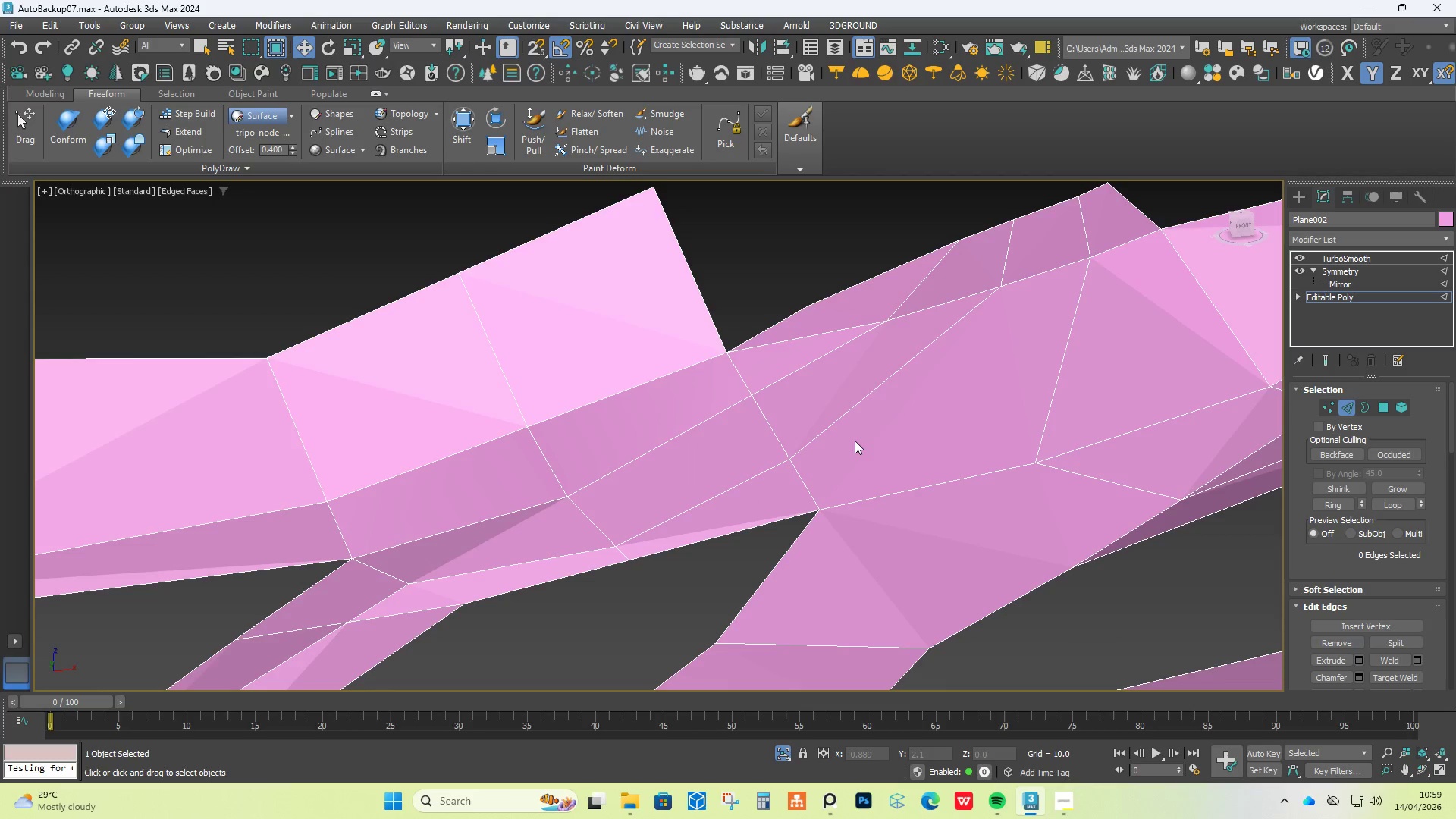 
left_click([1326, 403])
 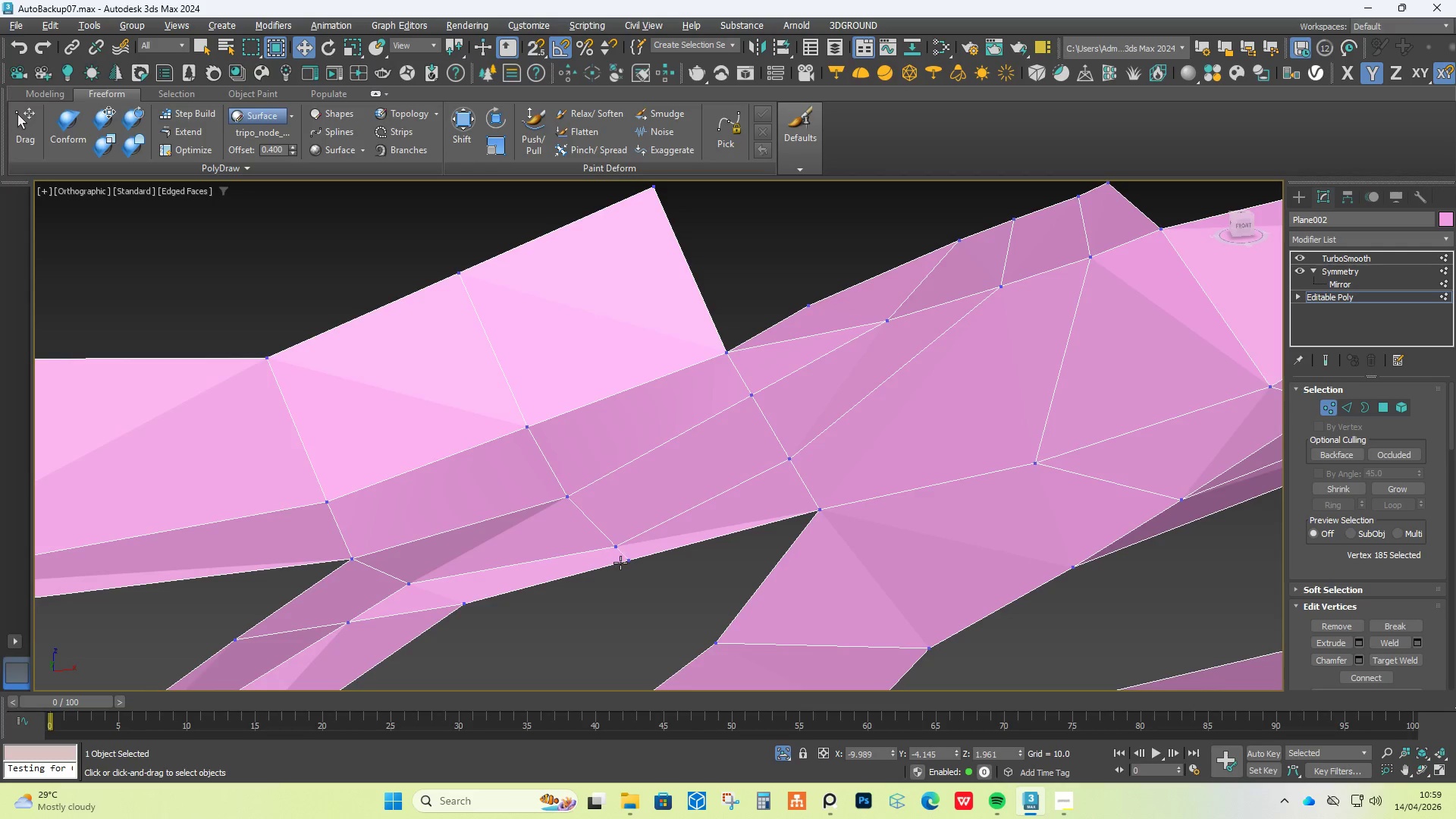 
left_click([620, 548])
 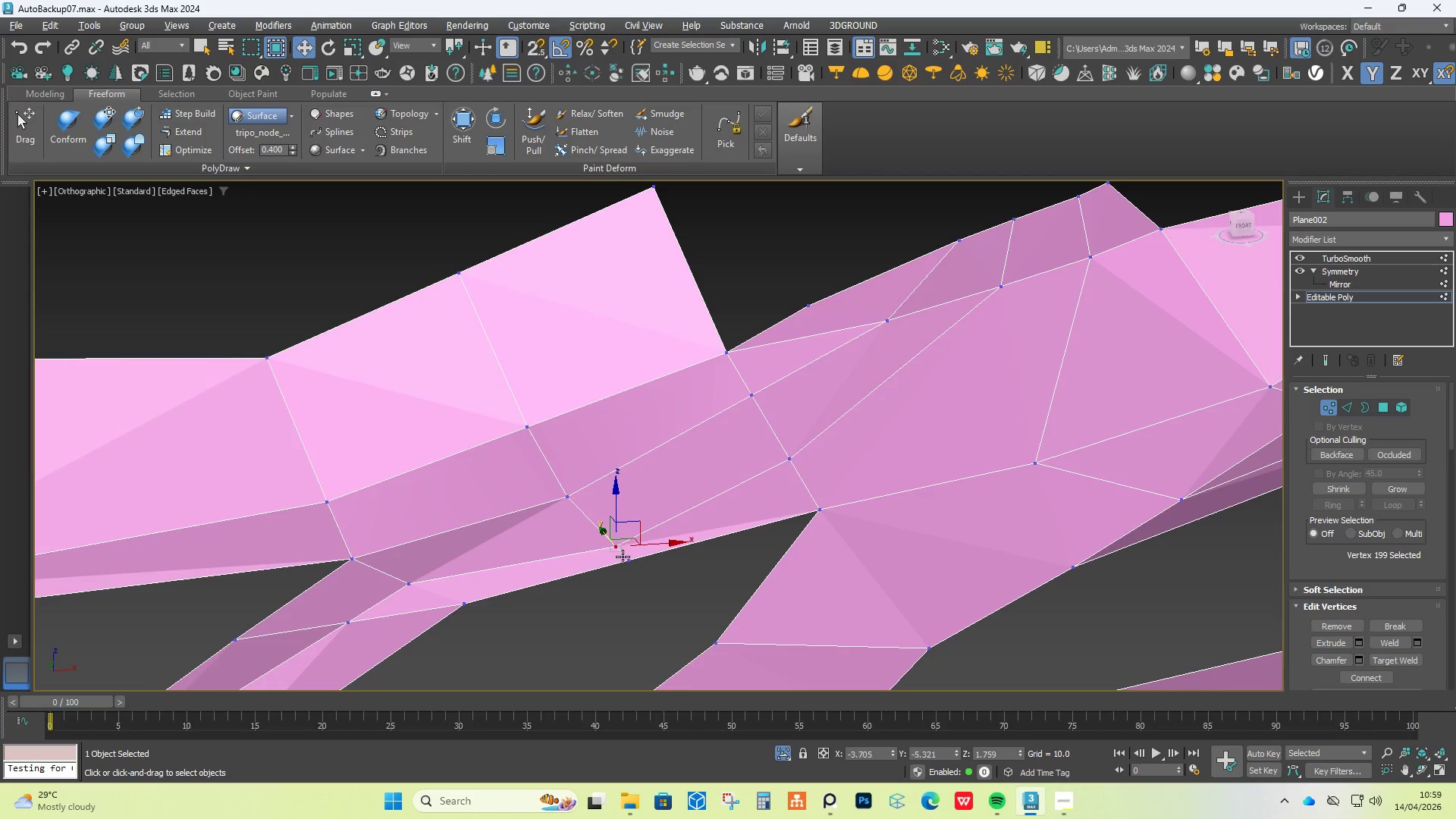 
hold_key(key=AltLeft, duration=1.22)
 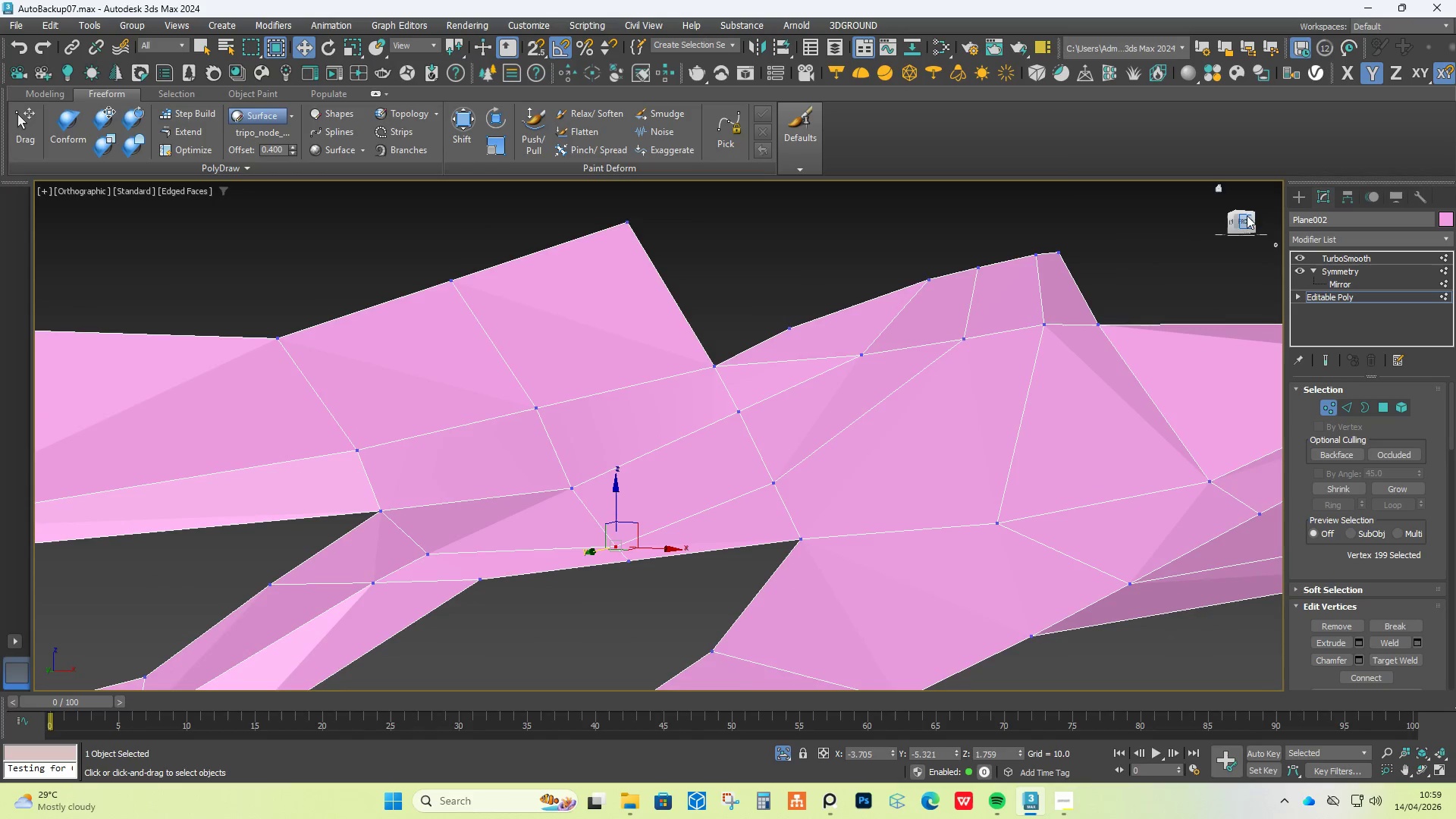 
left_click([1240, 218])
 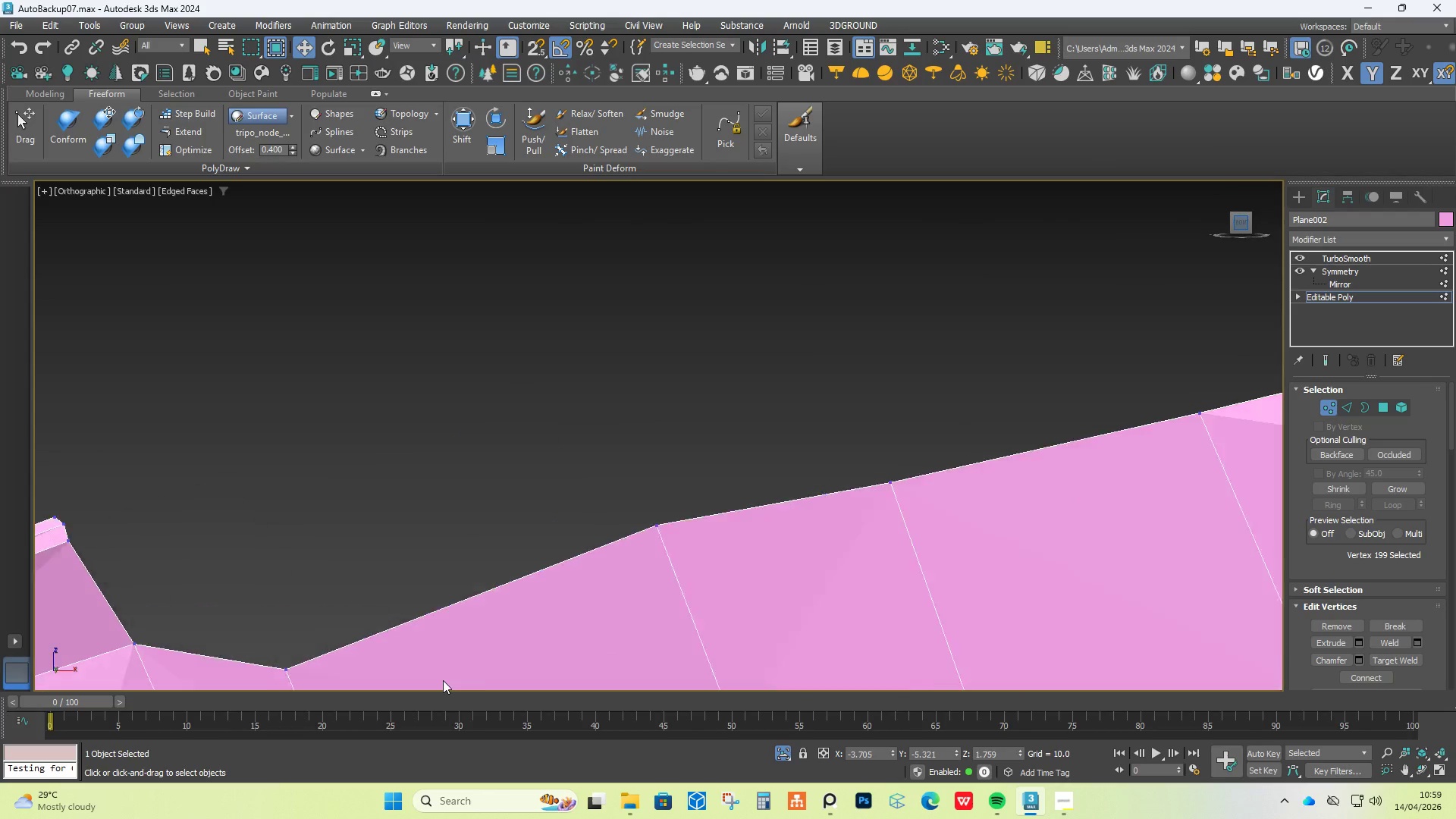 
key(Z)
 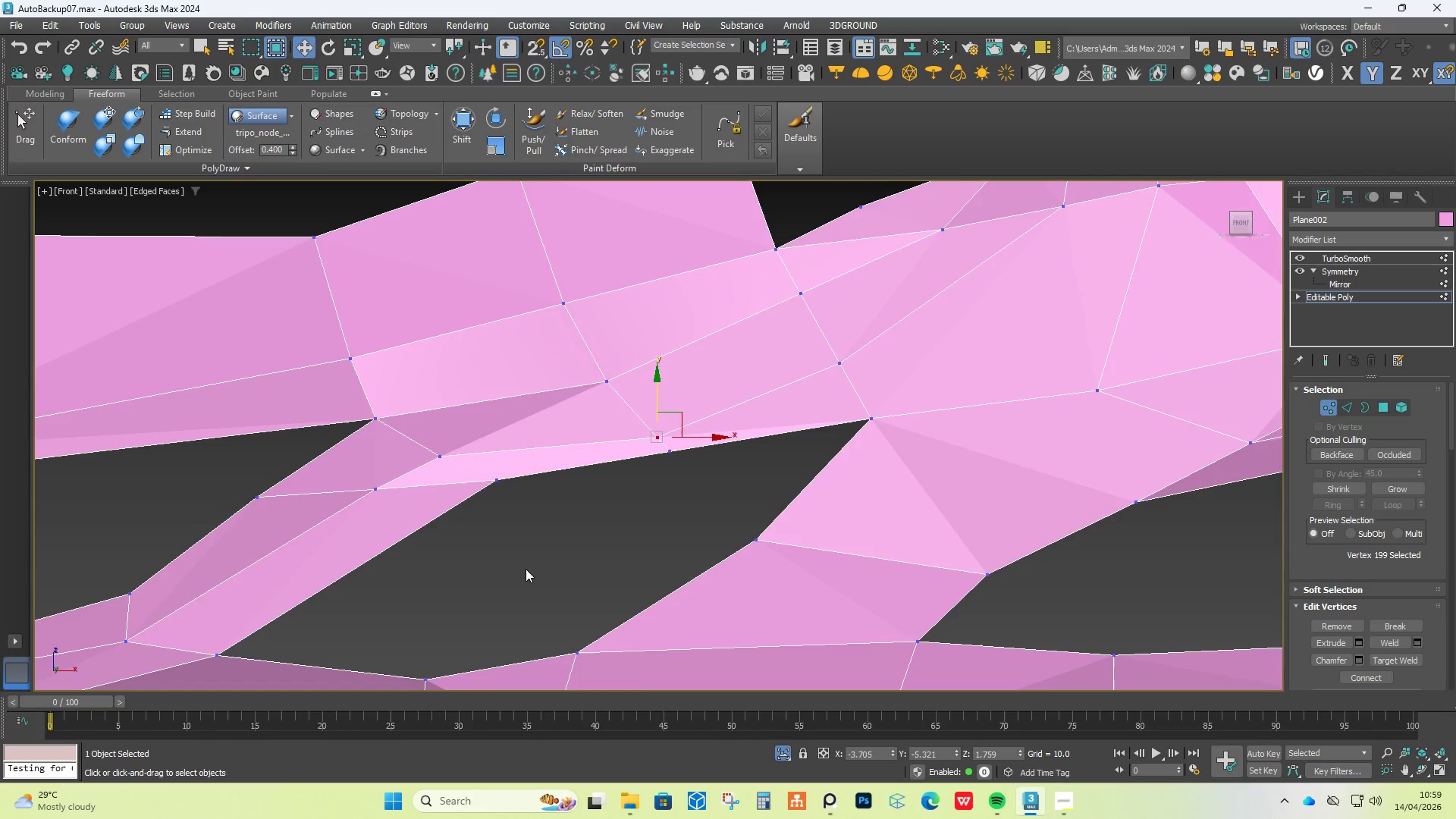 
scroll: coordinate [628, 423], scroll_direction: up, amount: 3.0
 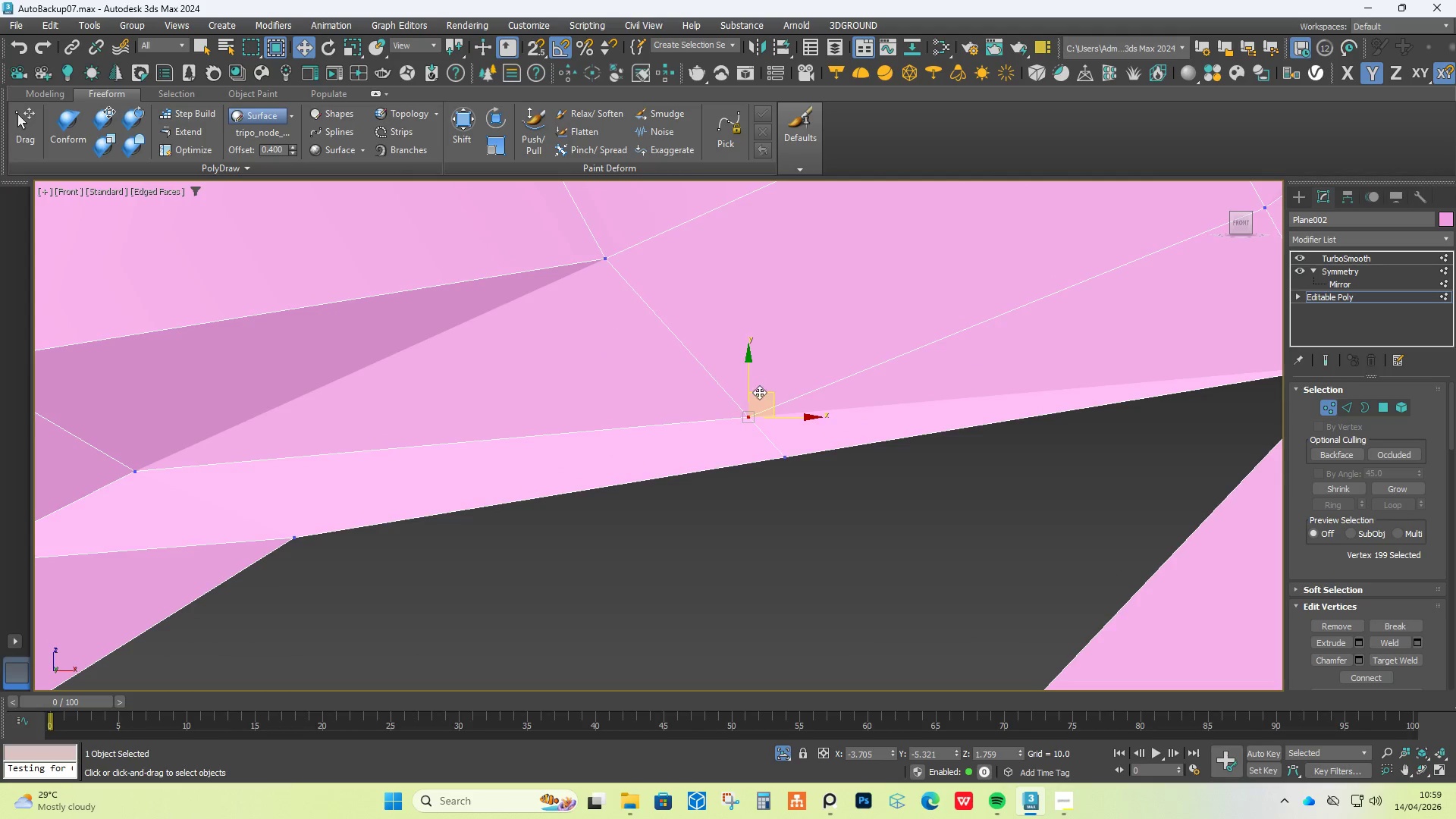 
left_click_drag(start_coordinate=[763, 392], to_coordinate=[693, 312])
 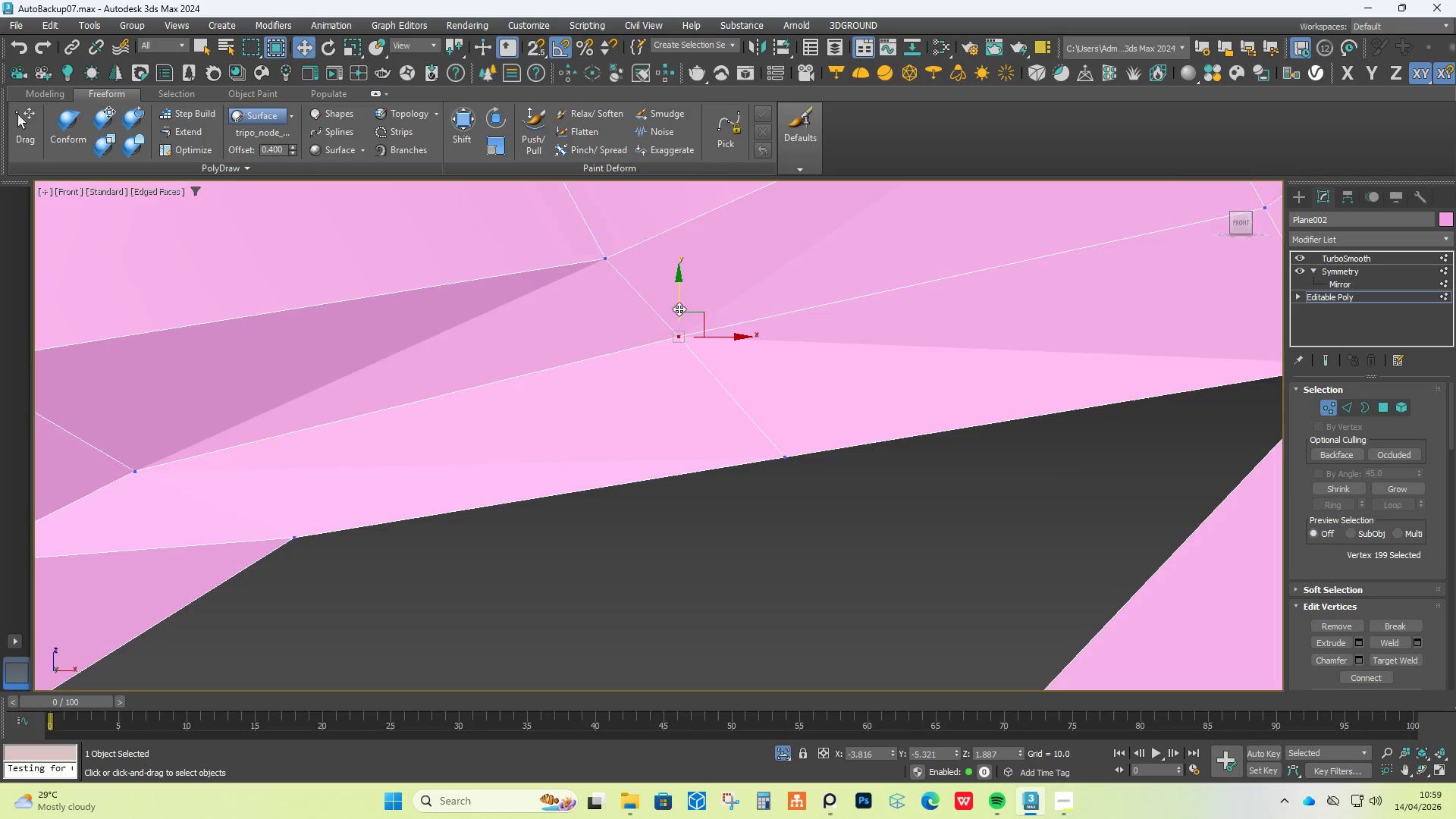 
scroll: coordinate [674, 309], scroll_direction: down, amount: 4.0
 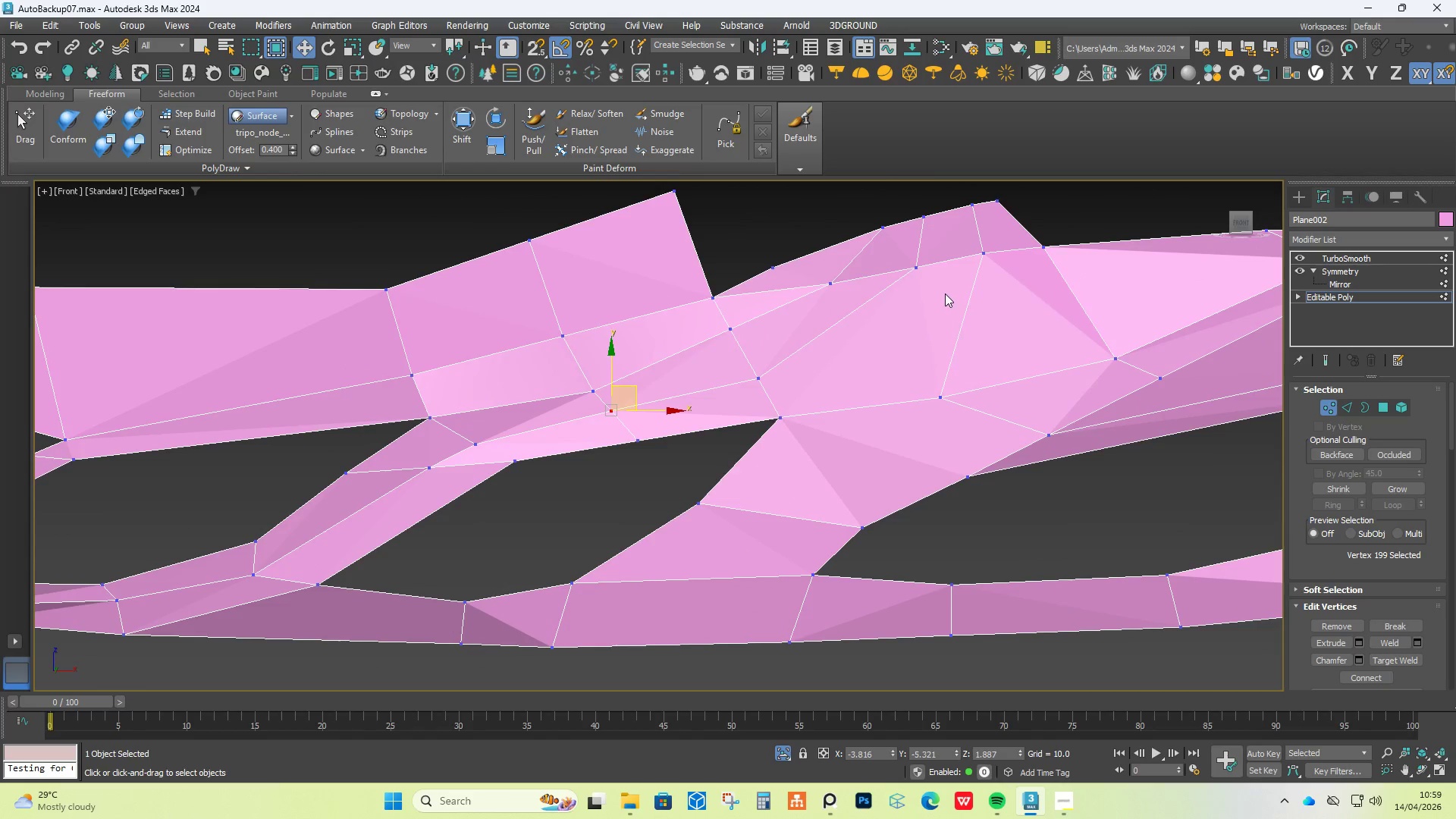 
left_click([1329, 359])
 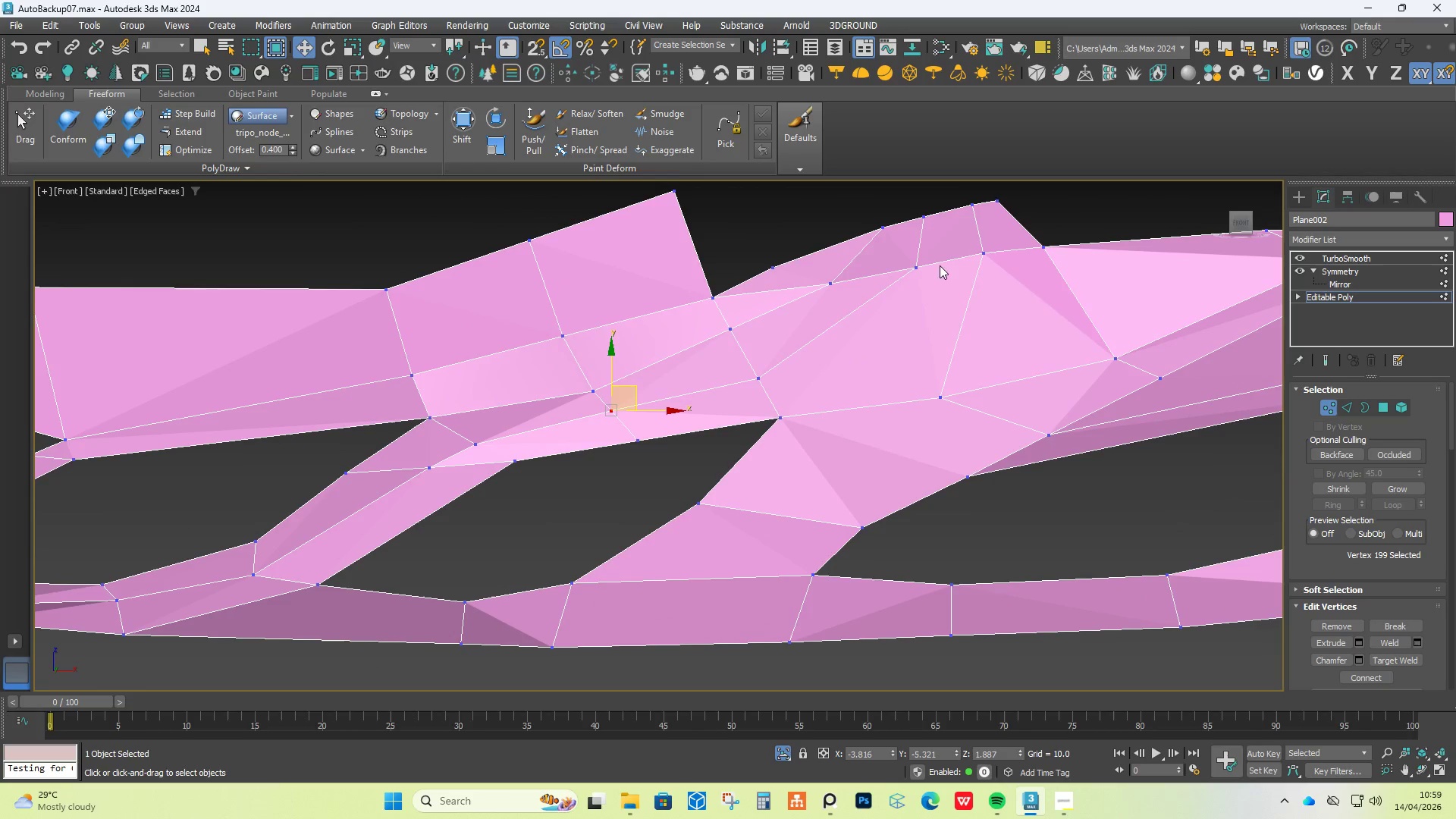 
wait(6.39)
 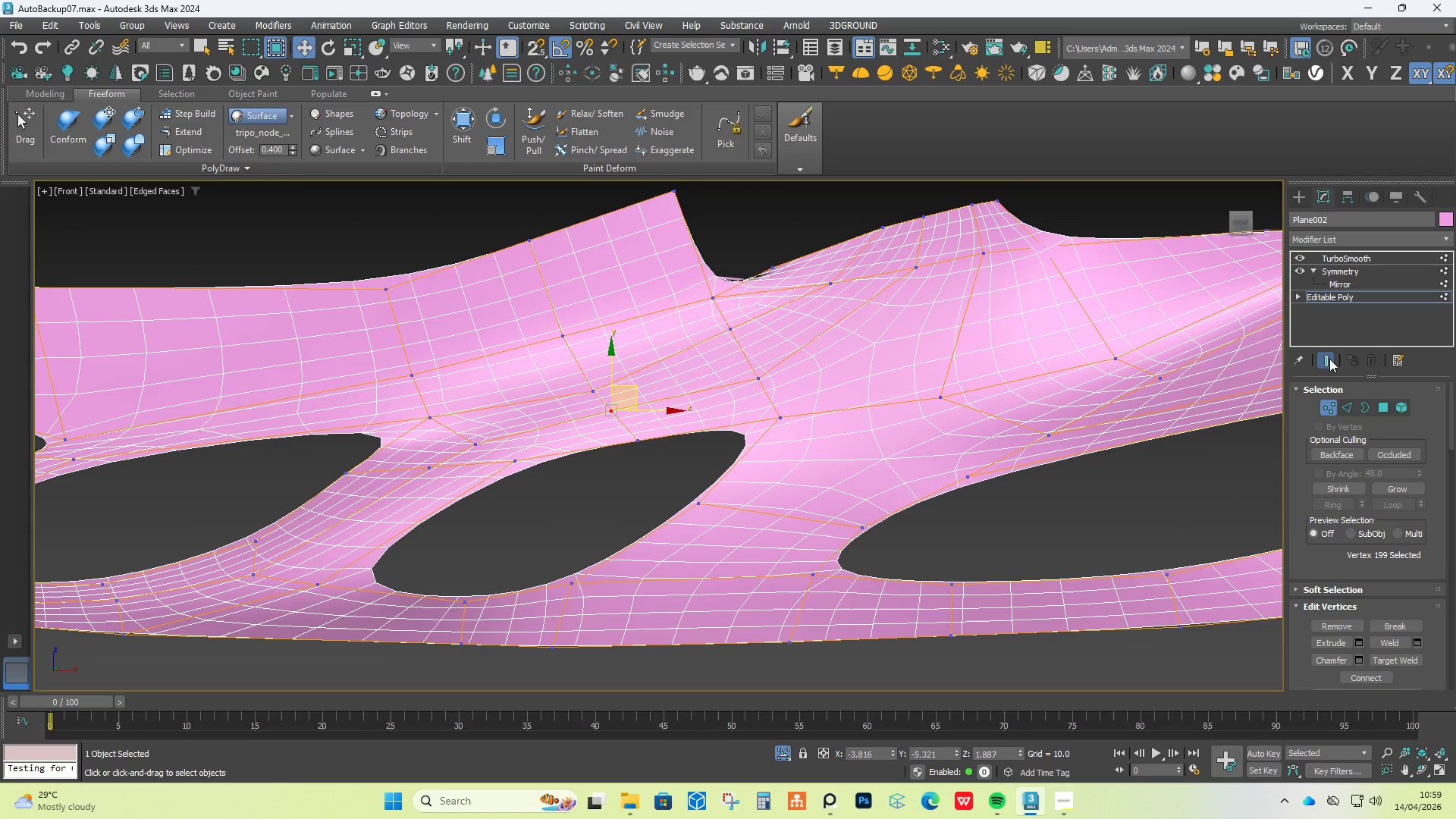 
left_click([943, 394])
 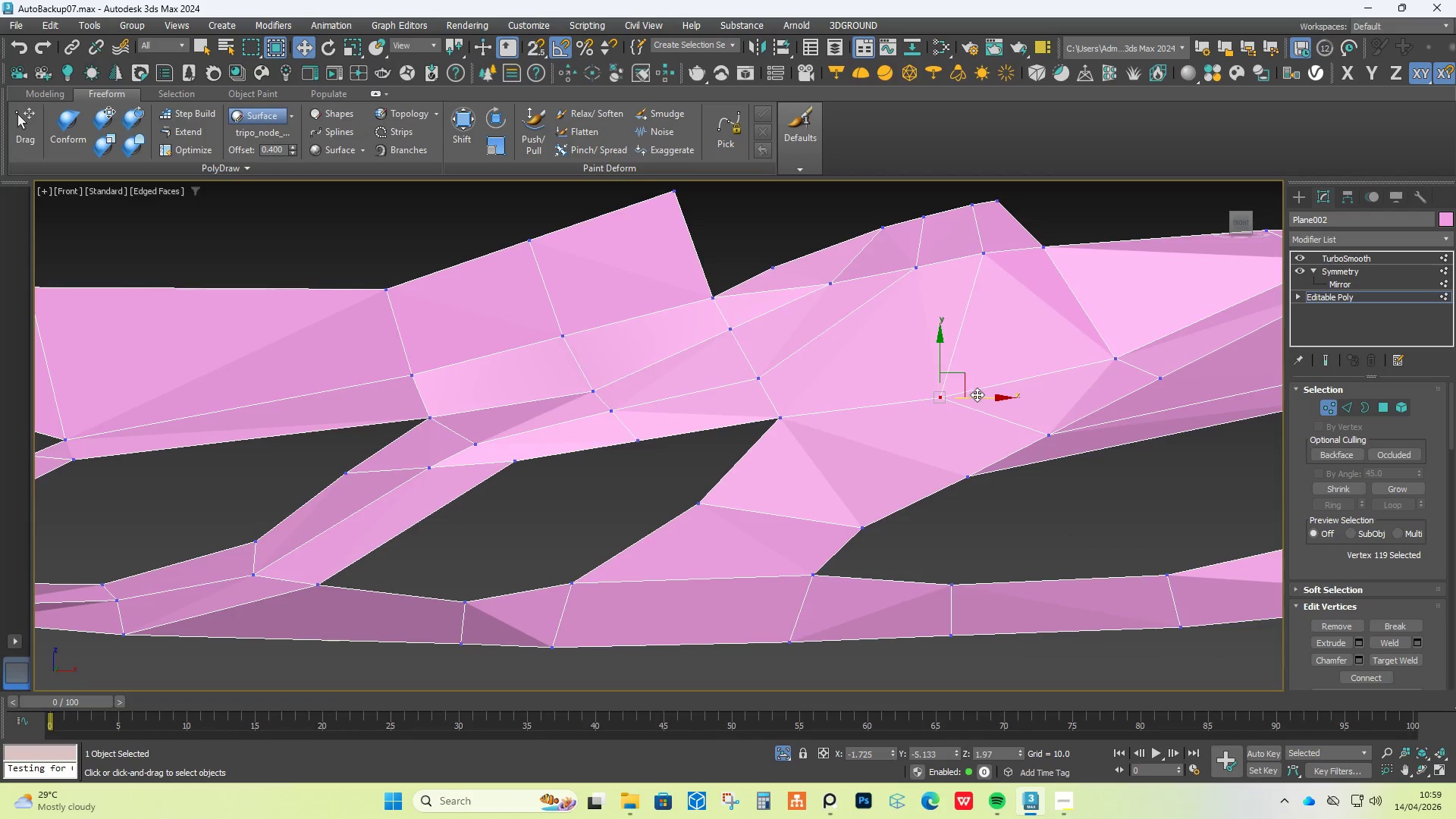 
left_click_drag(start_coordinate=[977, 393], to_coordinate=[1017, 371])
 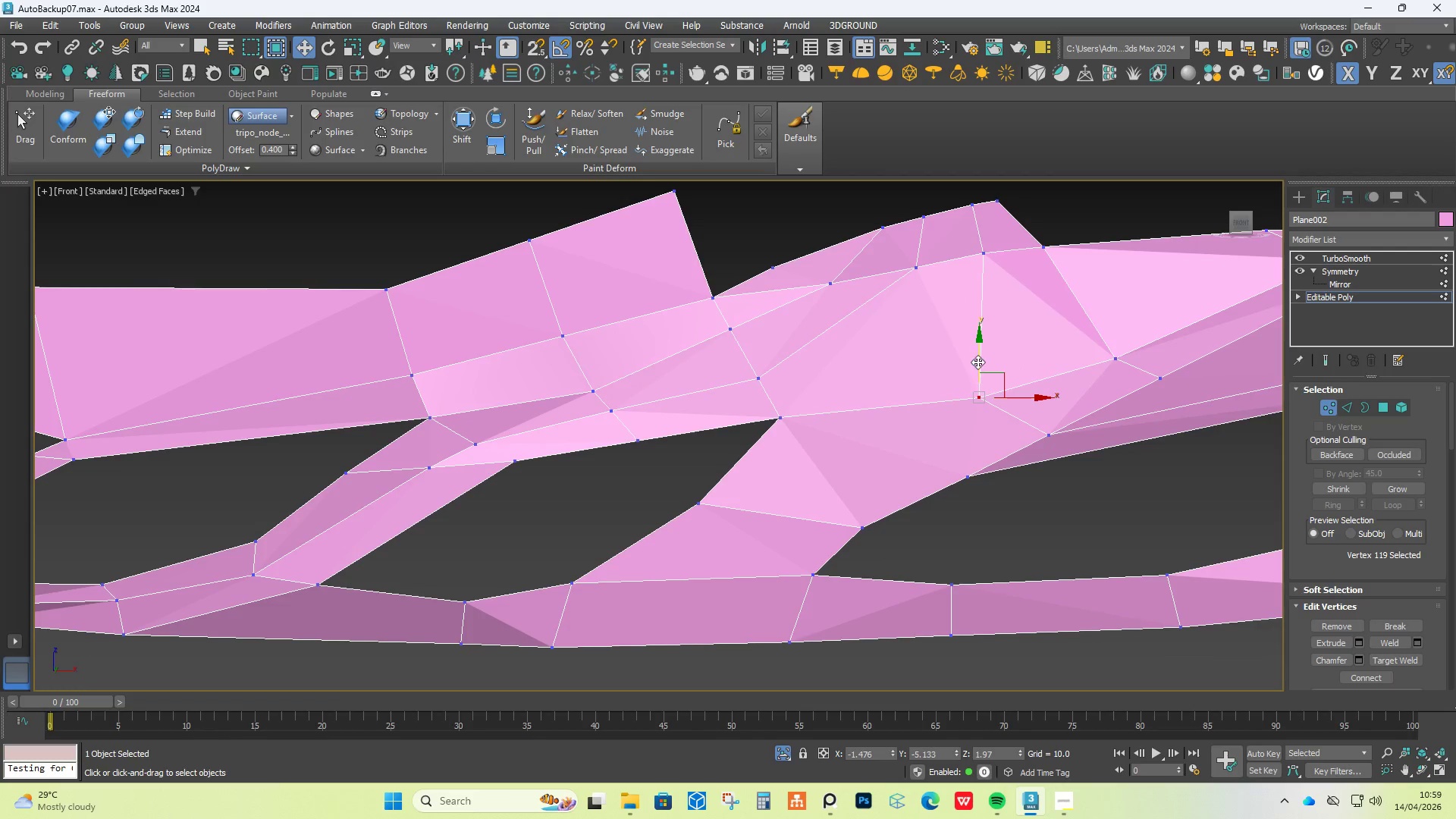 
left_click_drag(start_coordinate=[977, 359], to_coordinate=[983, 331])
 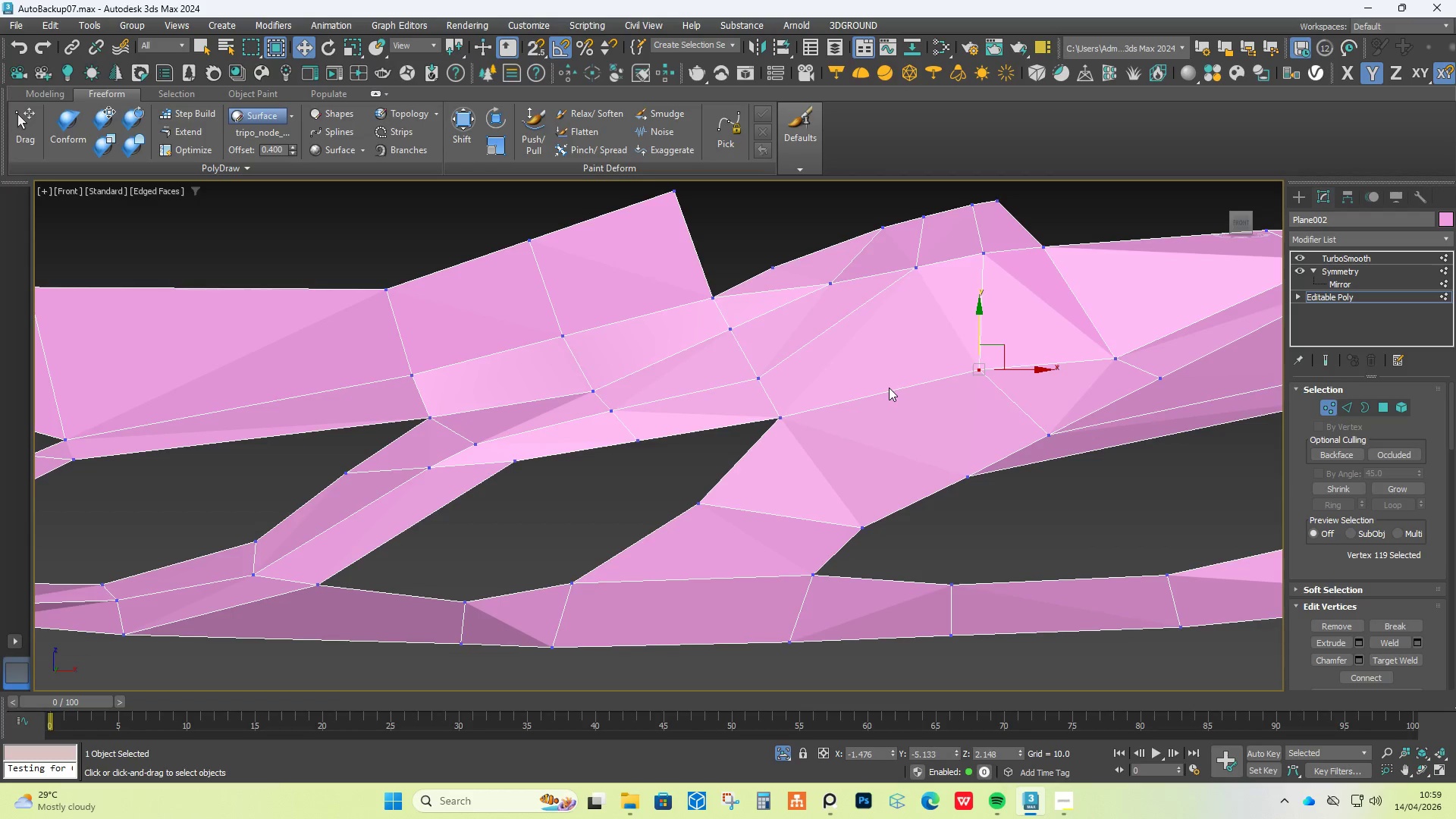 
key(Alt+C)
 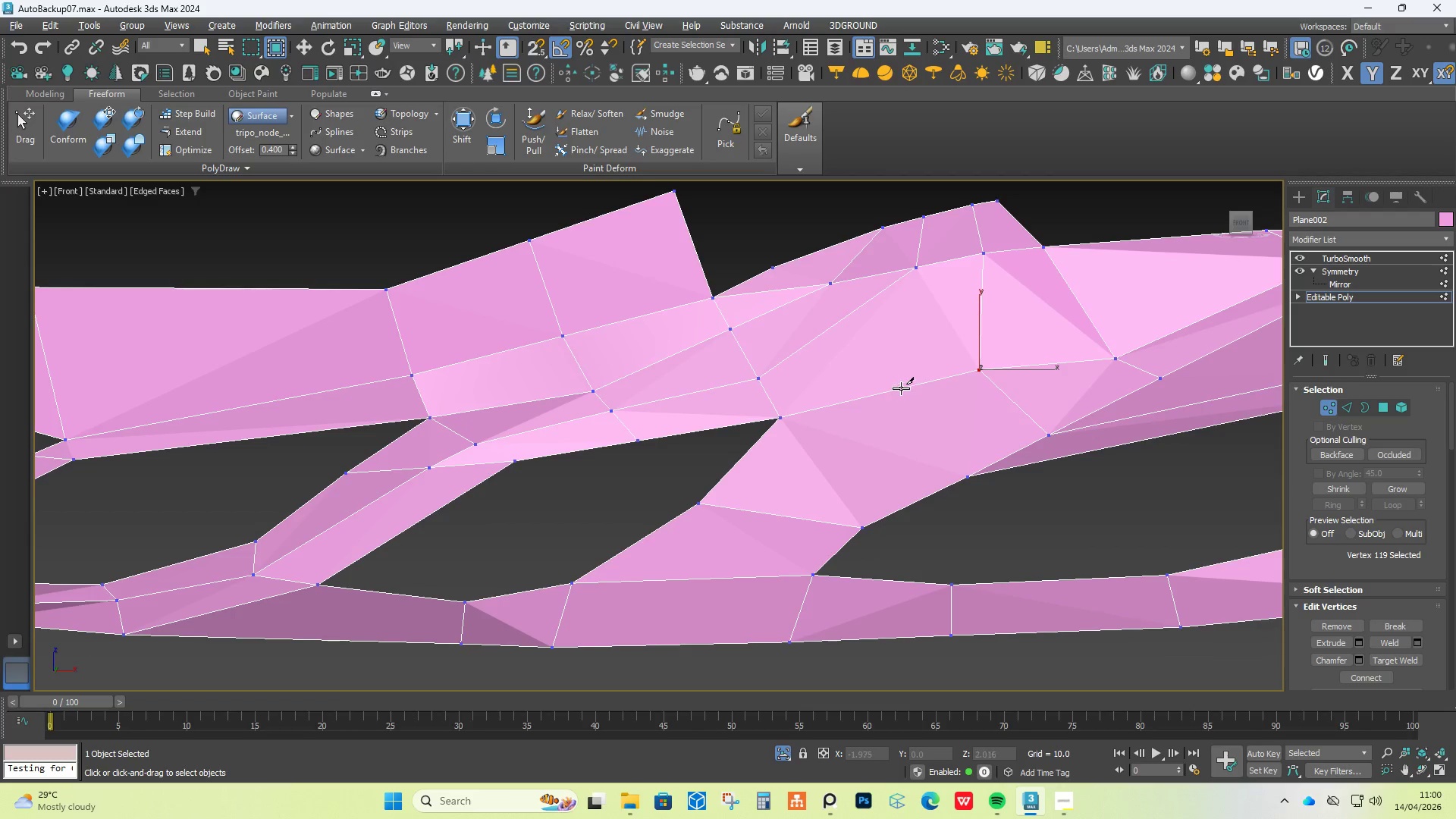 
left_click([896, 385])
 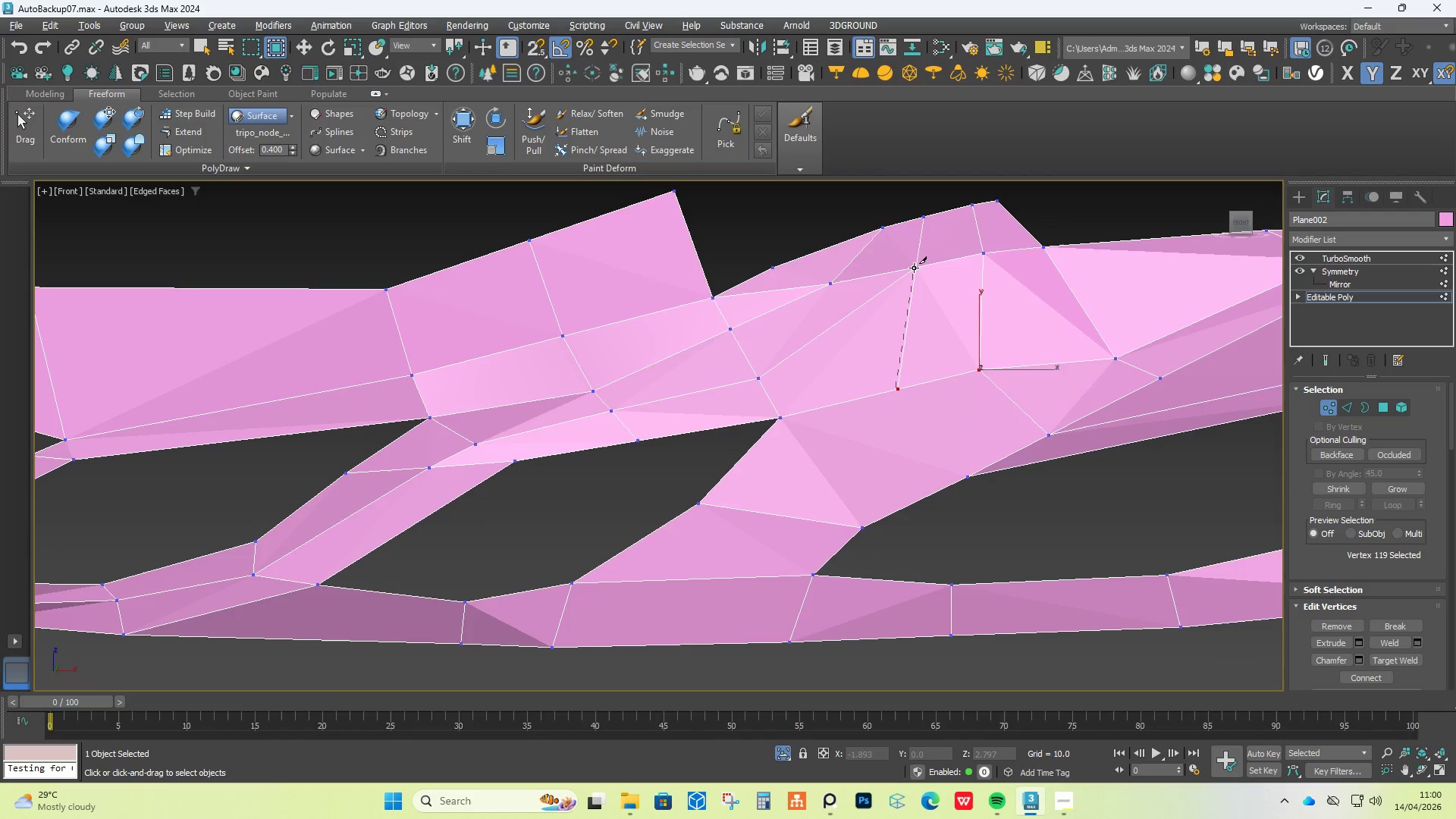 
left_click([914, 267])
 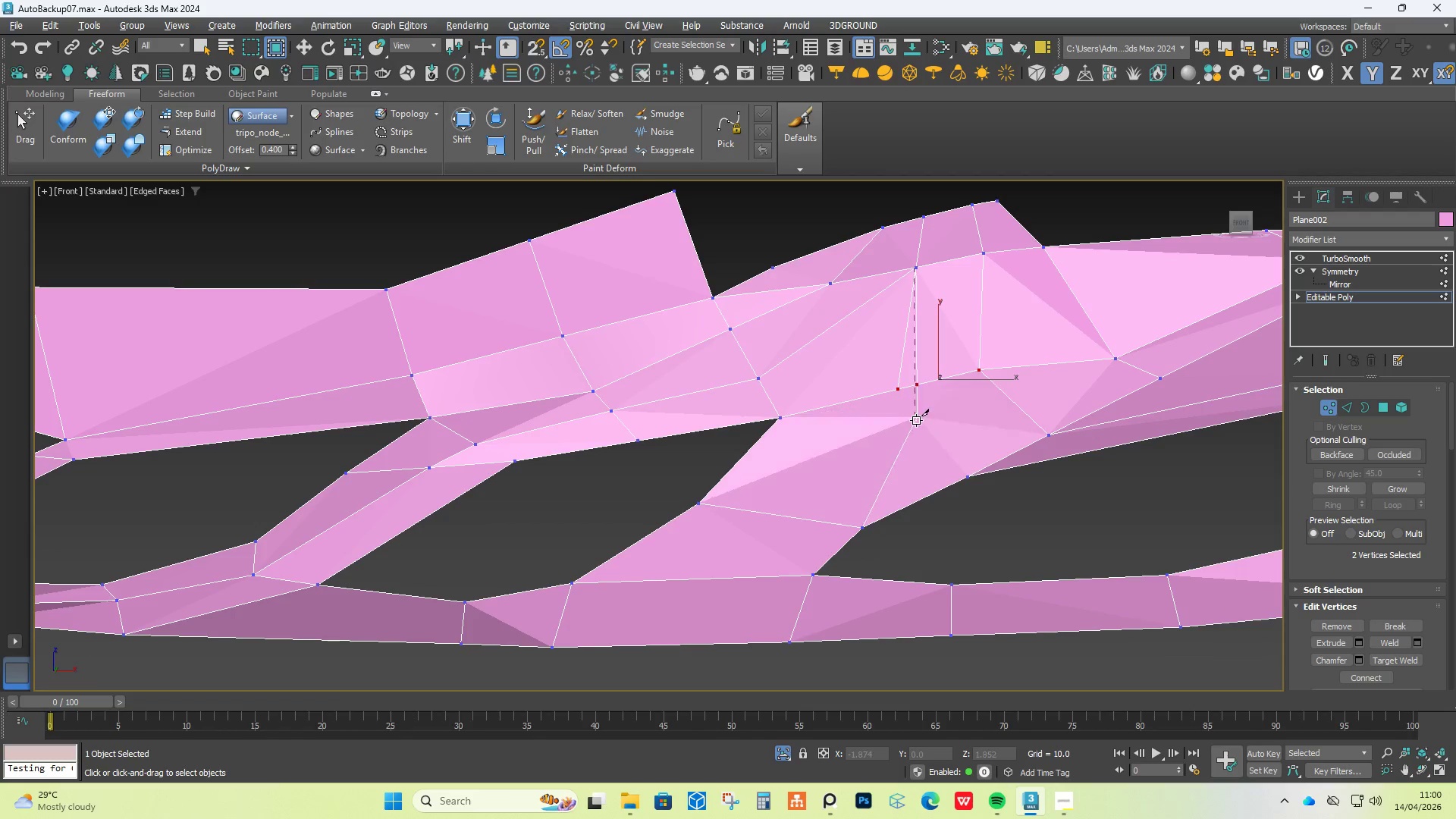 
right_click([916, 422])
 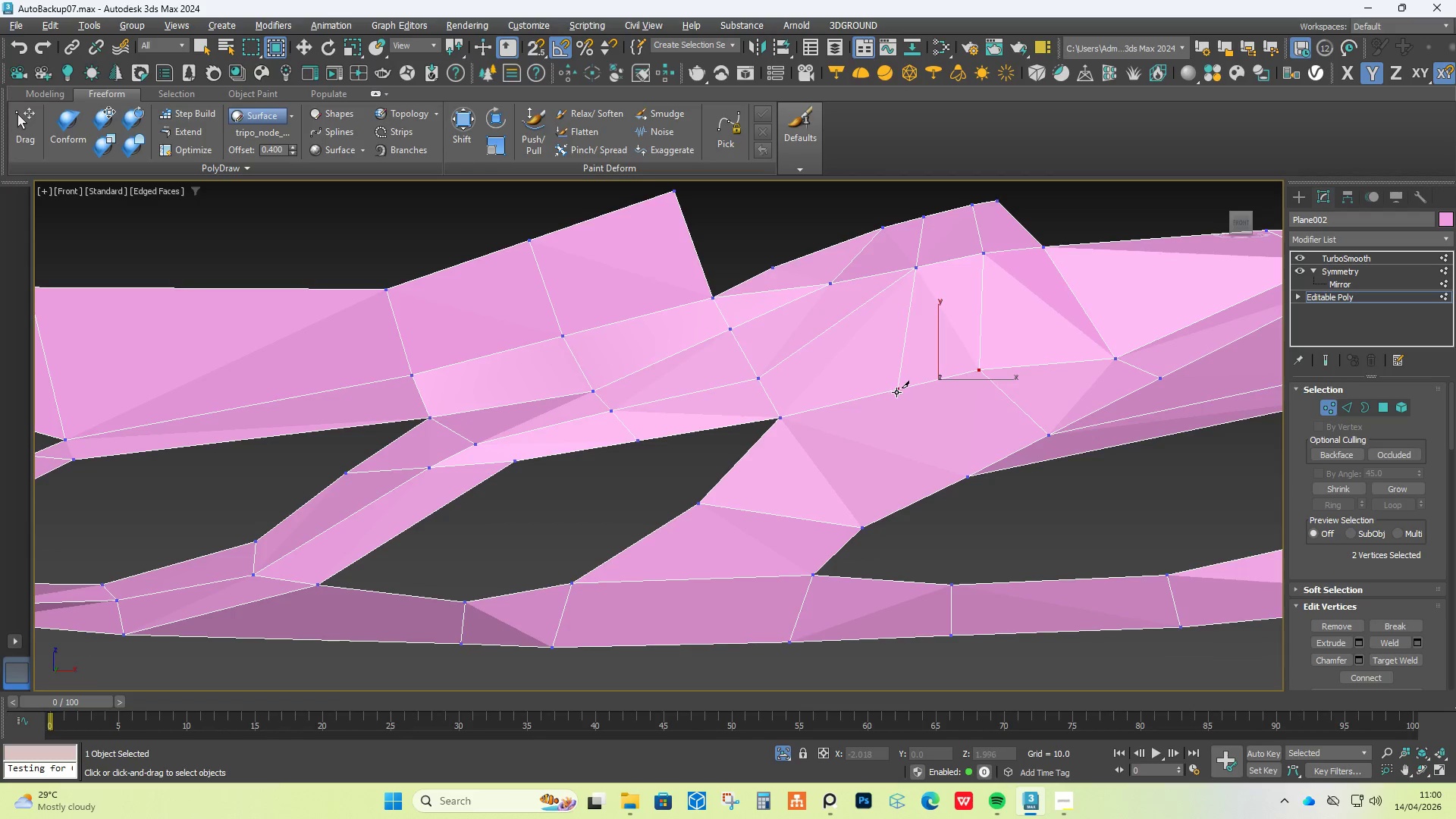 
left_click([897, 388])
 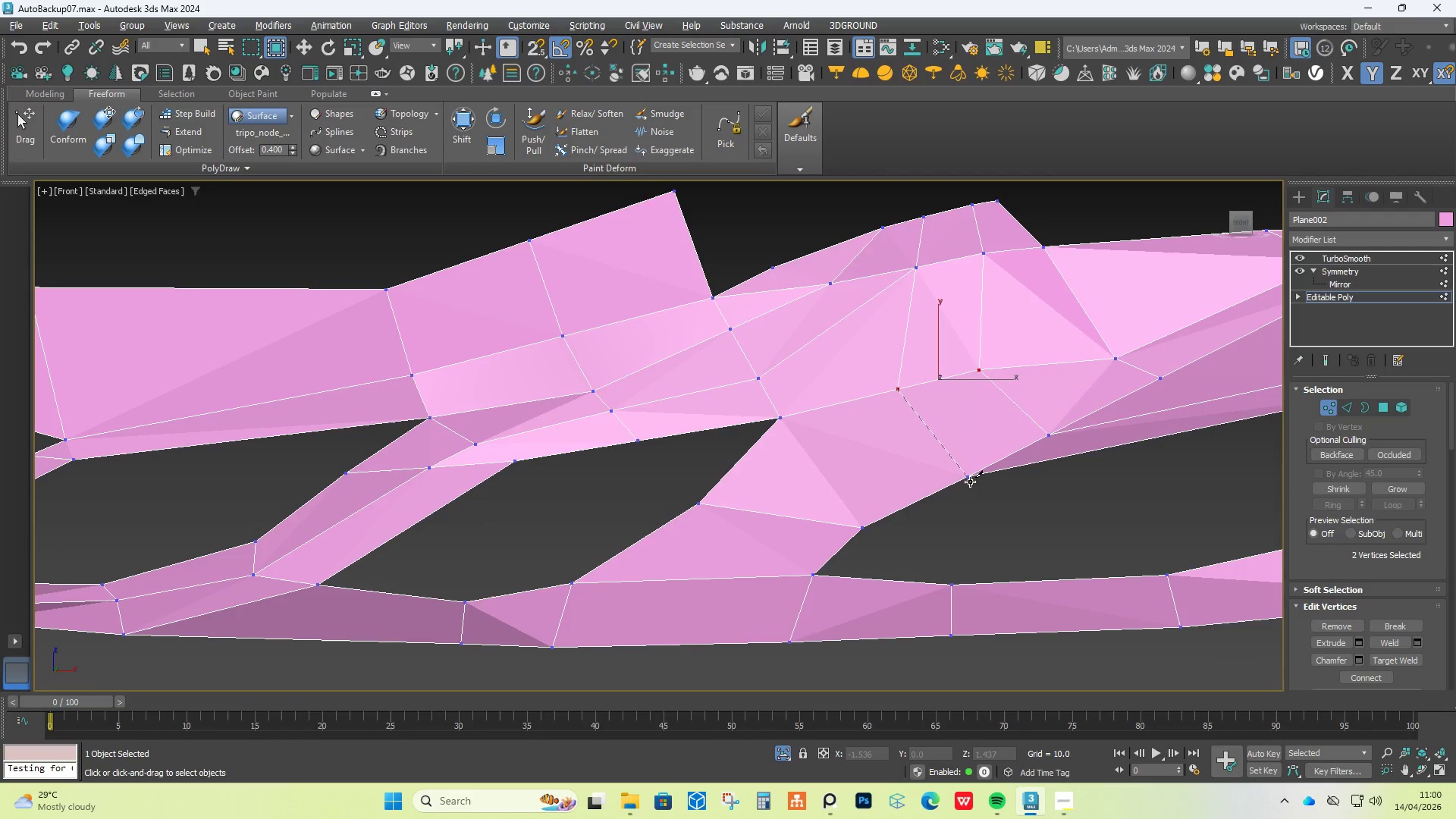 
left_click([970, 481])
 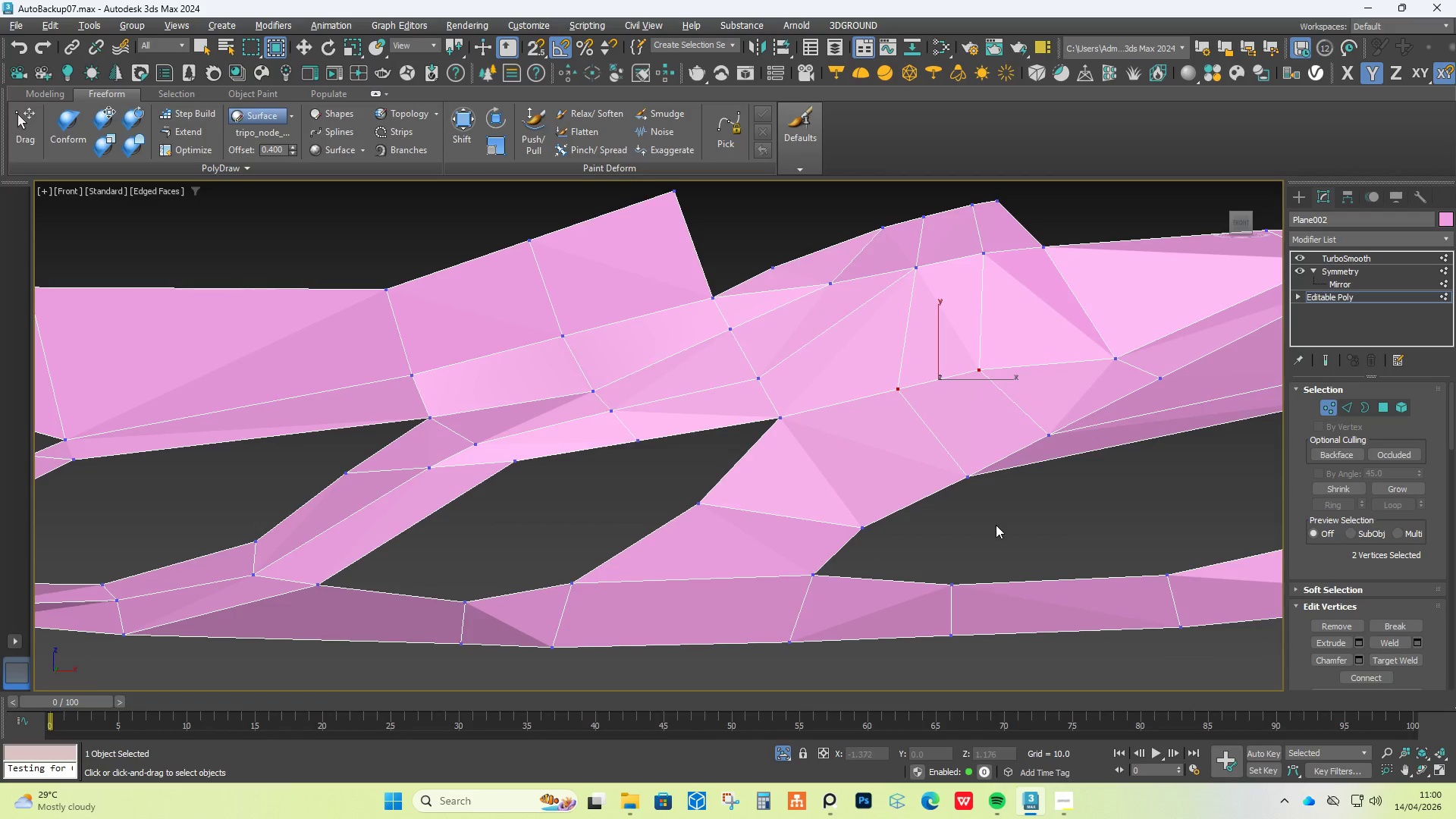 
double_click([1015, 525])
 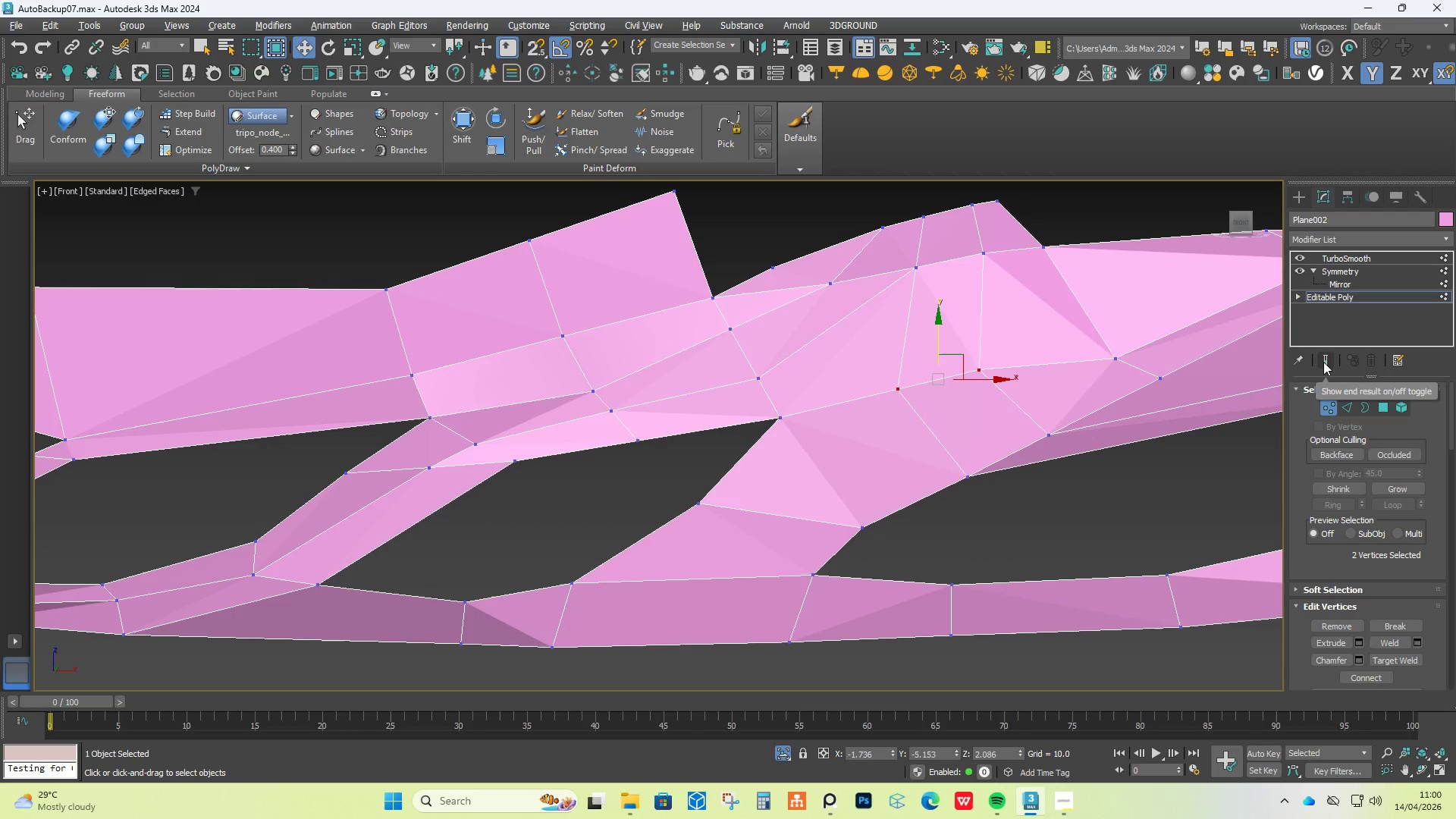 
left_click([1323, 362])
 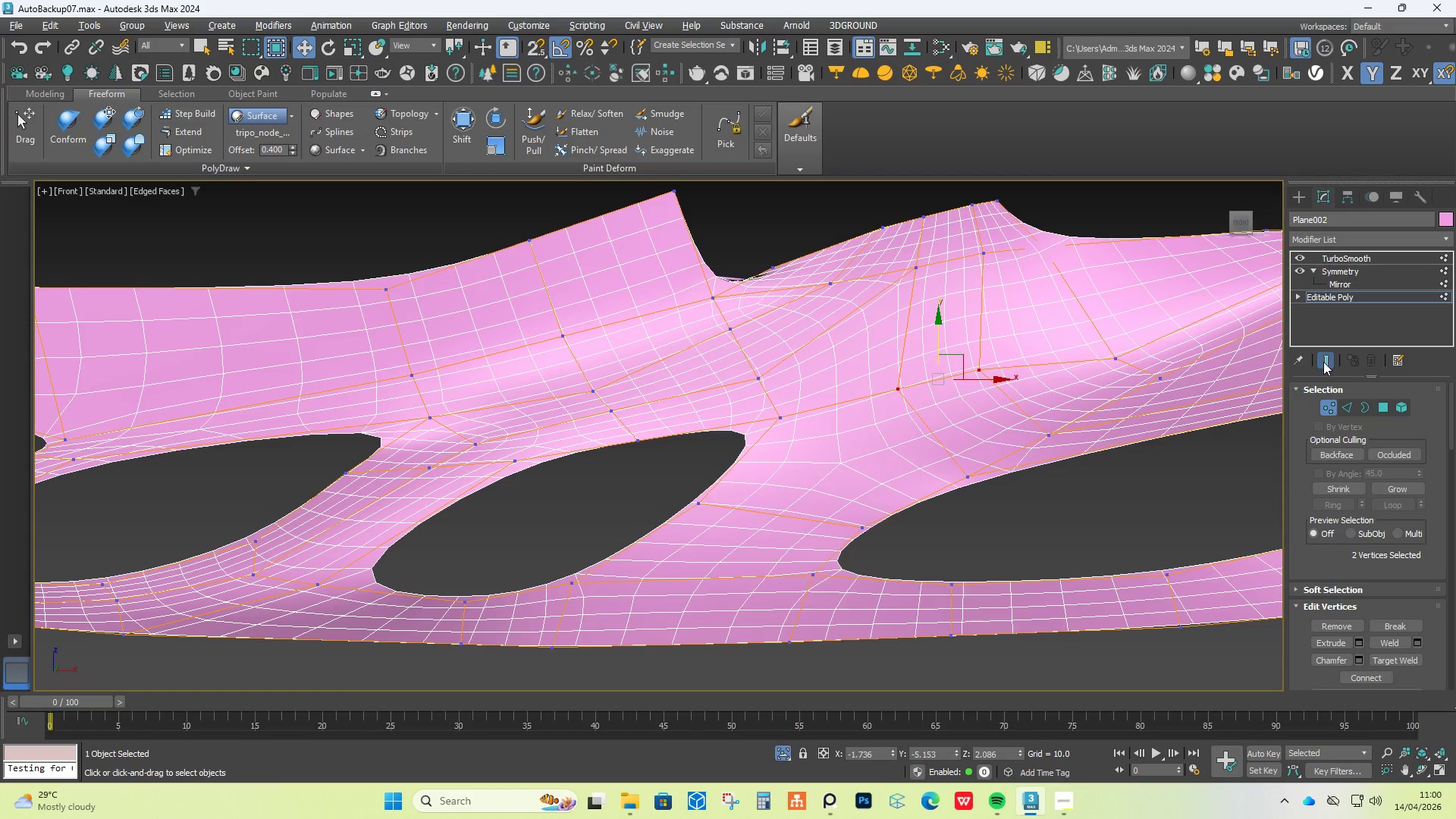 
hold_key(key=AltLeft, duration=0.61)
 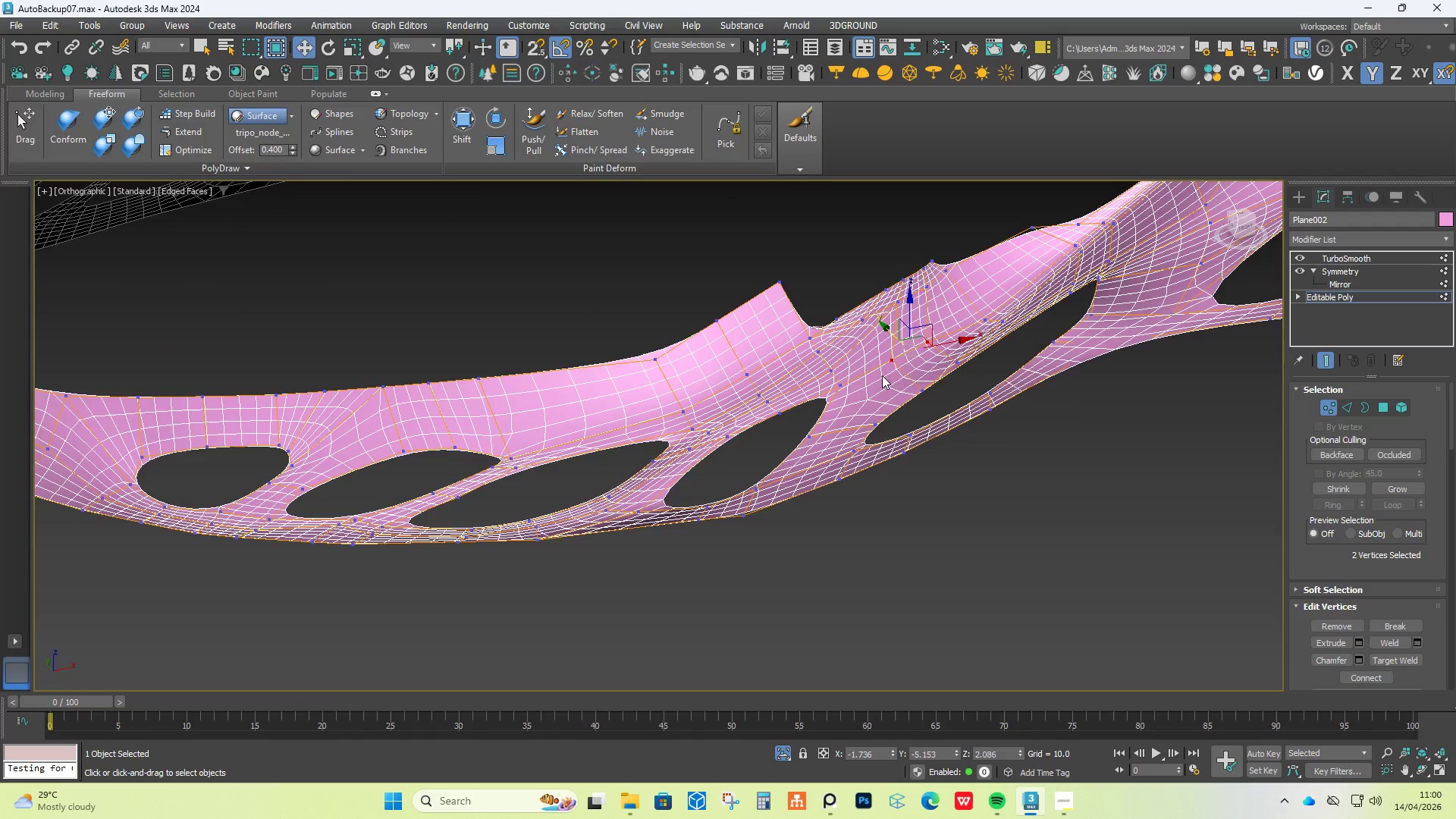 
scroll: coordinate [882, 352], scroll_direction: down, amount: 3.0
 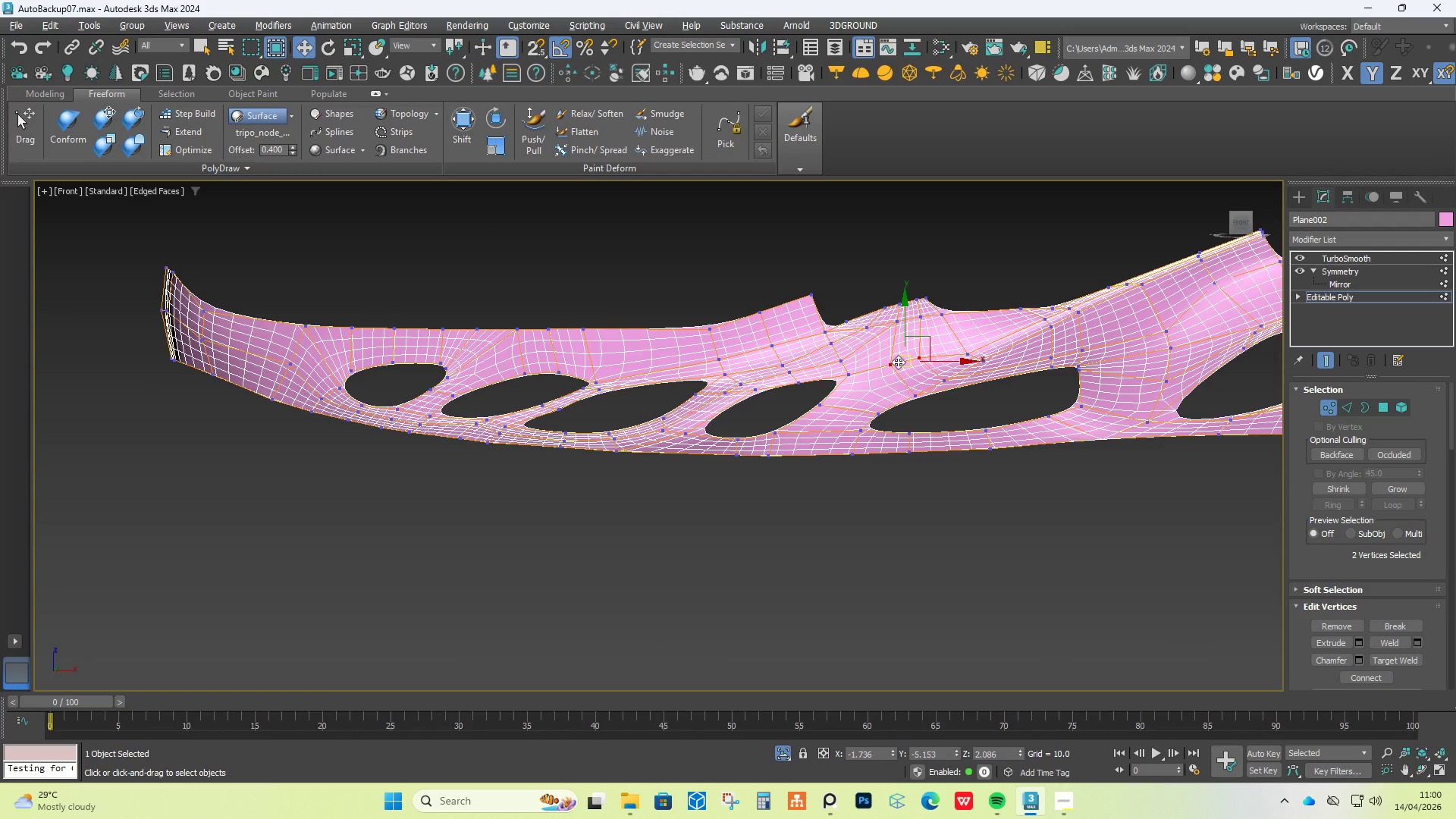 
scroll: coordinate [868, 366], scroll_direction: up, amount: 3.0
 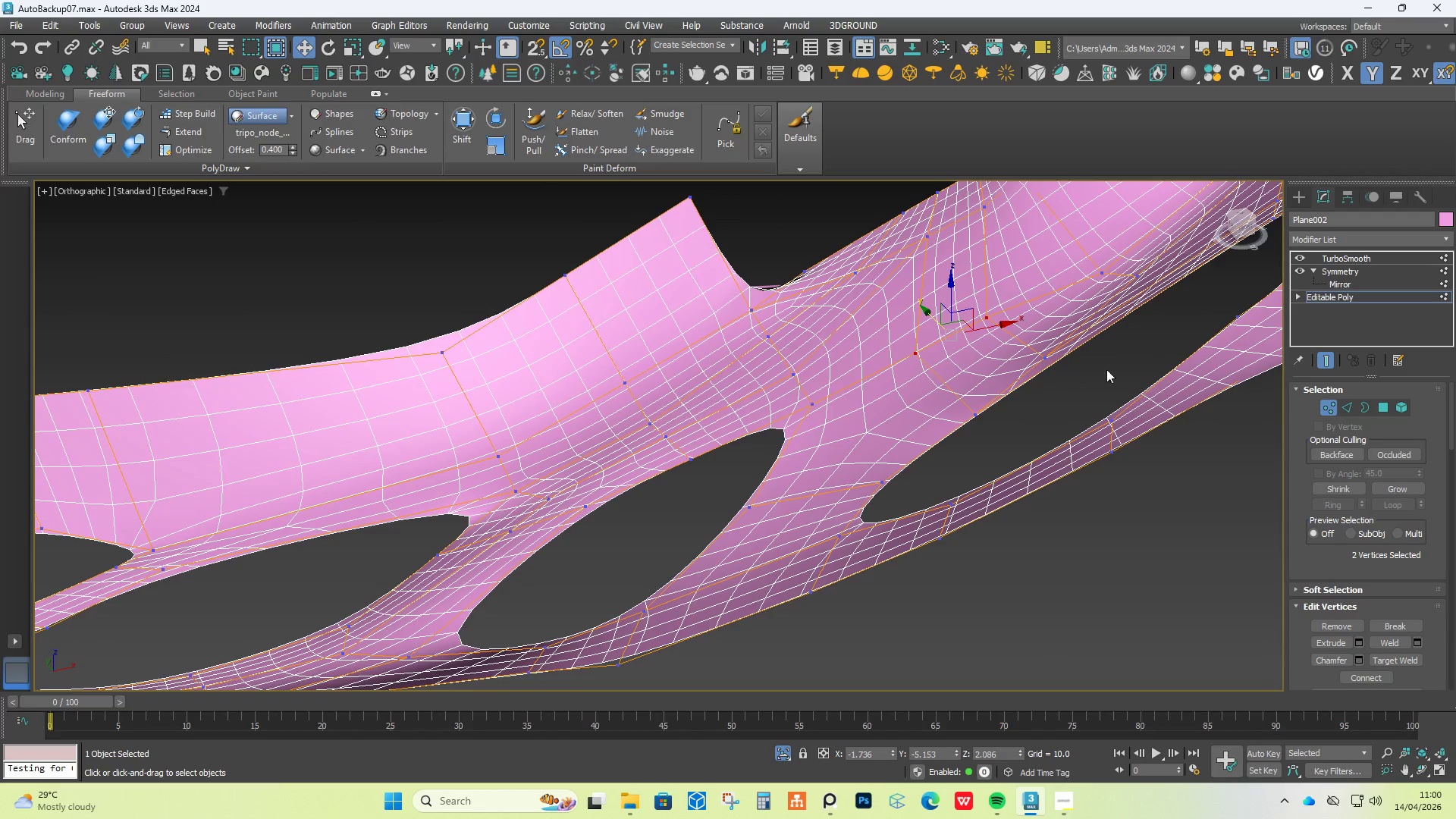 
left_click([1329, 354])
 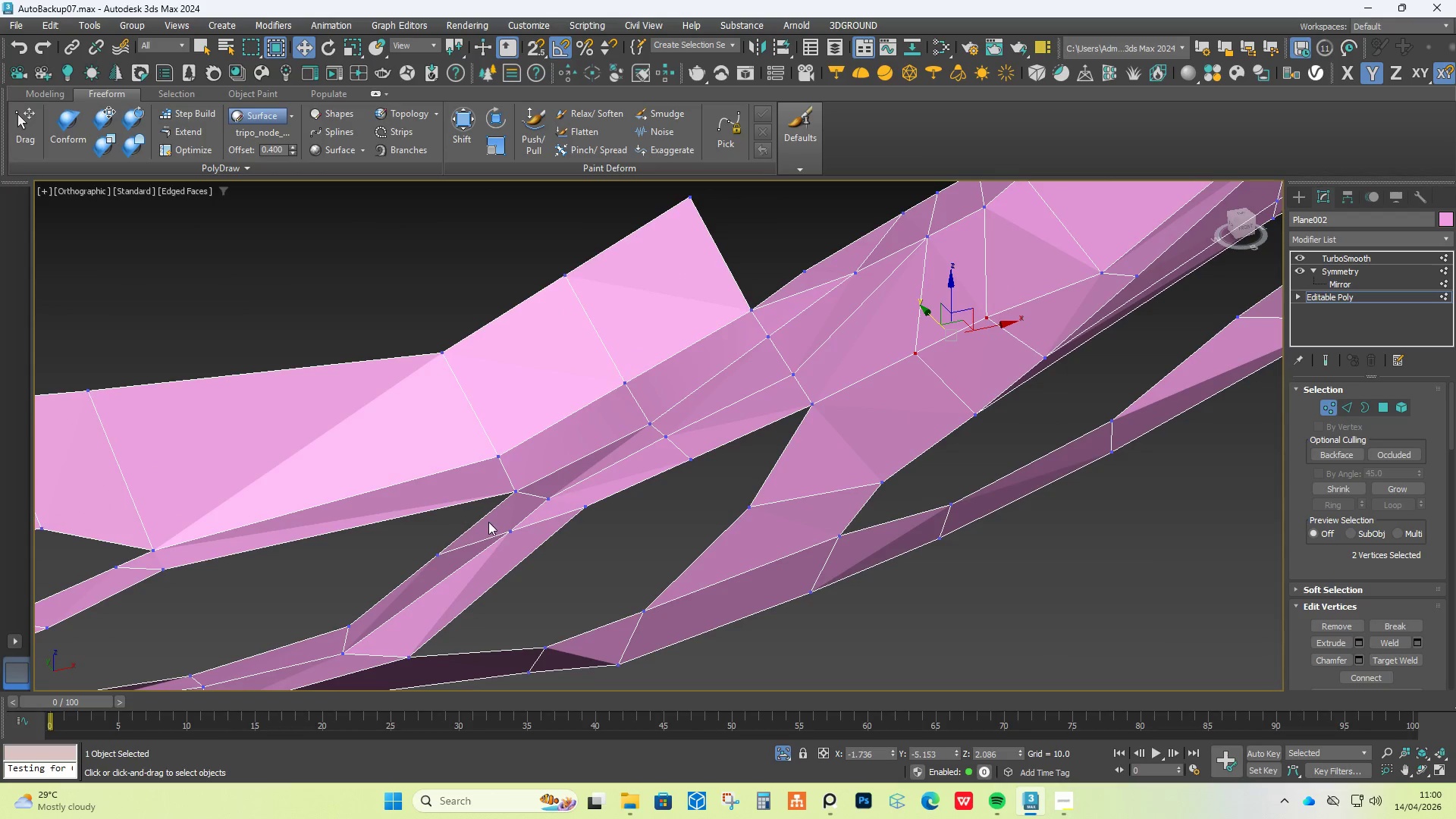 
scroll: coordinate [565, 510], scroll_direction: up, amount: 3.0
 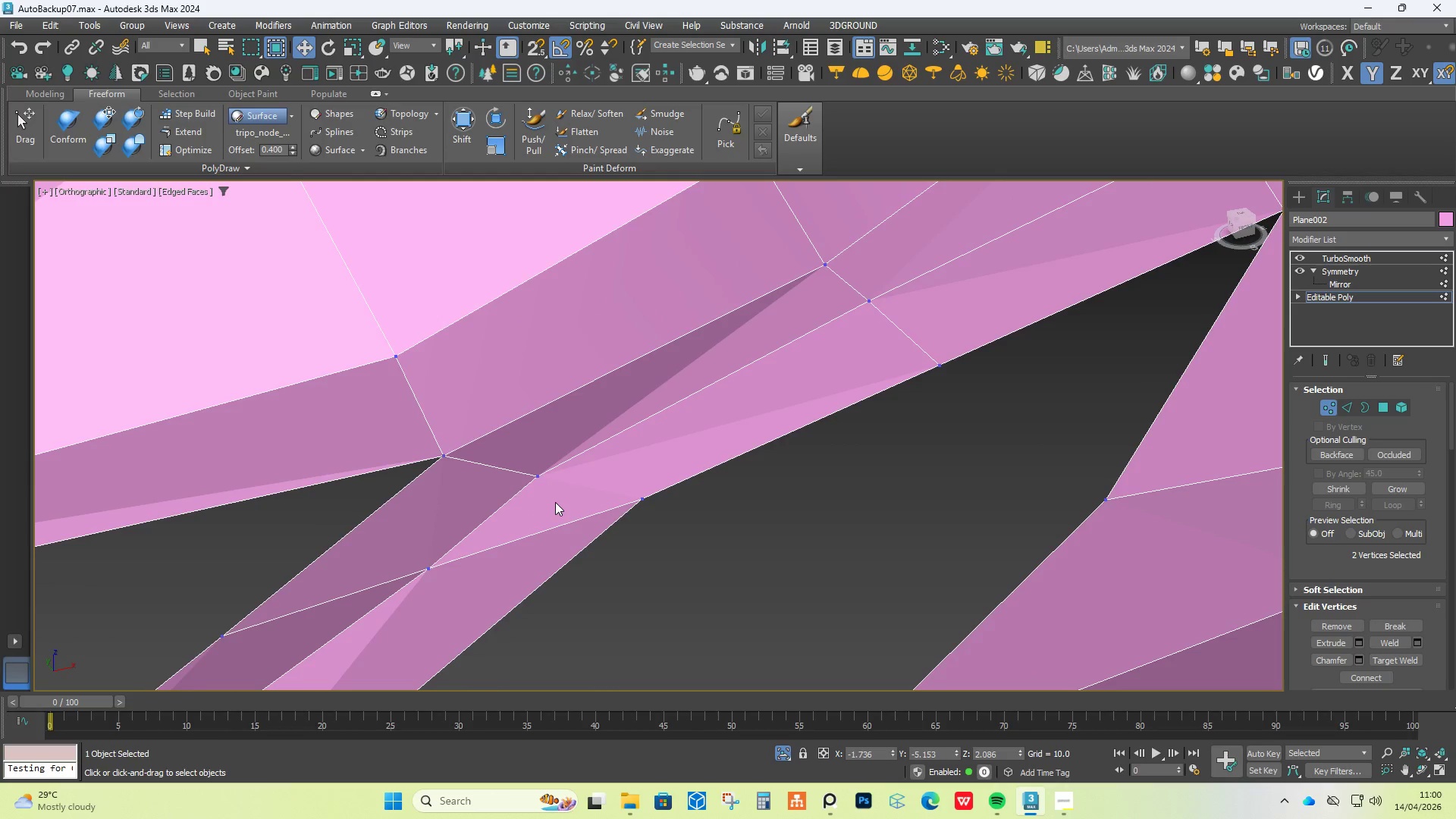 
hold_key(key=AltLeft, duration=0.69)
 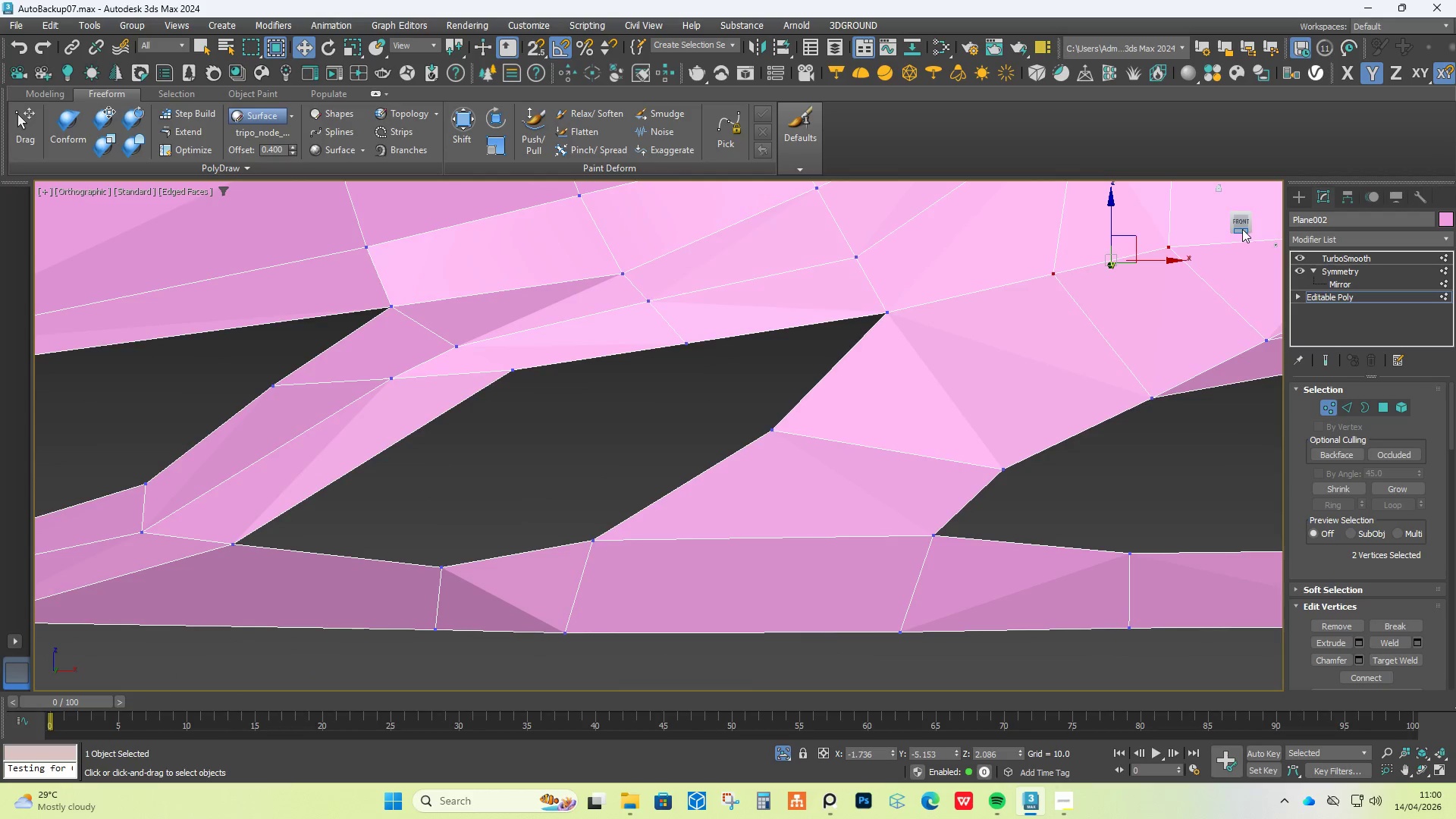 
scroll: coordinate [546, 507], scroll_direction: down, amount: 2.0
 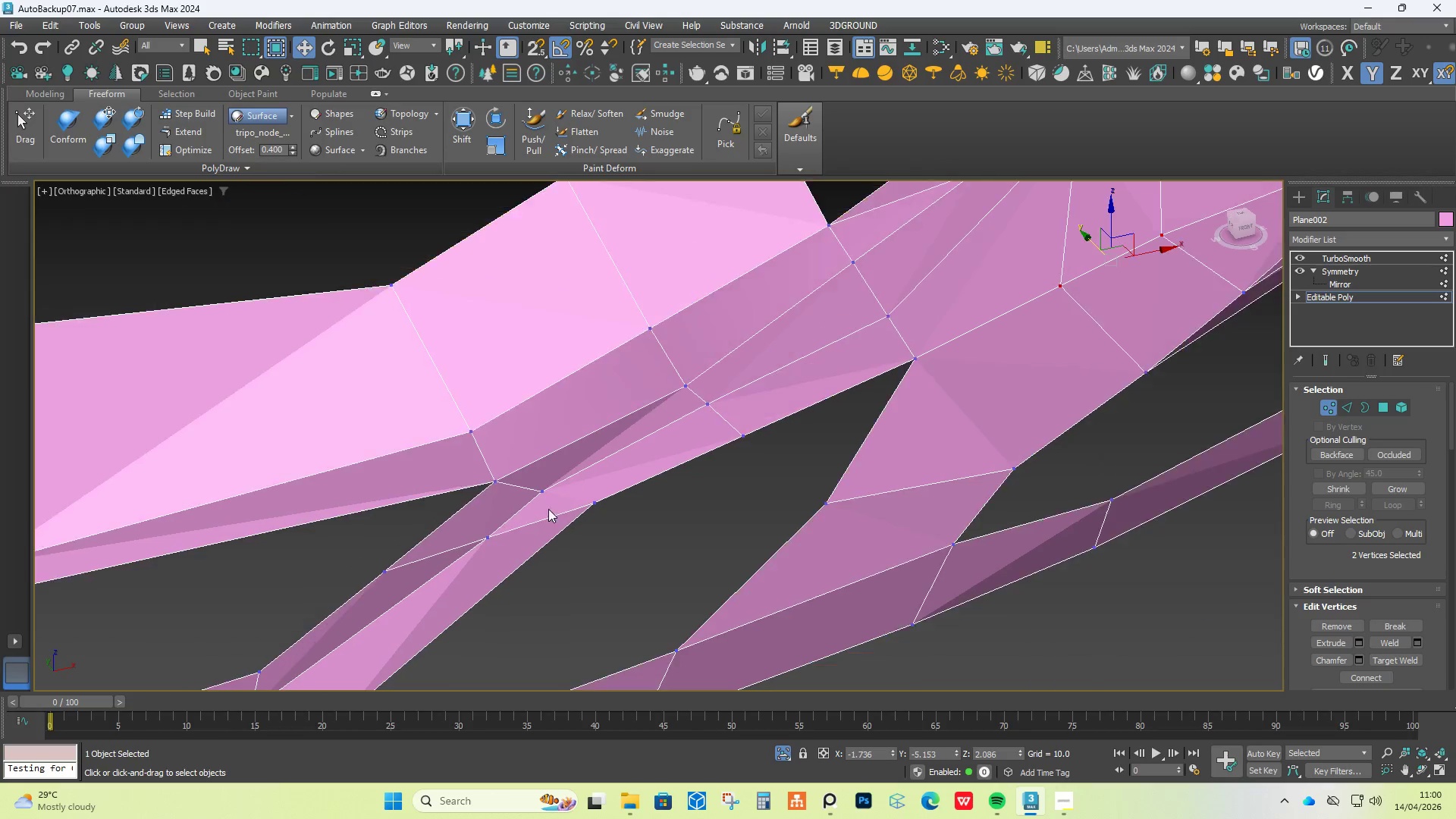 
left_click([1242, 226])
 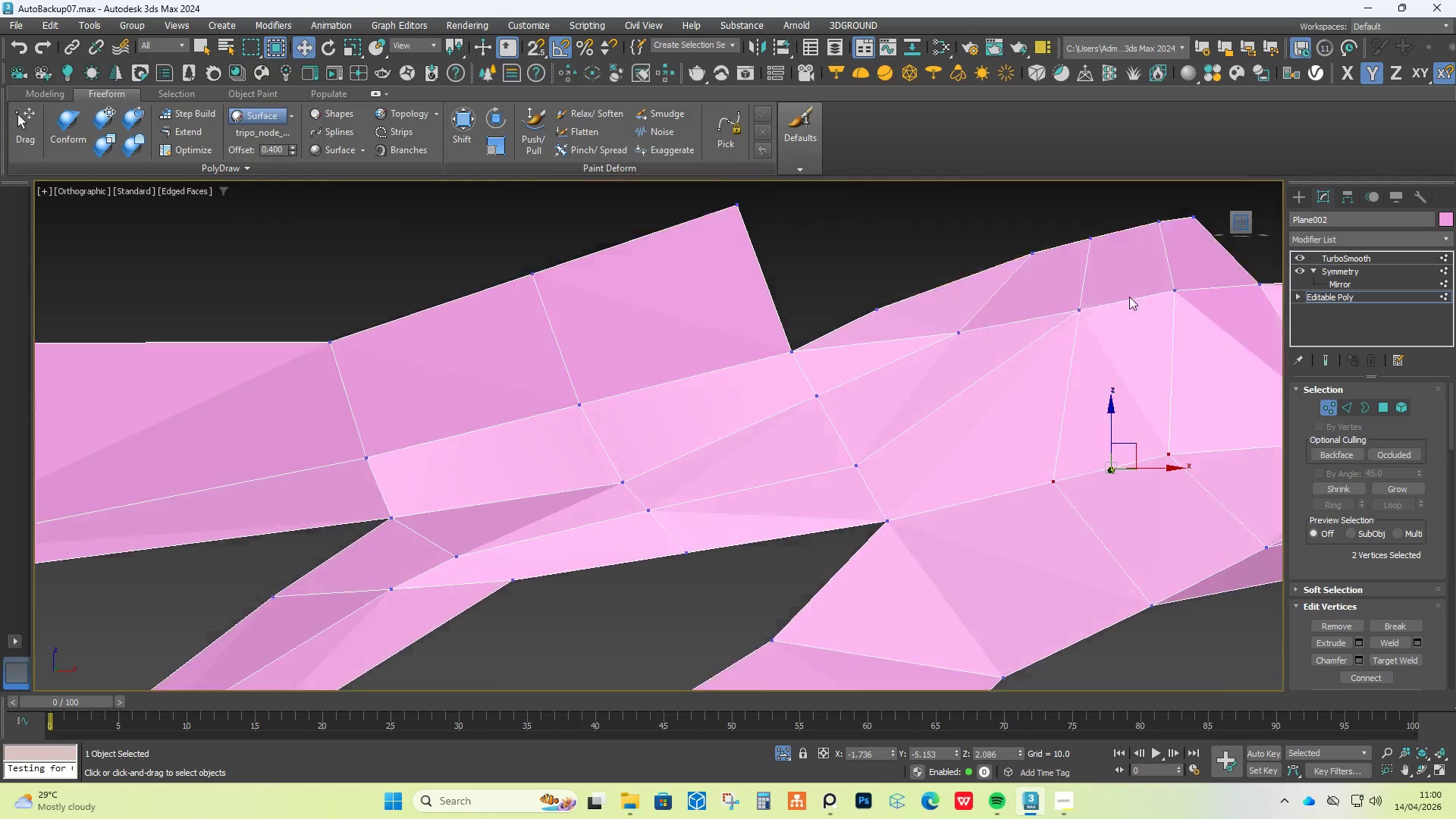 
type(zz)
 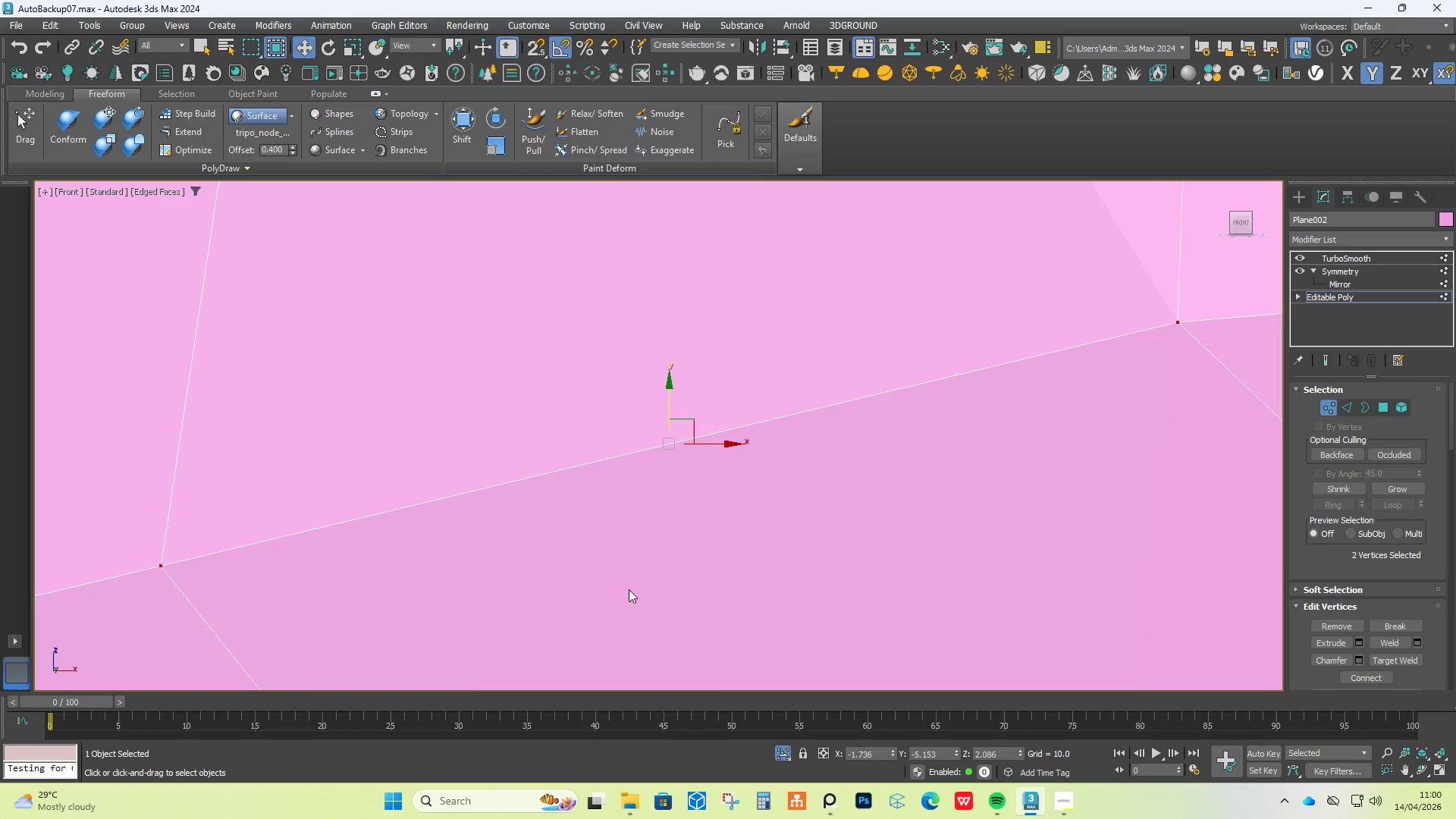 
scroll: coordinate [767, 349], scroll_direction: down, amount: 7.0
 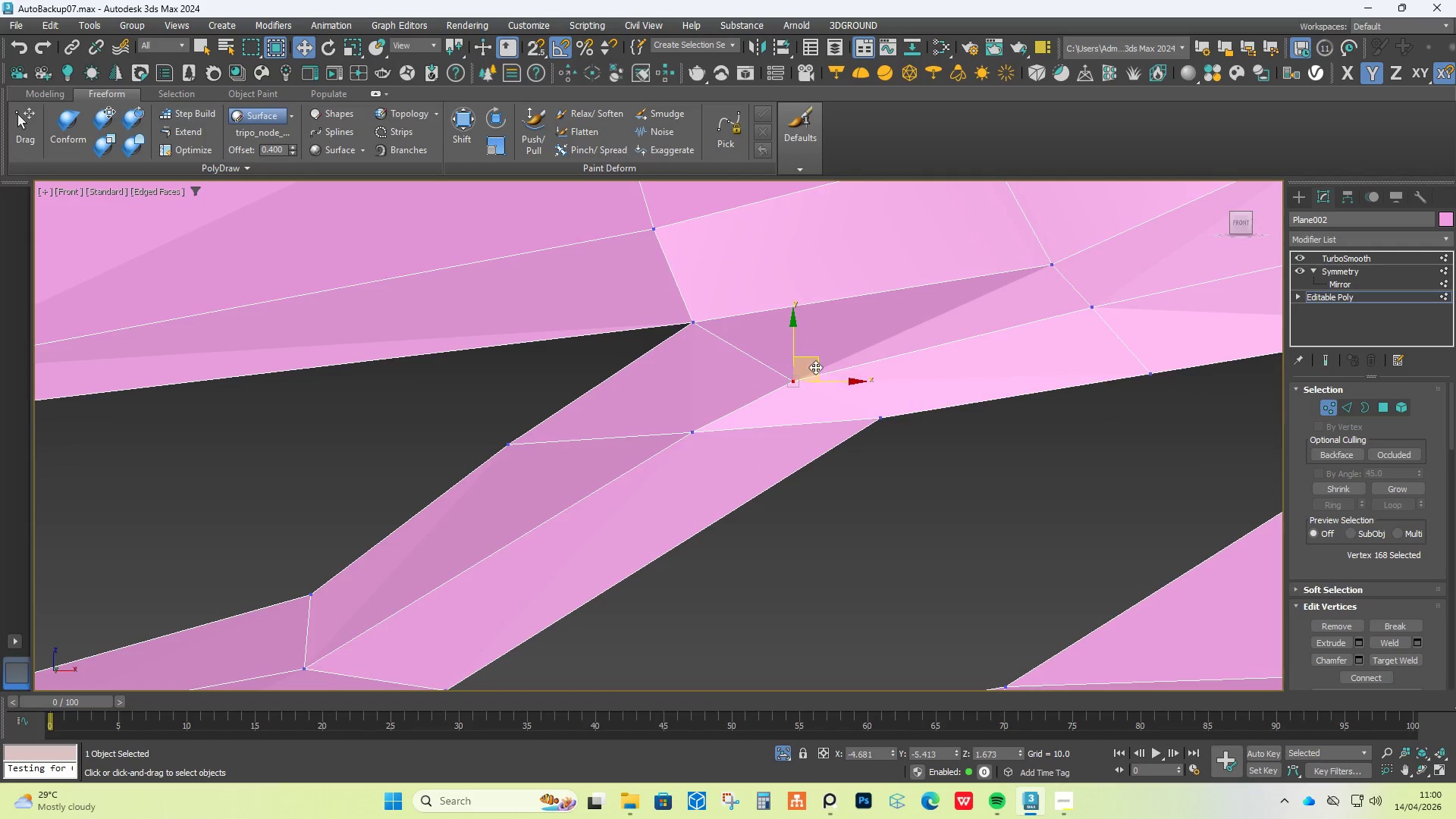 
left_click_drag(start_coordinate=[817, 365], to_coordinate=[878, 336])
 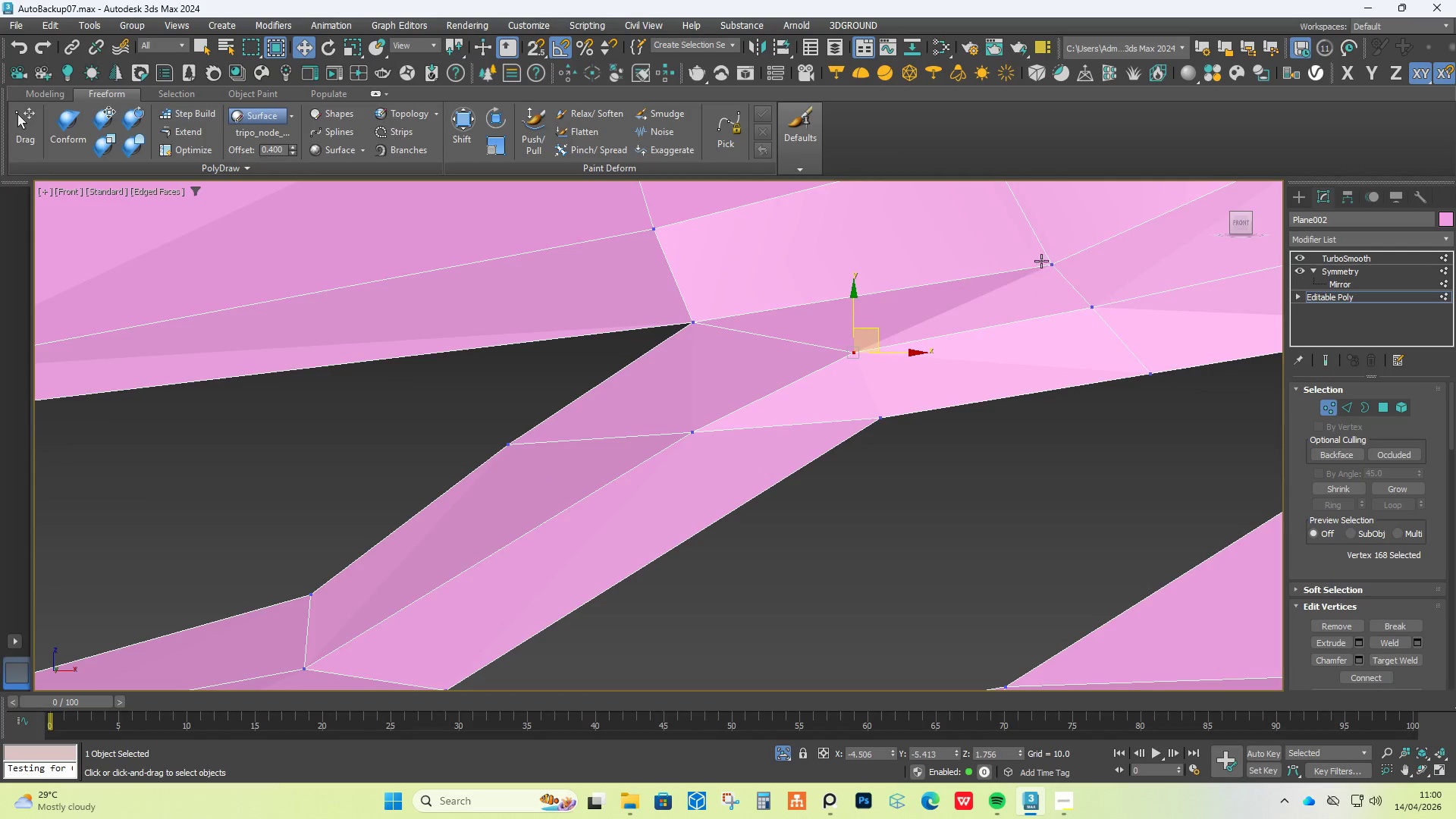 
left_click([1050, 256])
 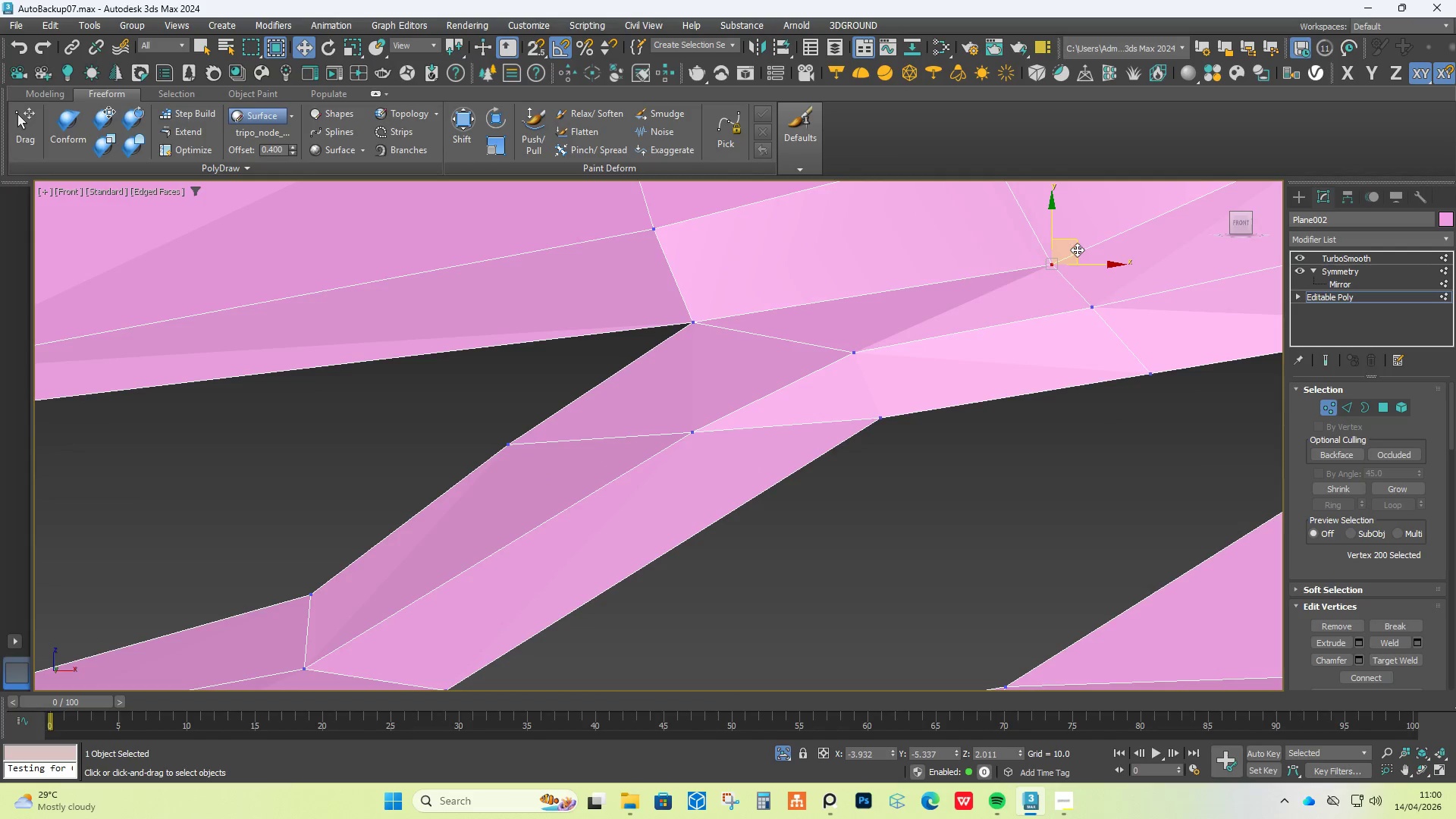 
left_click_drag(start_coordinate=[1077, 249], to_coordinate=[1054, 211])
 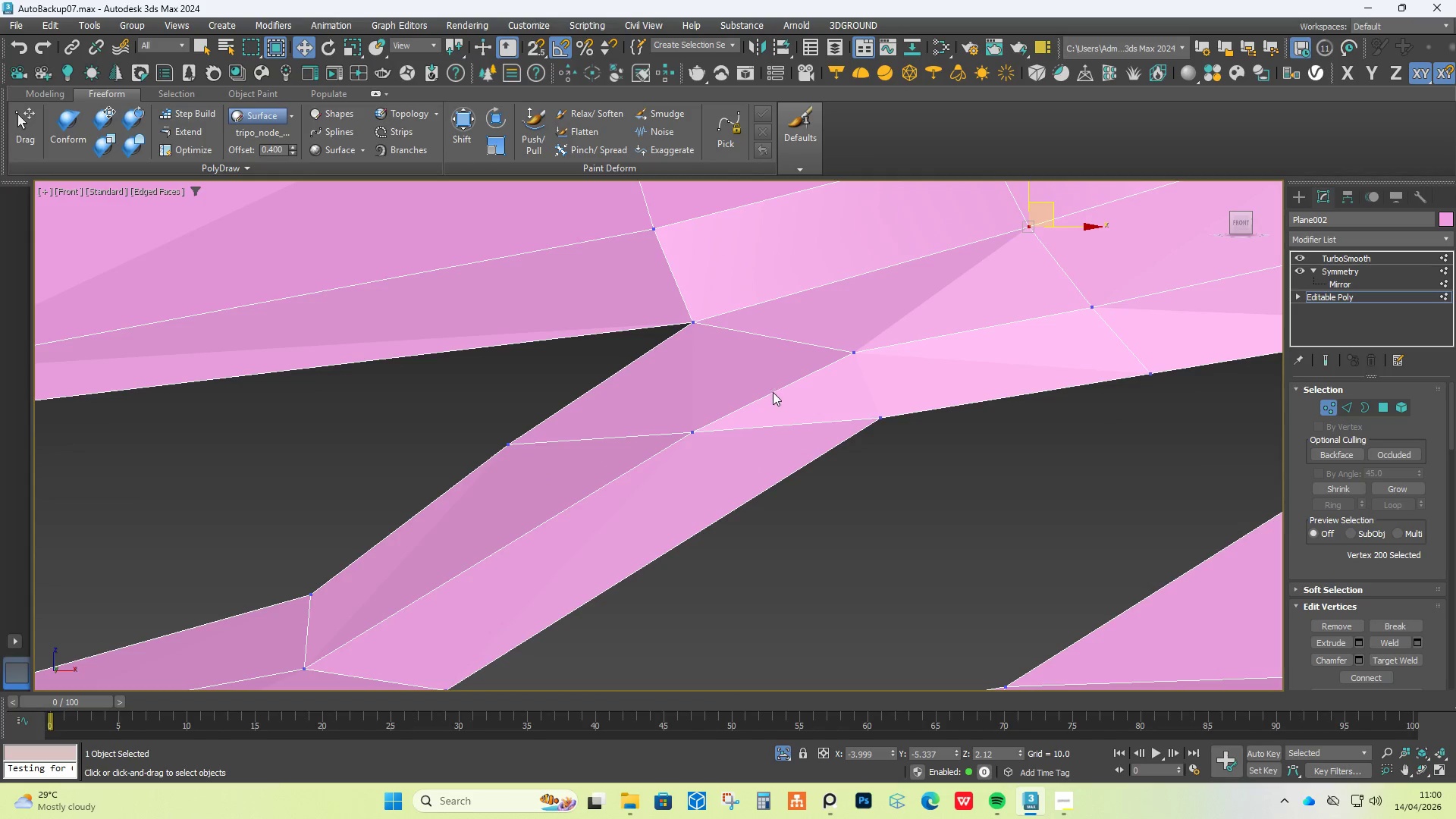 
left_click([679, 435])
 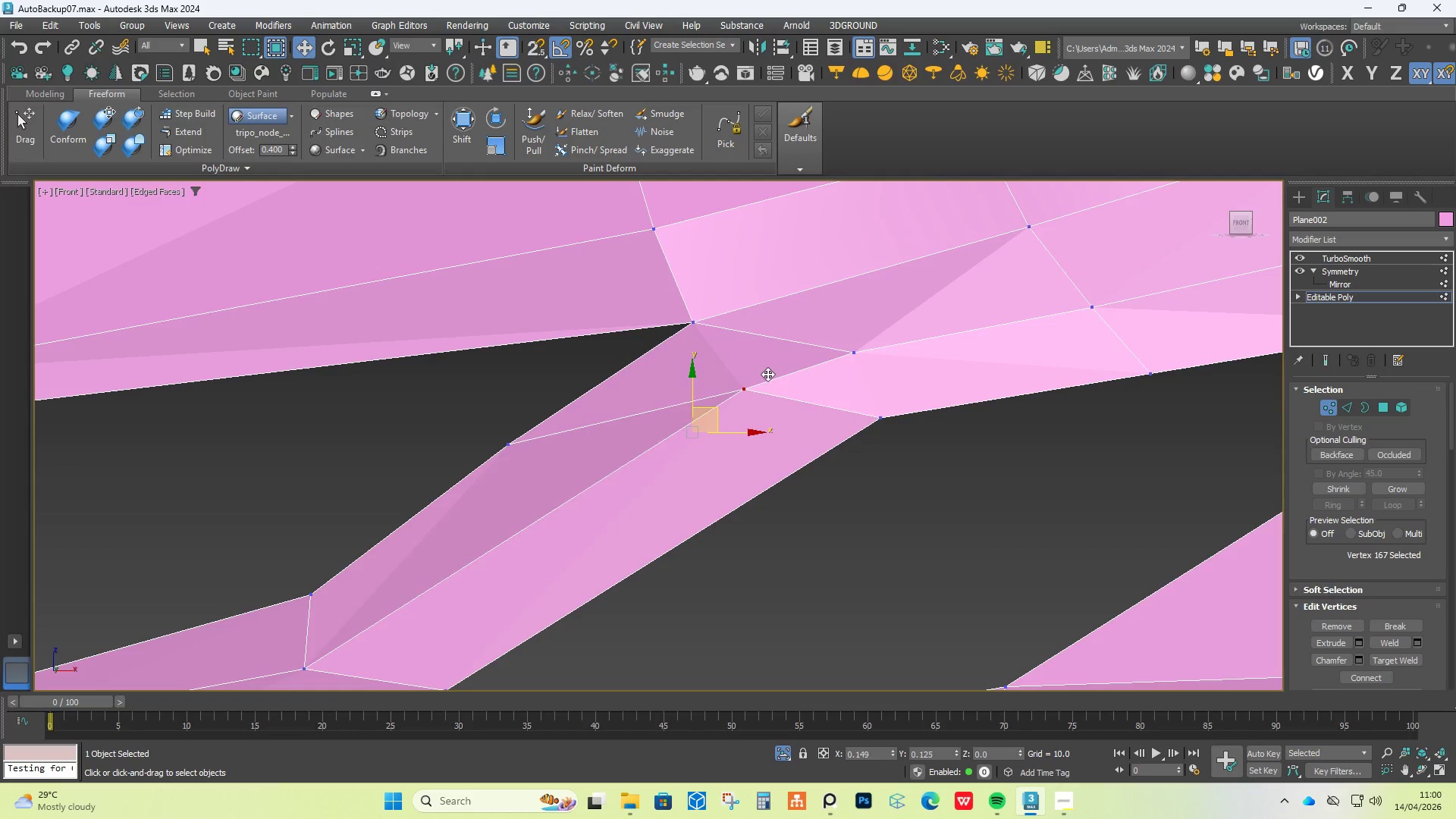 
wait(6.05)
 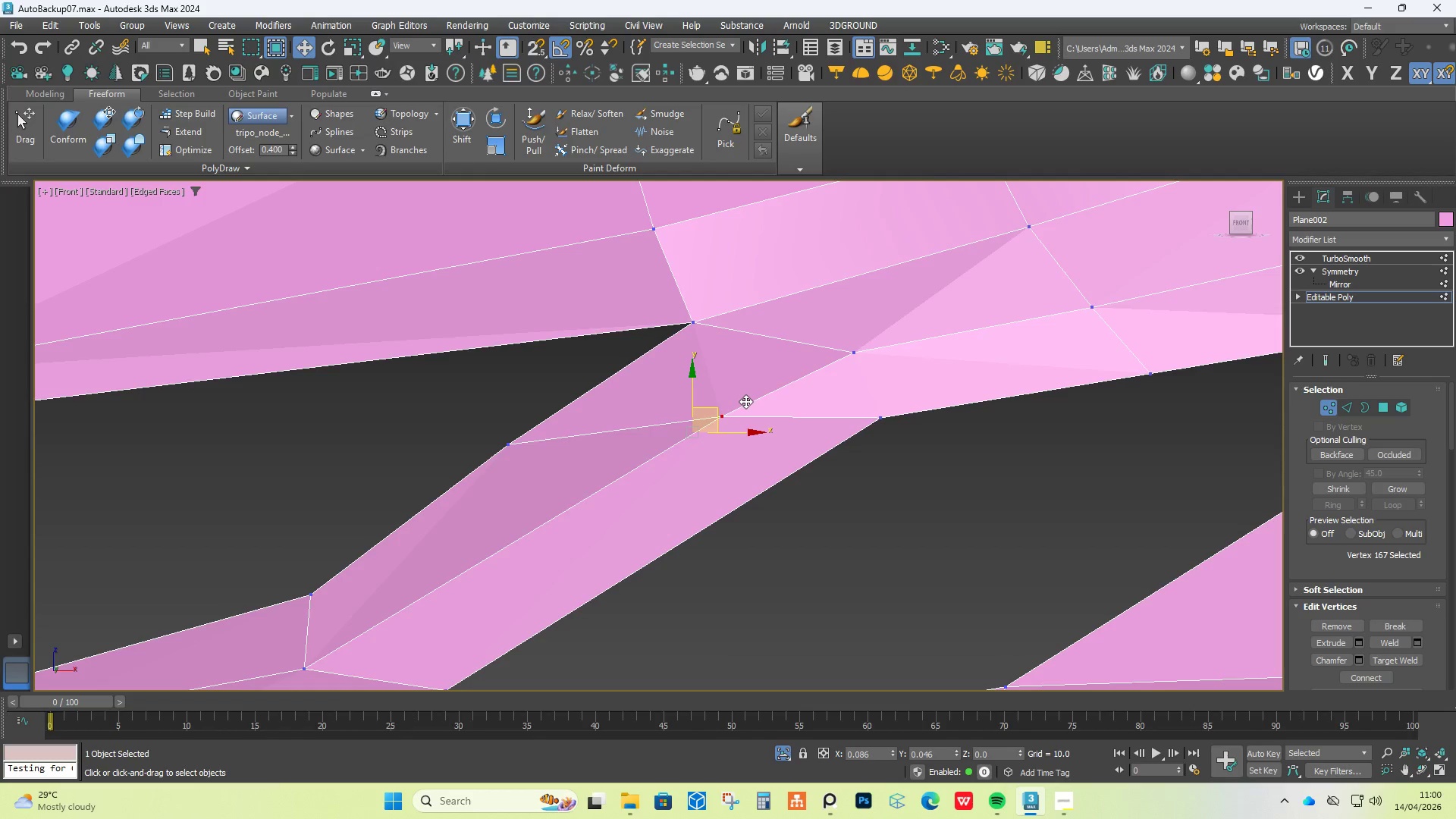 
left_click([504, 447])
 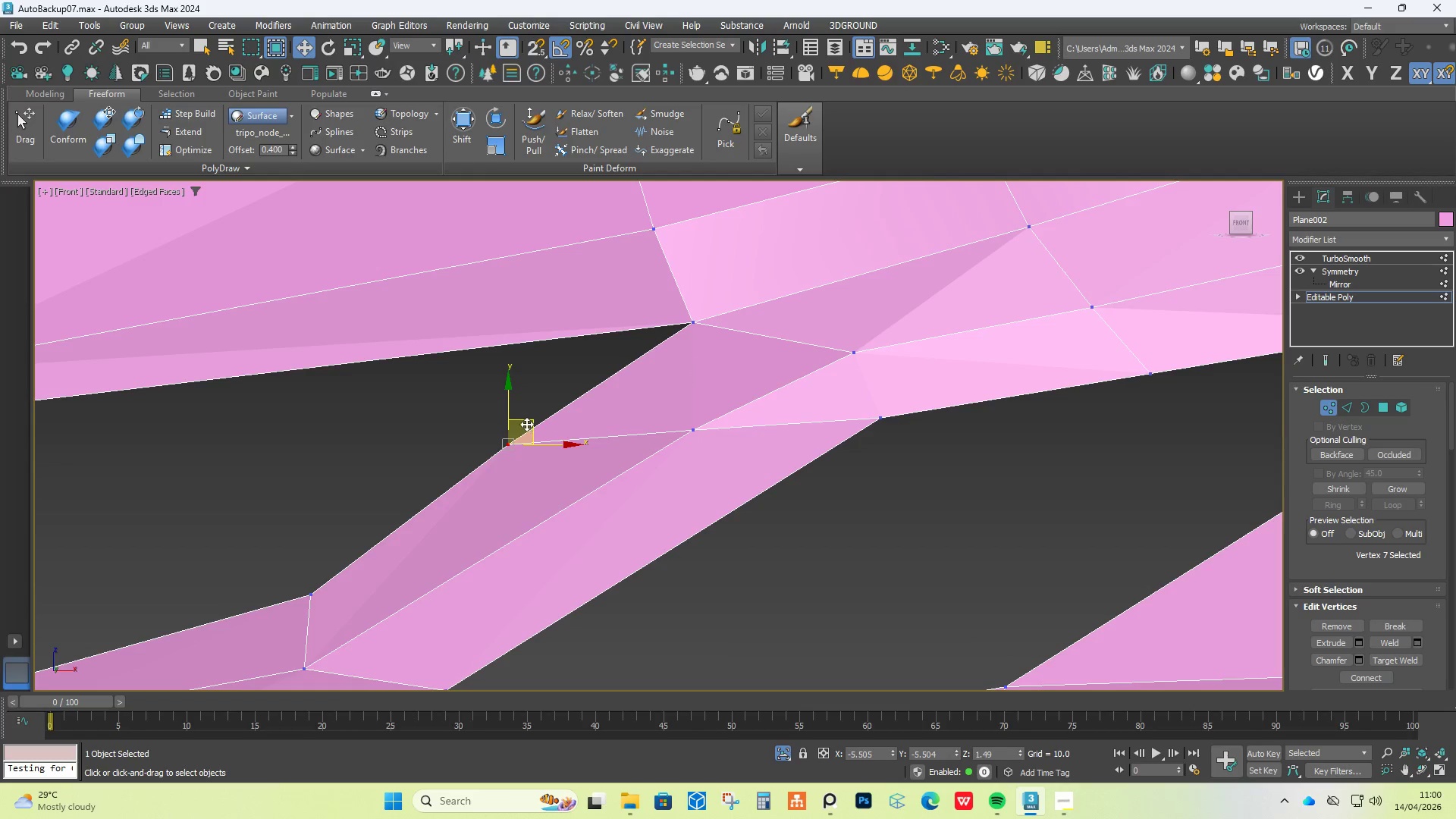 
left_click_drag(start_coordinate=[526, 424], to_coordinate=[642, 356])
 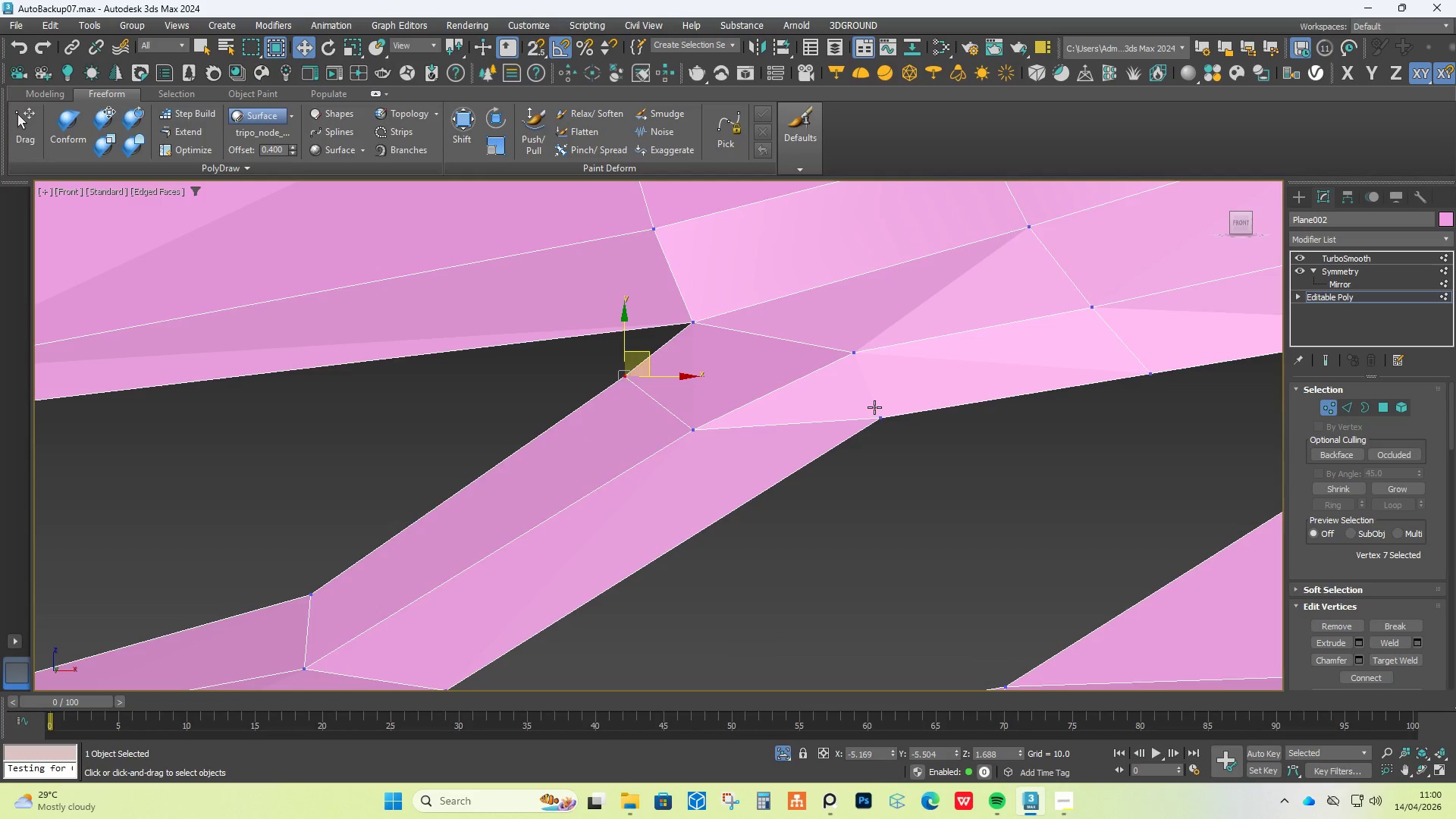 
scroll: coordinate [799, 401], scroll_direction: down, amount: 4.0
 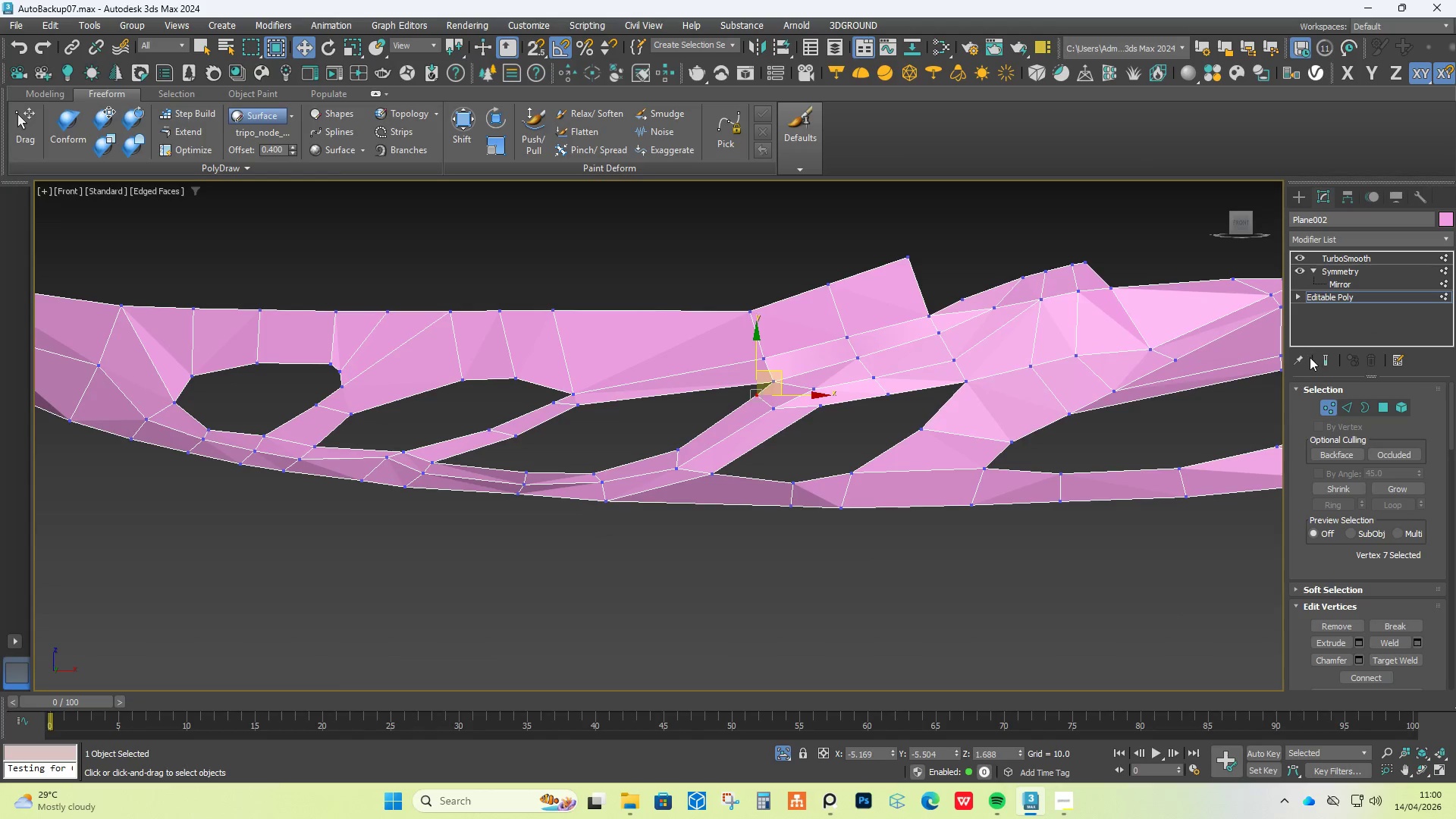 
left_click([1325, 362])
 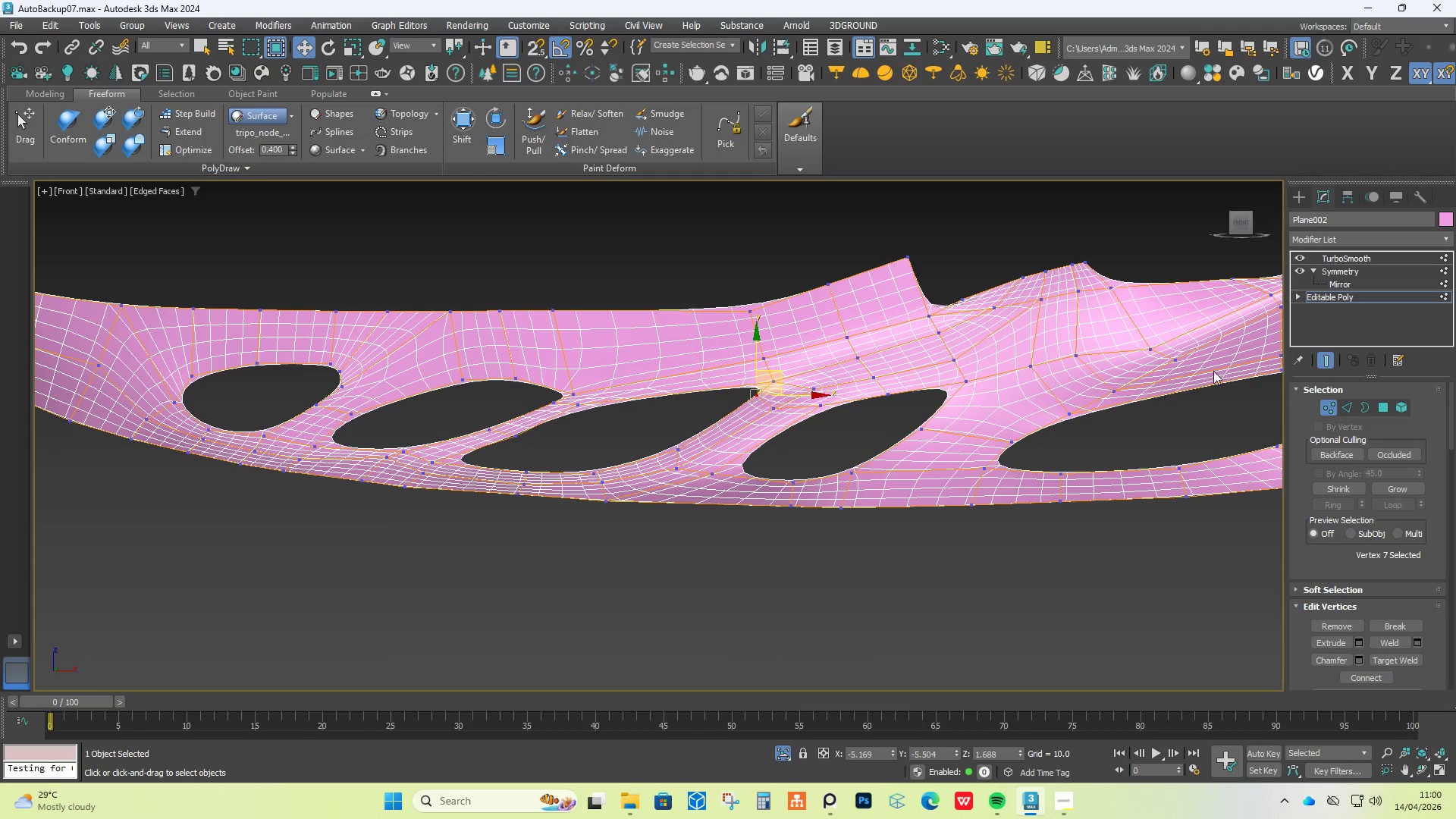 
left_click([1323, 359])
 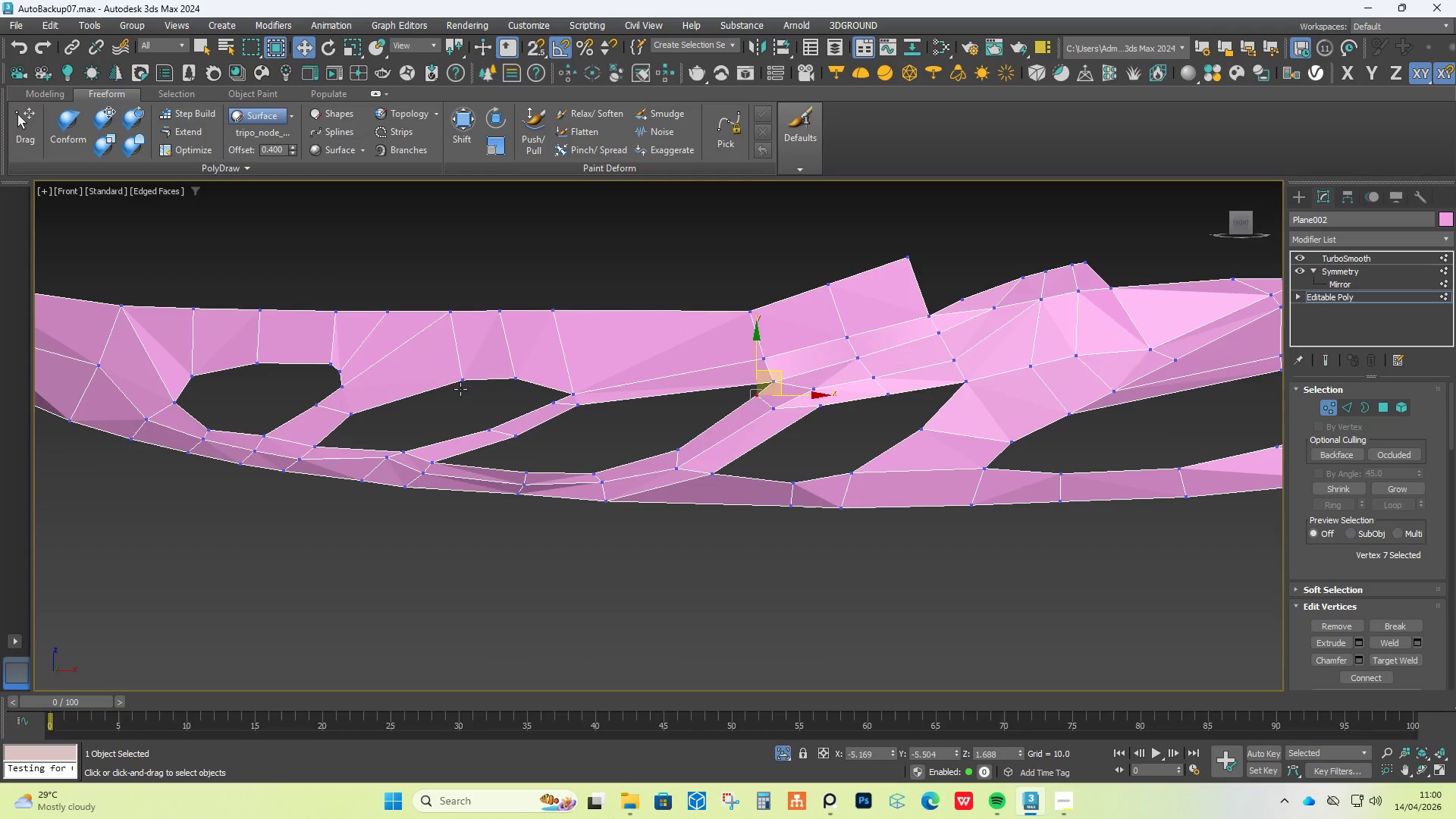 
scroll: coordinate [427, 377], scroll_direction: up, amount: 1.0
 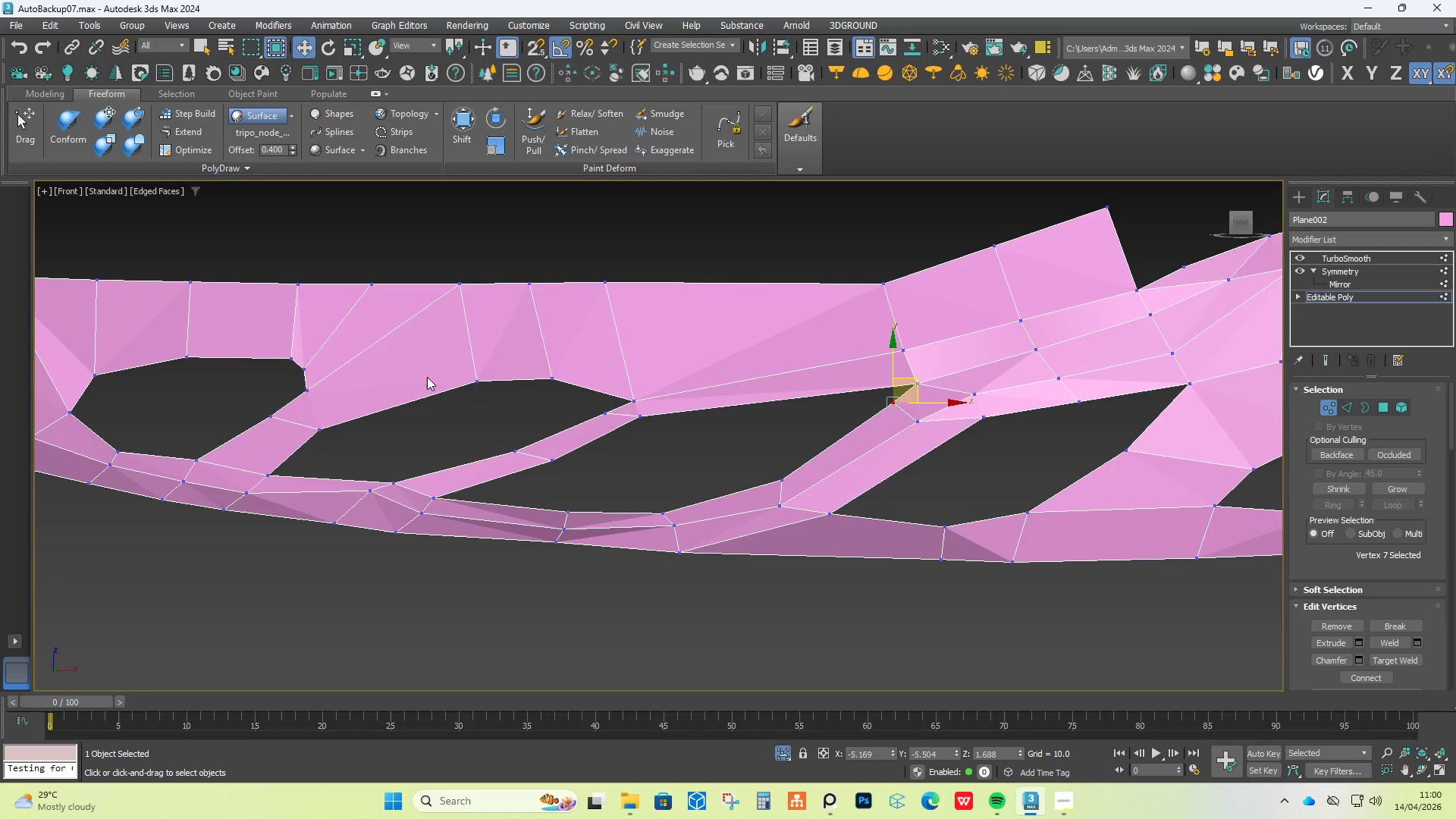 
key(Alt+1)
 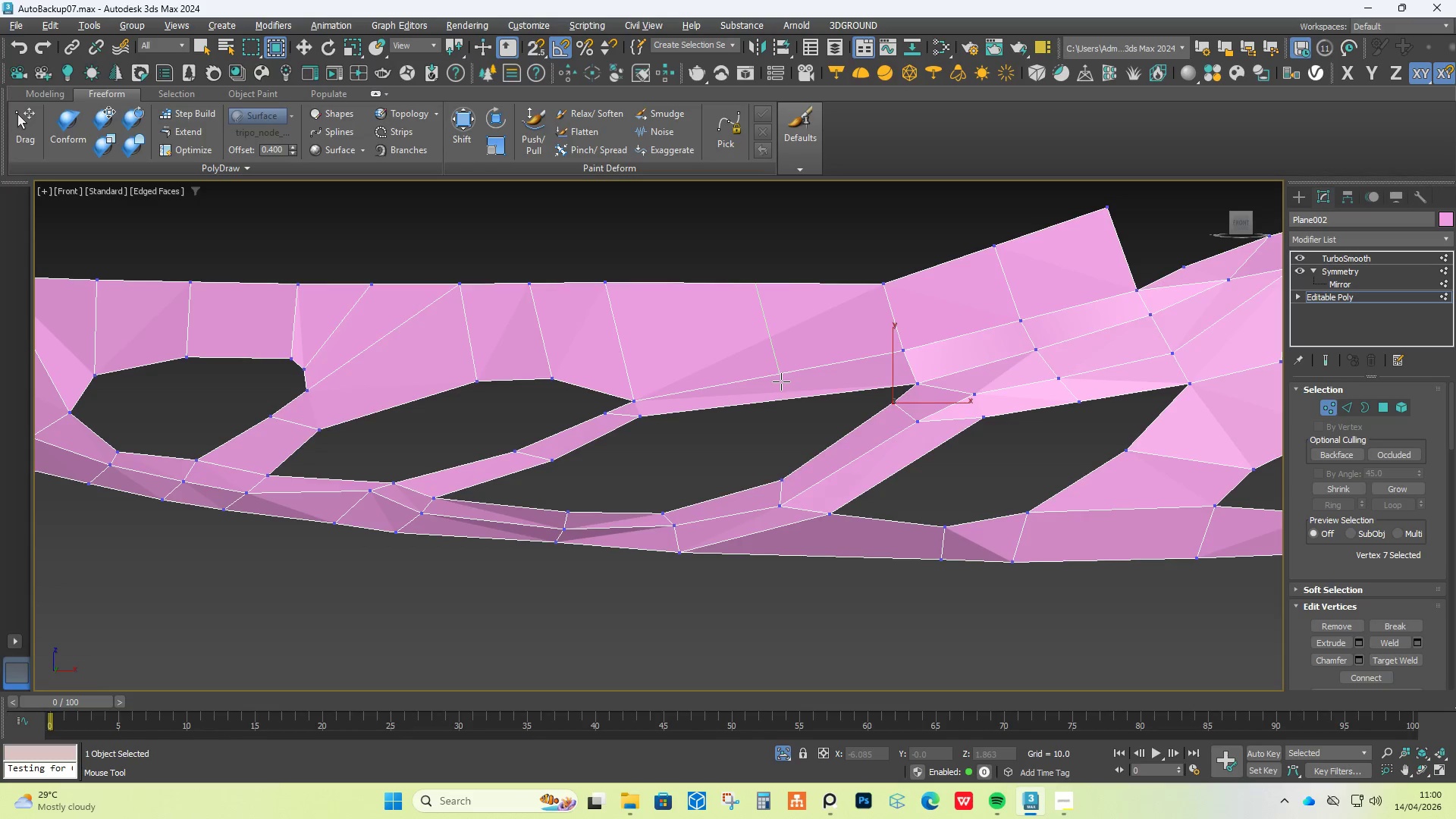 
left_click([777, 382])
 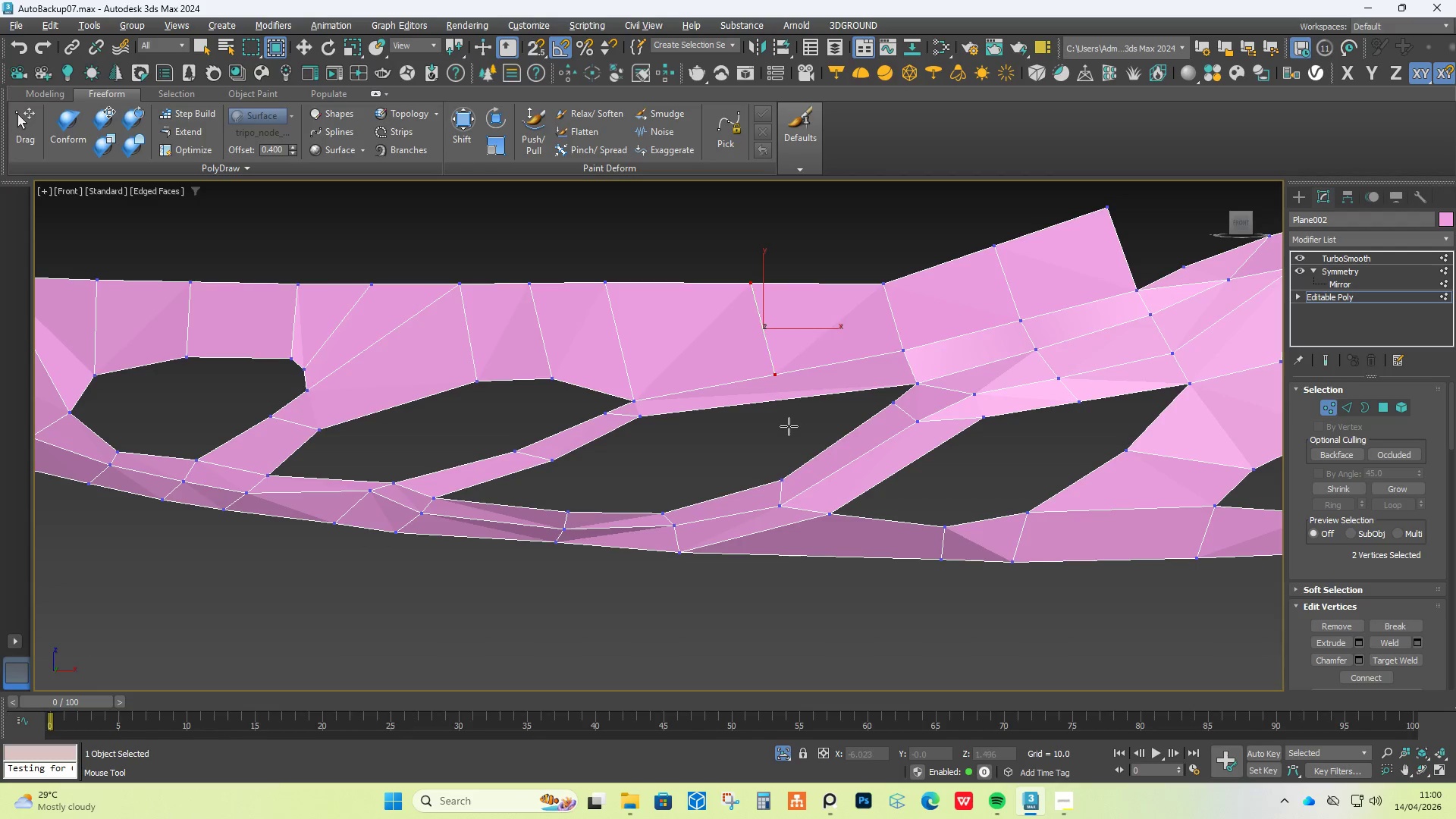 
right_click([789, 426])
 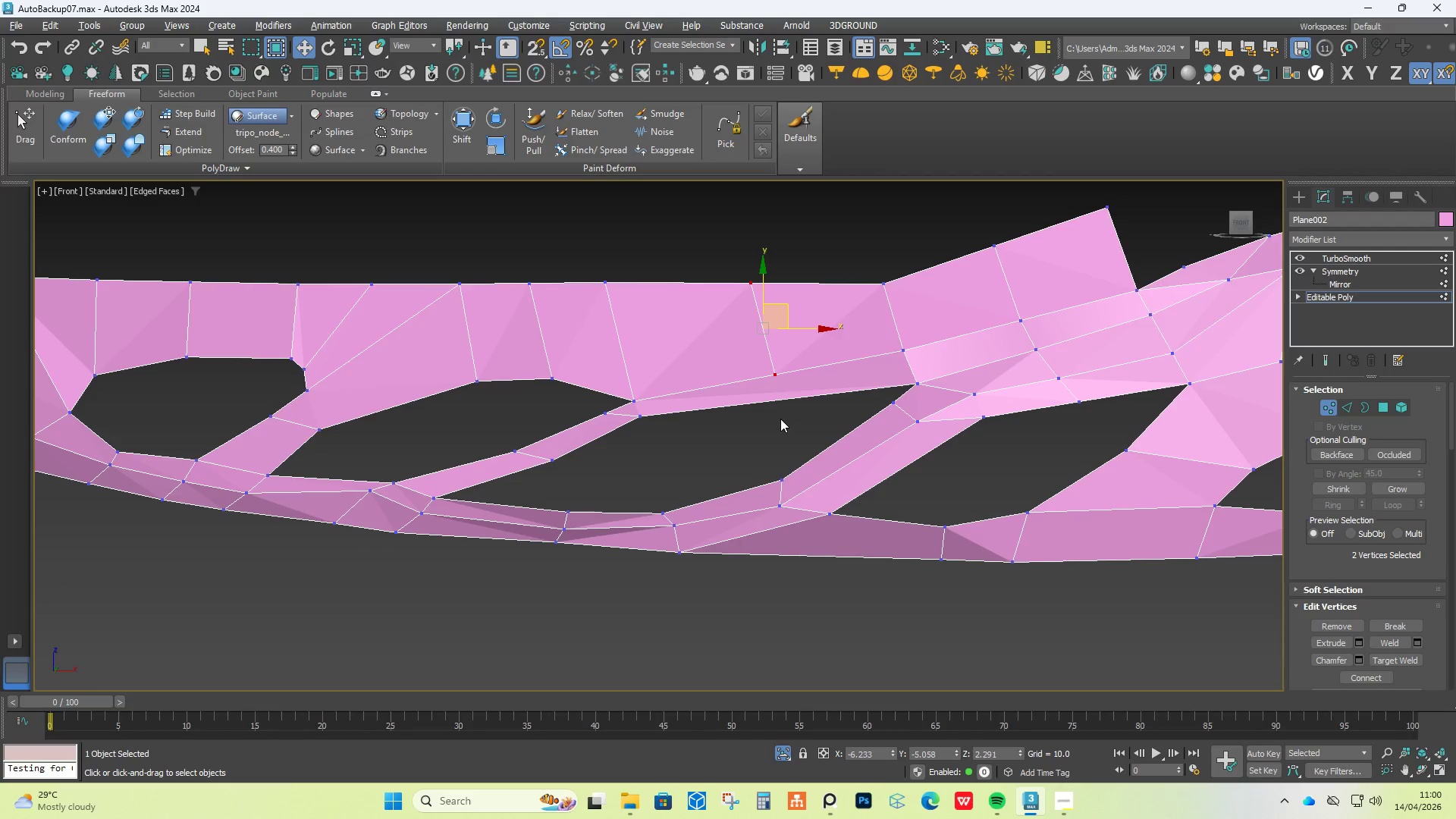 
key(Alt+C)
 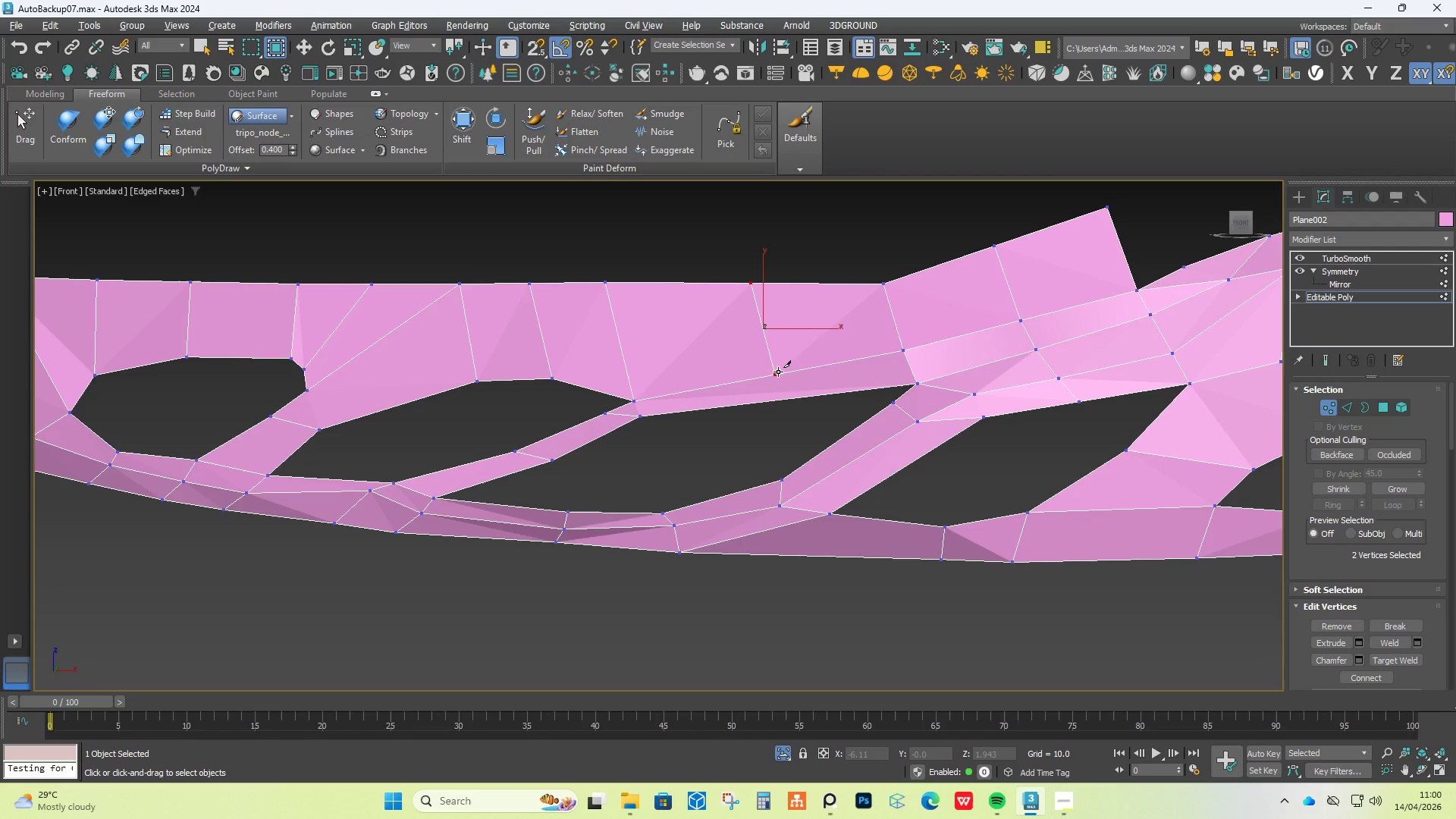 
left_click([776, 373])
 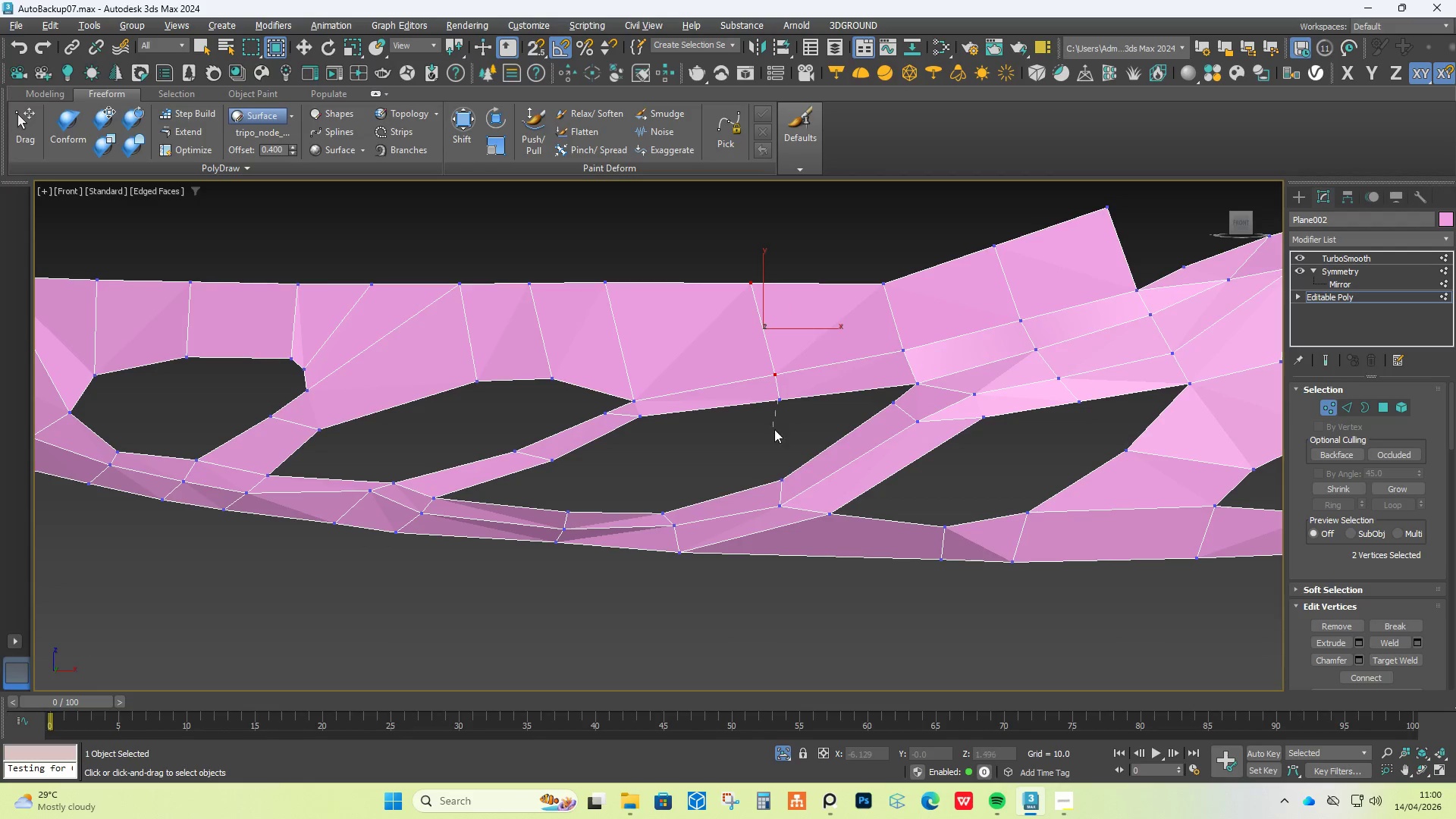 
right_click([774, 444])
 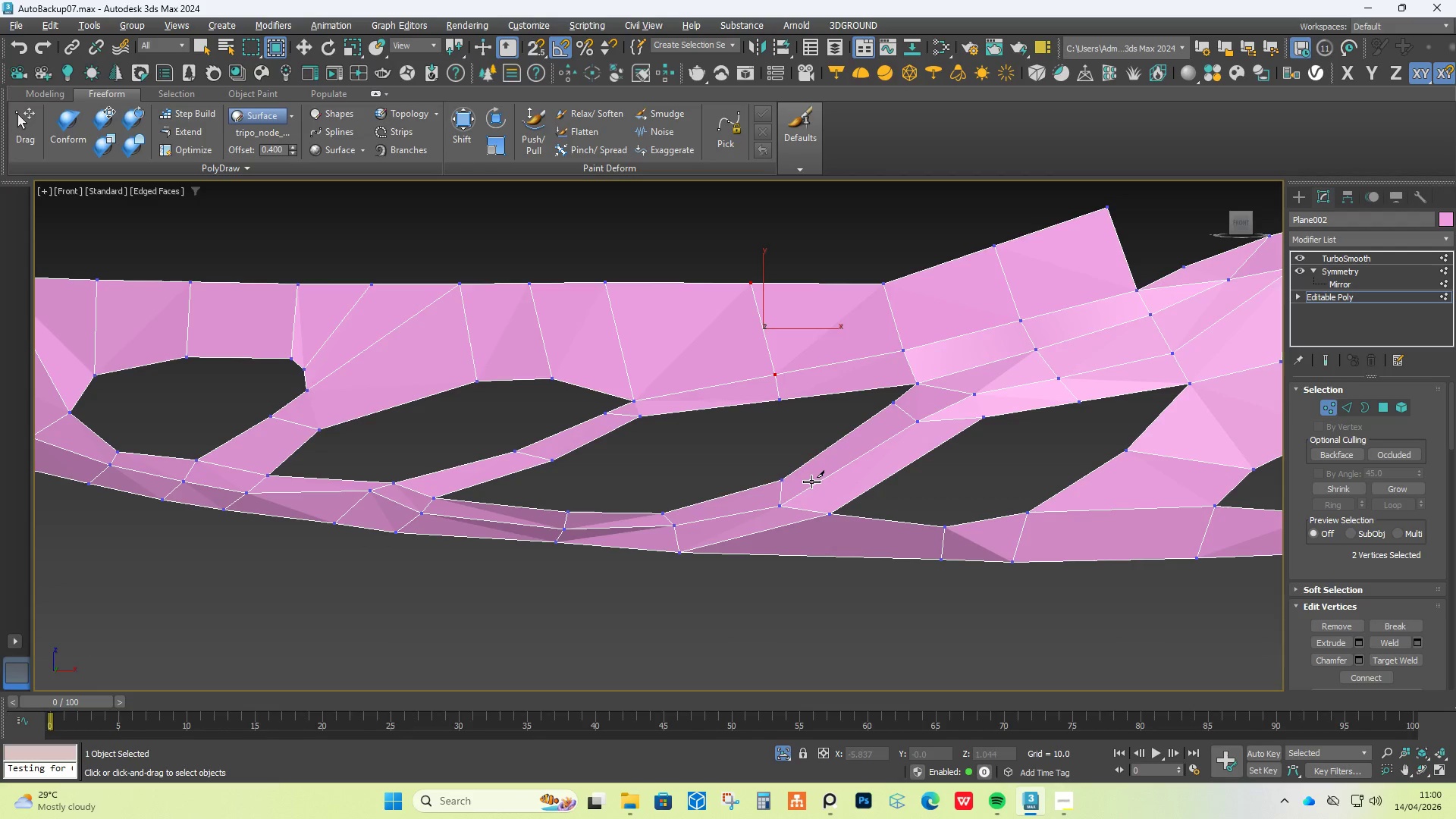 
right_click([780, 450])
 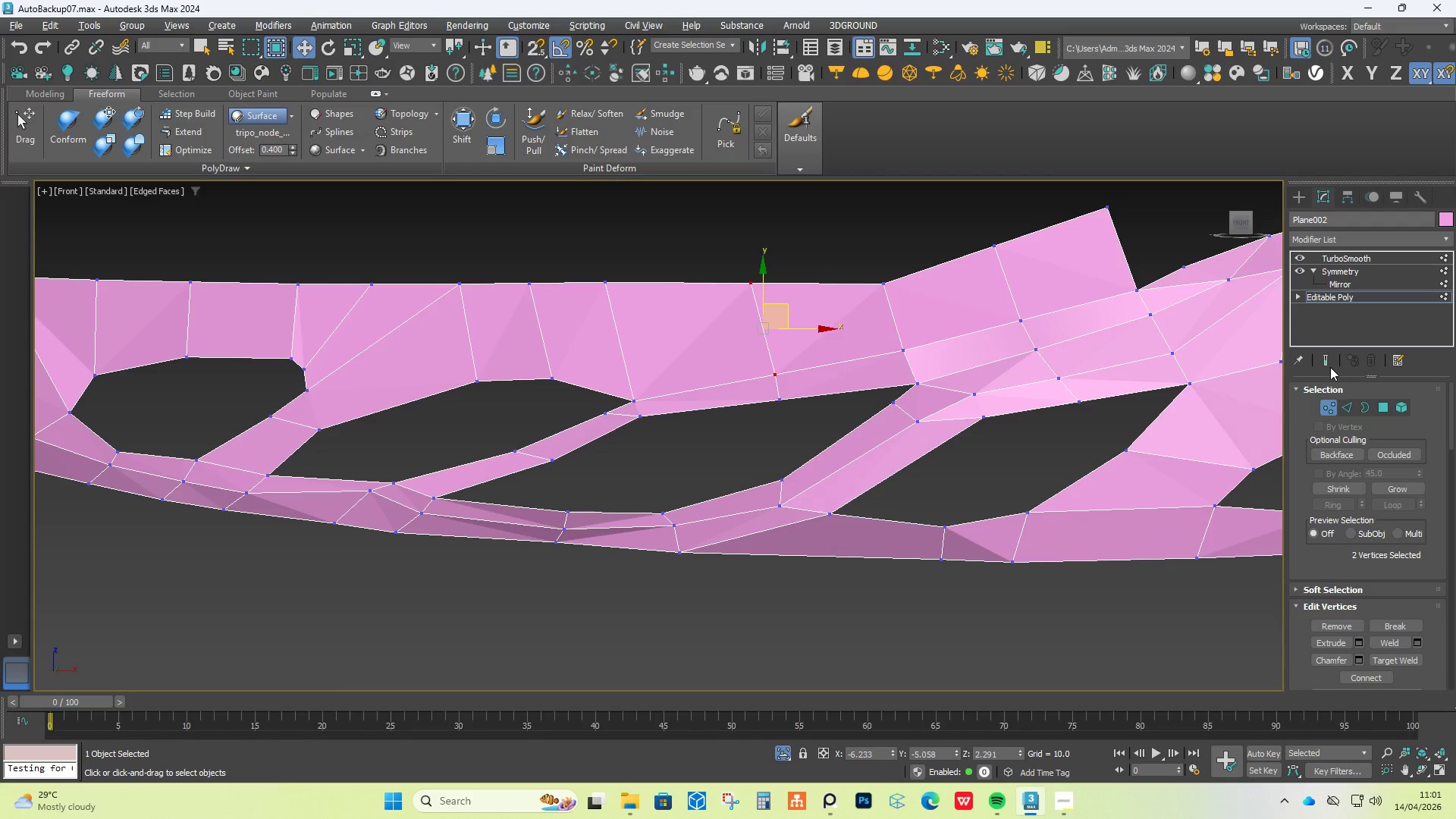 
left_click([1324, 362])
 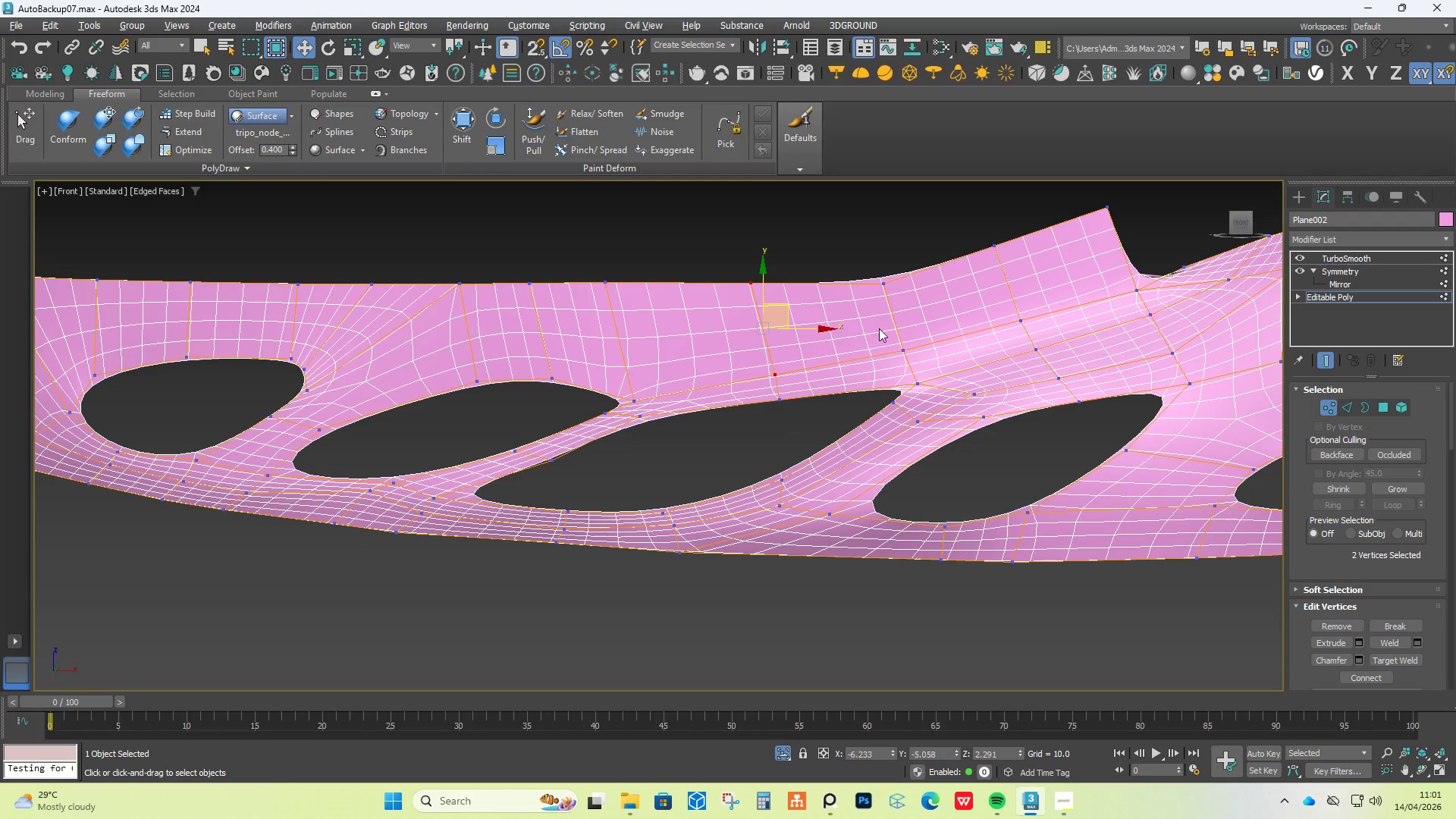 
scroll: coordinate [864, 336], scroll_direction: down, amount: 1.0
 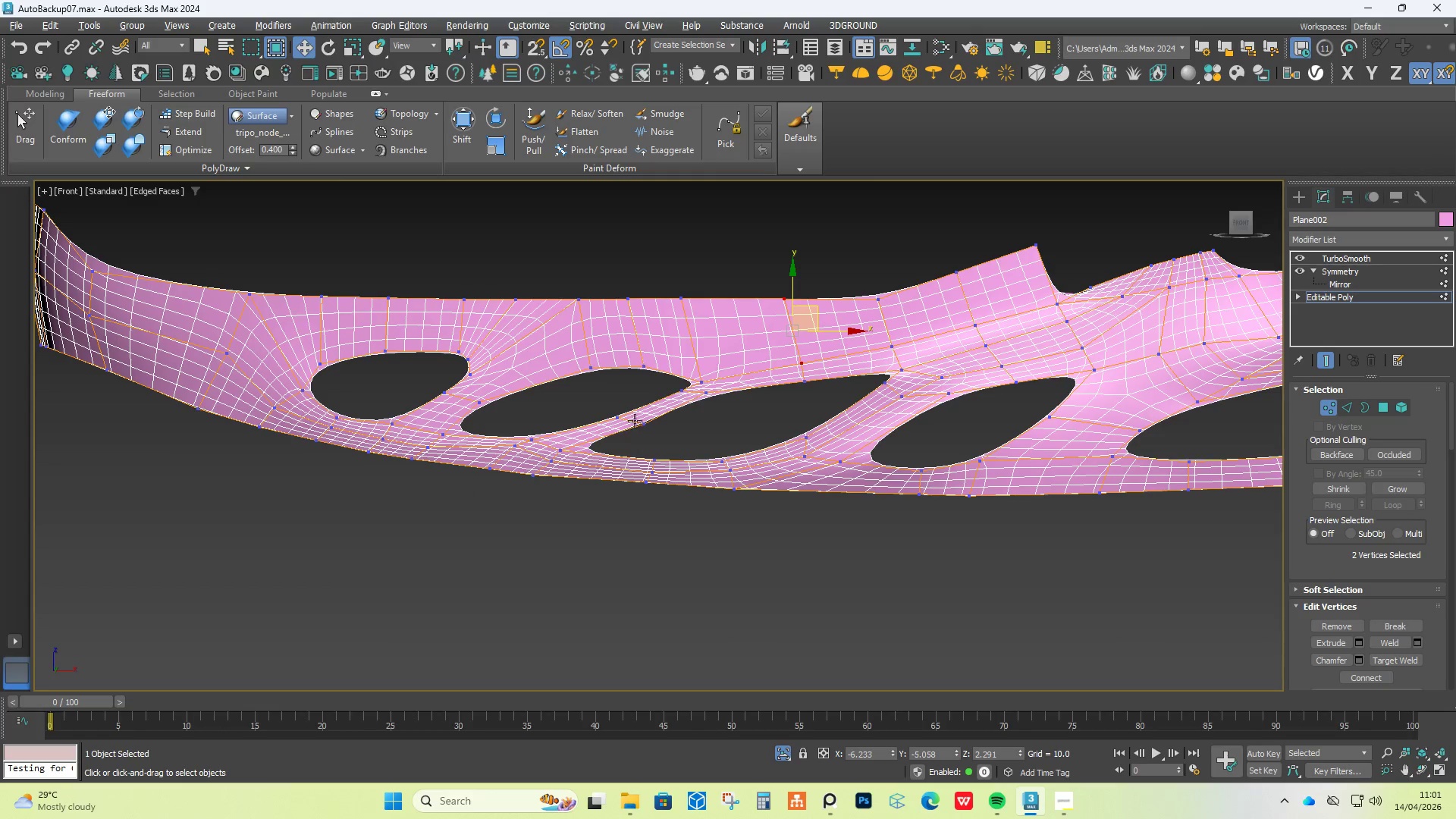 
scroll: coordinate [632, 431], scroll_direction: up, amount: 4.0
 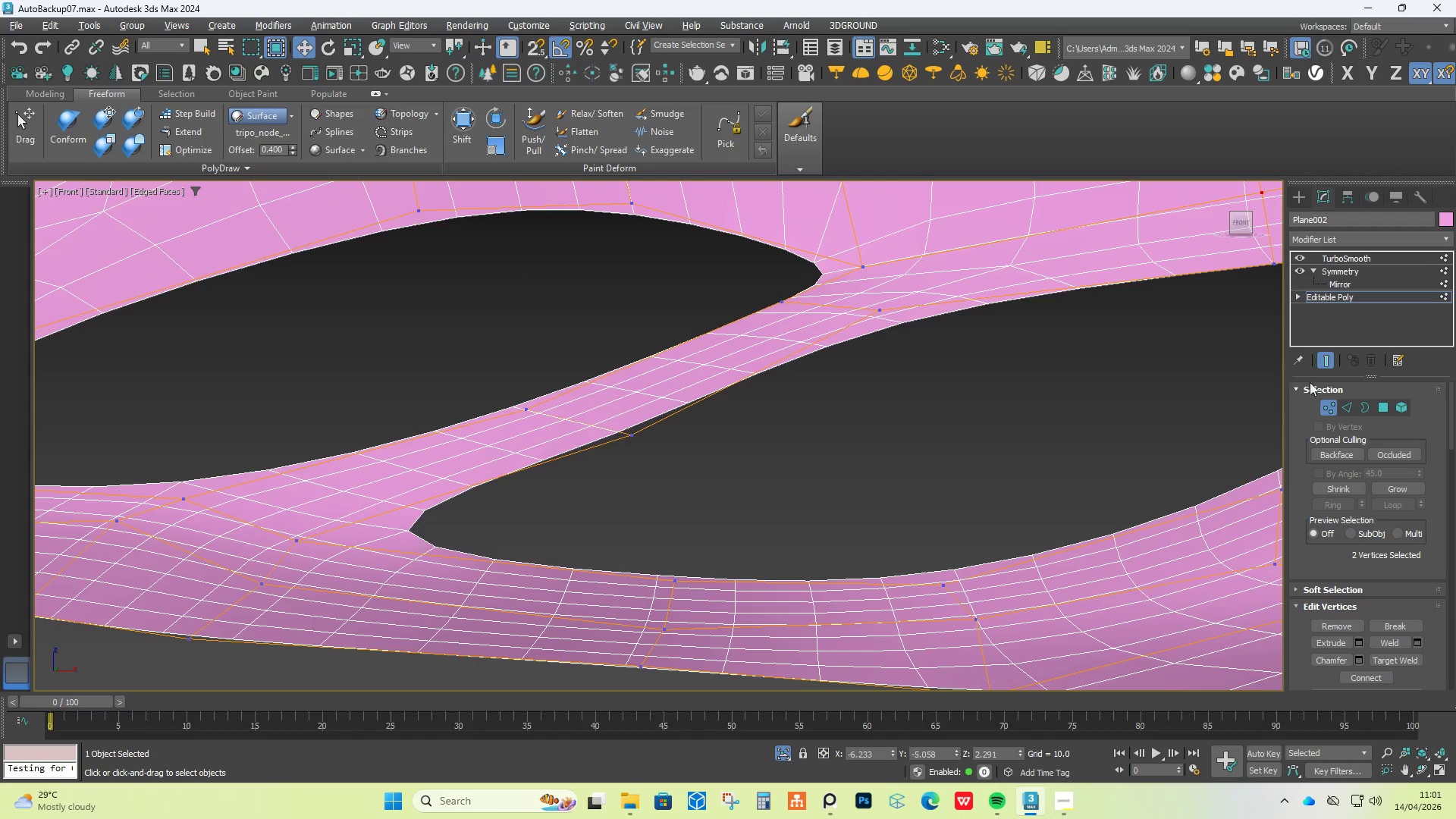 
left_click([1320, 362])
 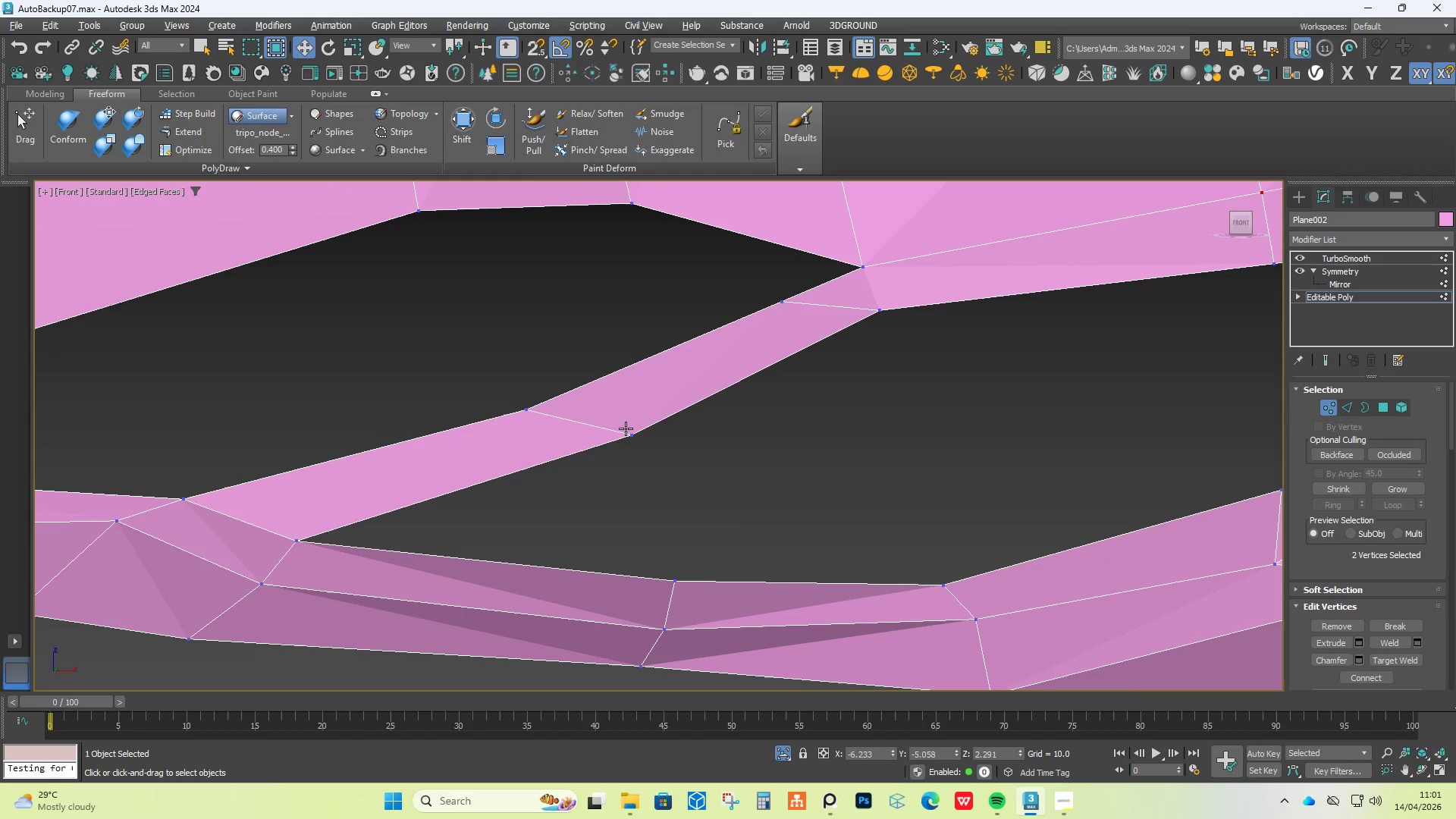 
left_click([628, 428])
 